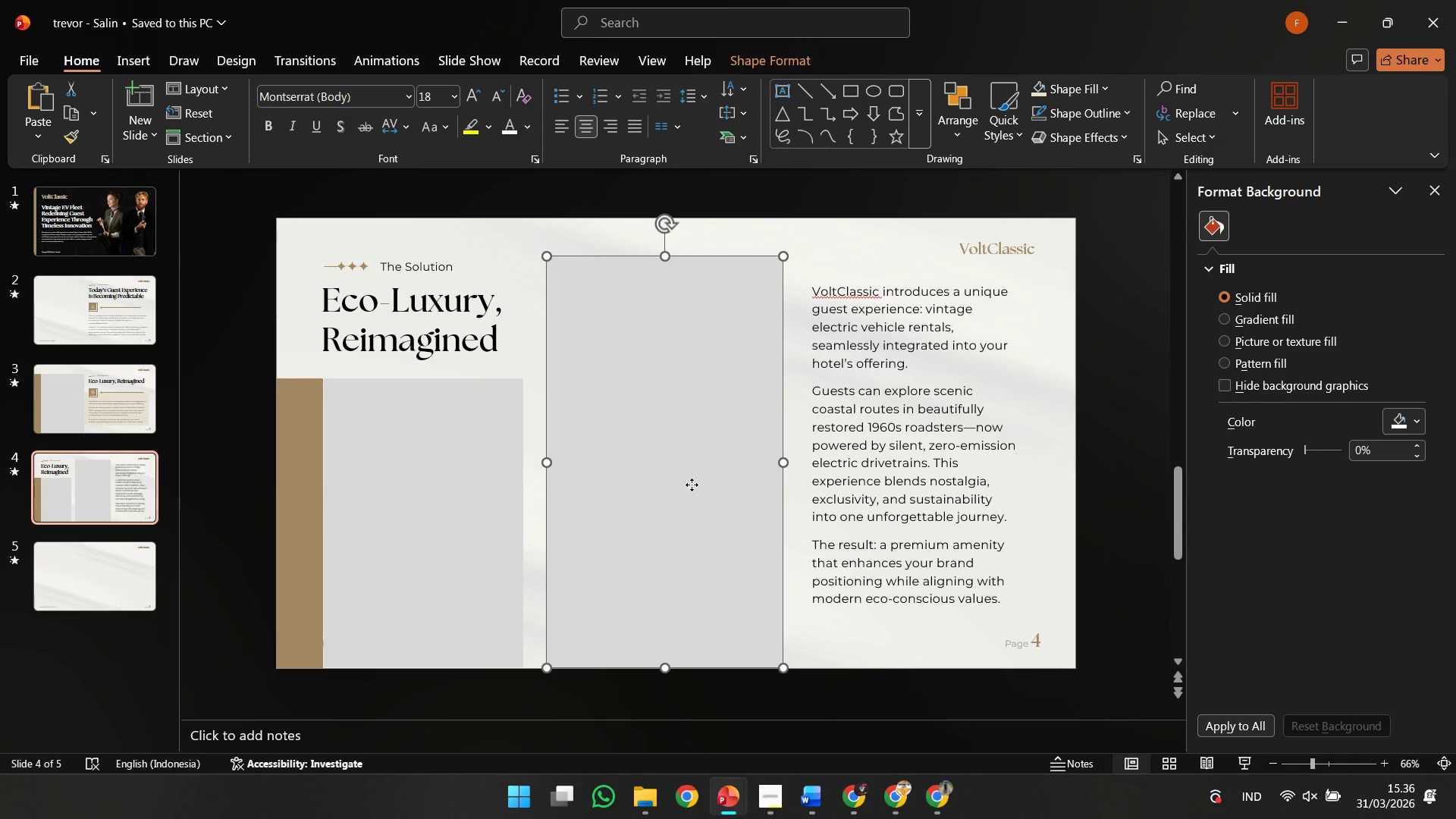 
double_click([77, 412])
 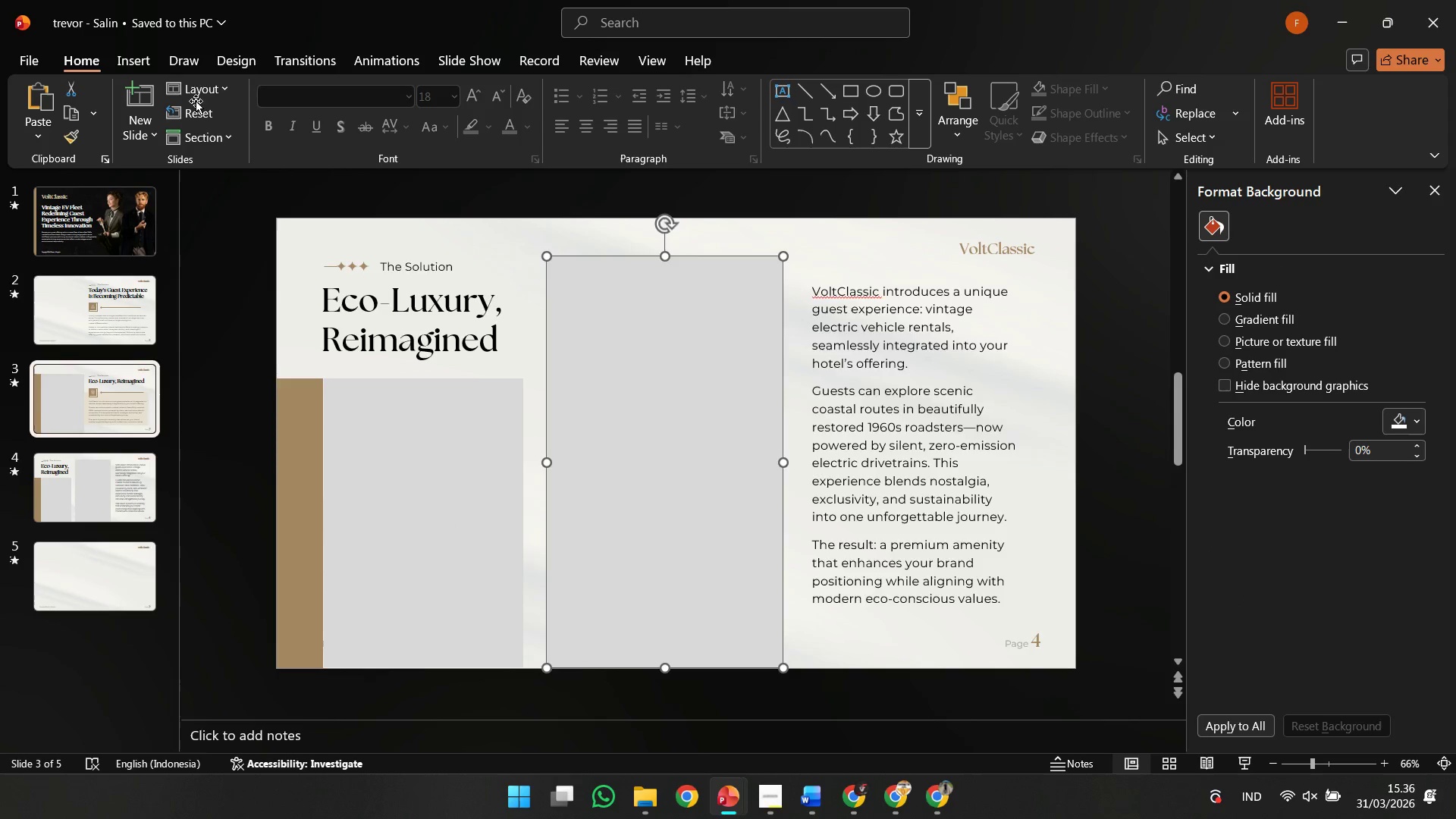 
left_click([196, 92])
 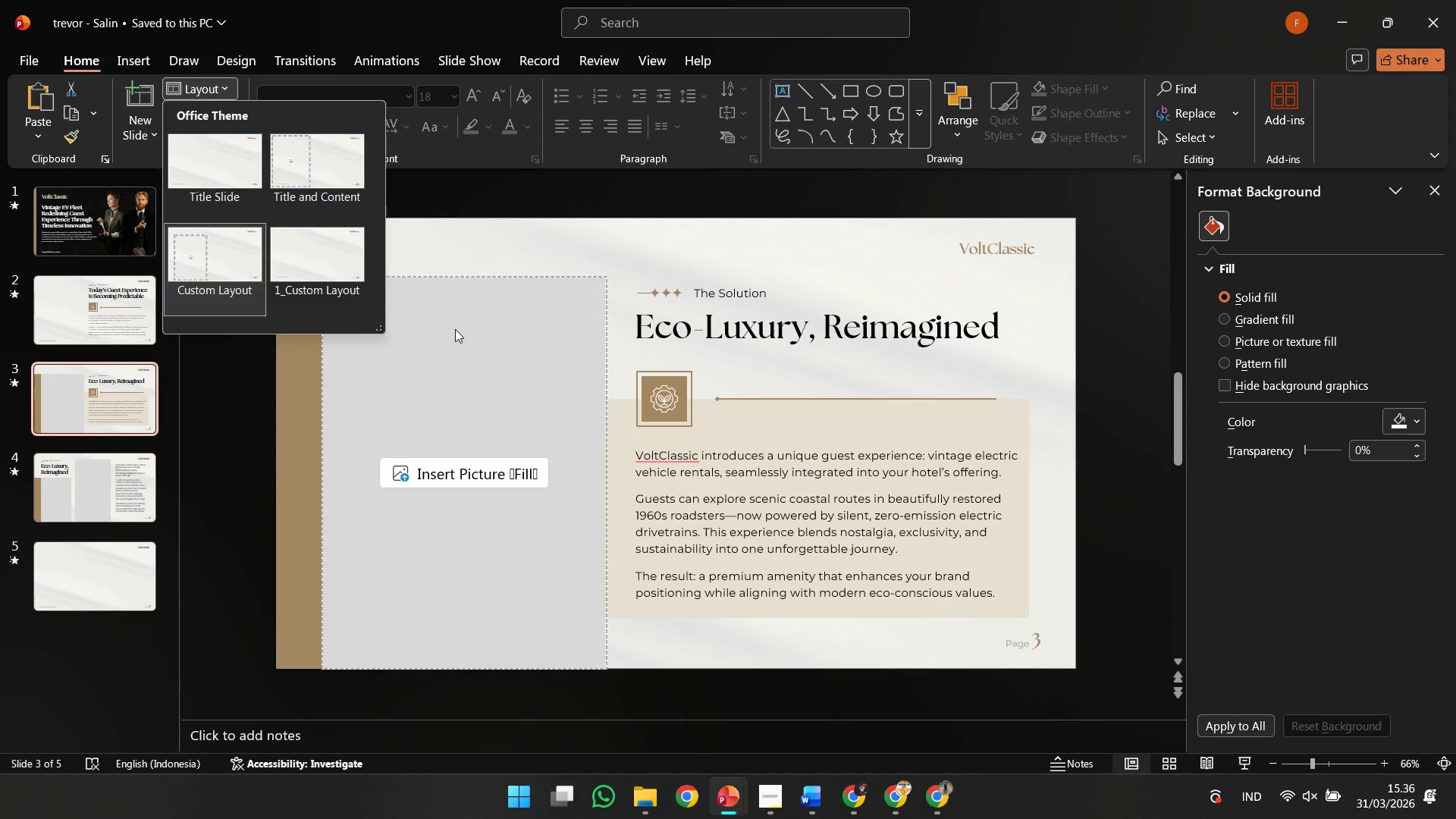 
double_click([458, 330])
 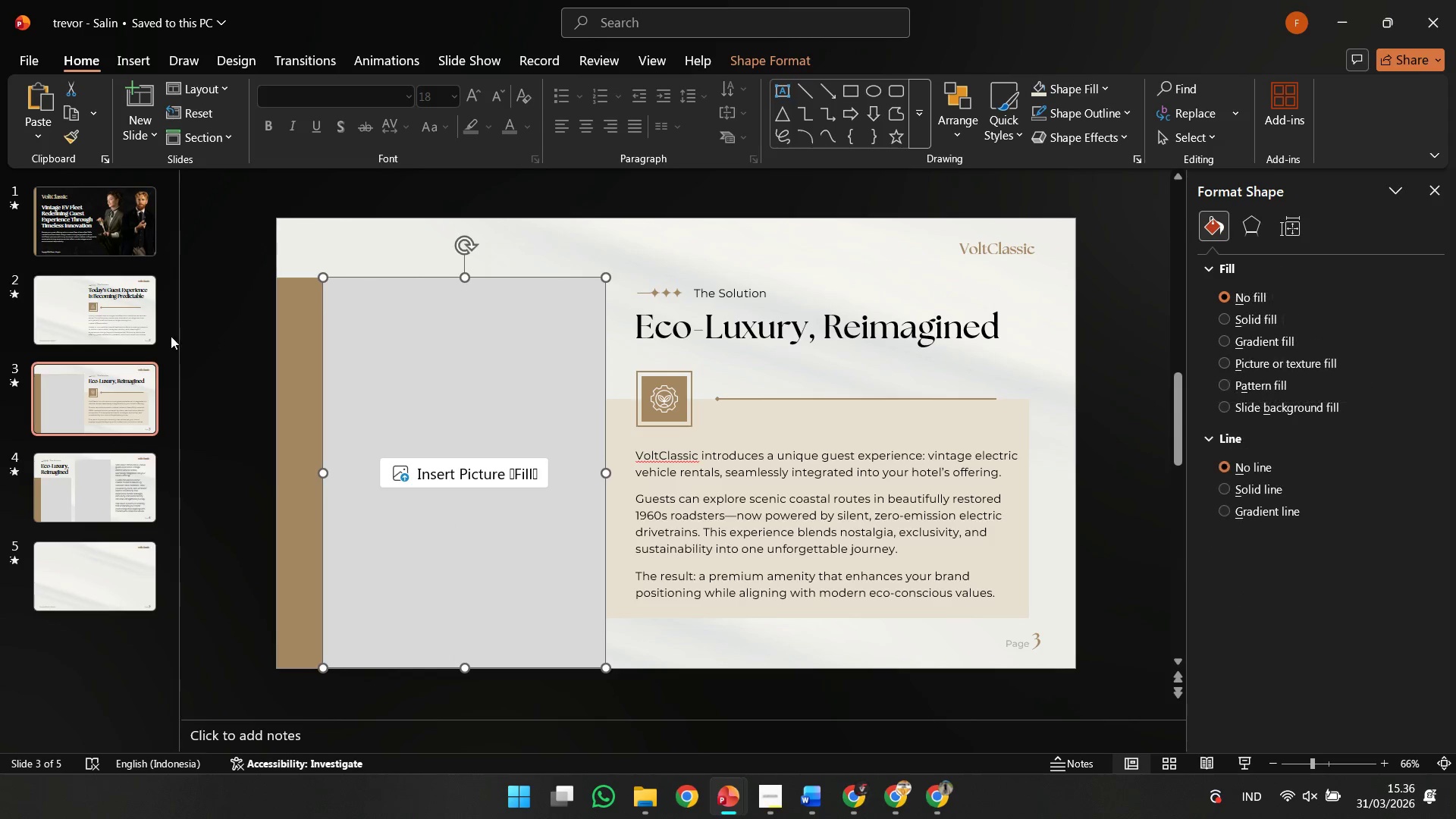 
triple_click([137, 333])
 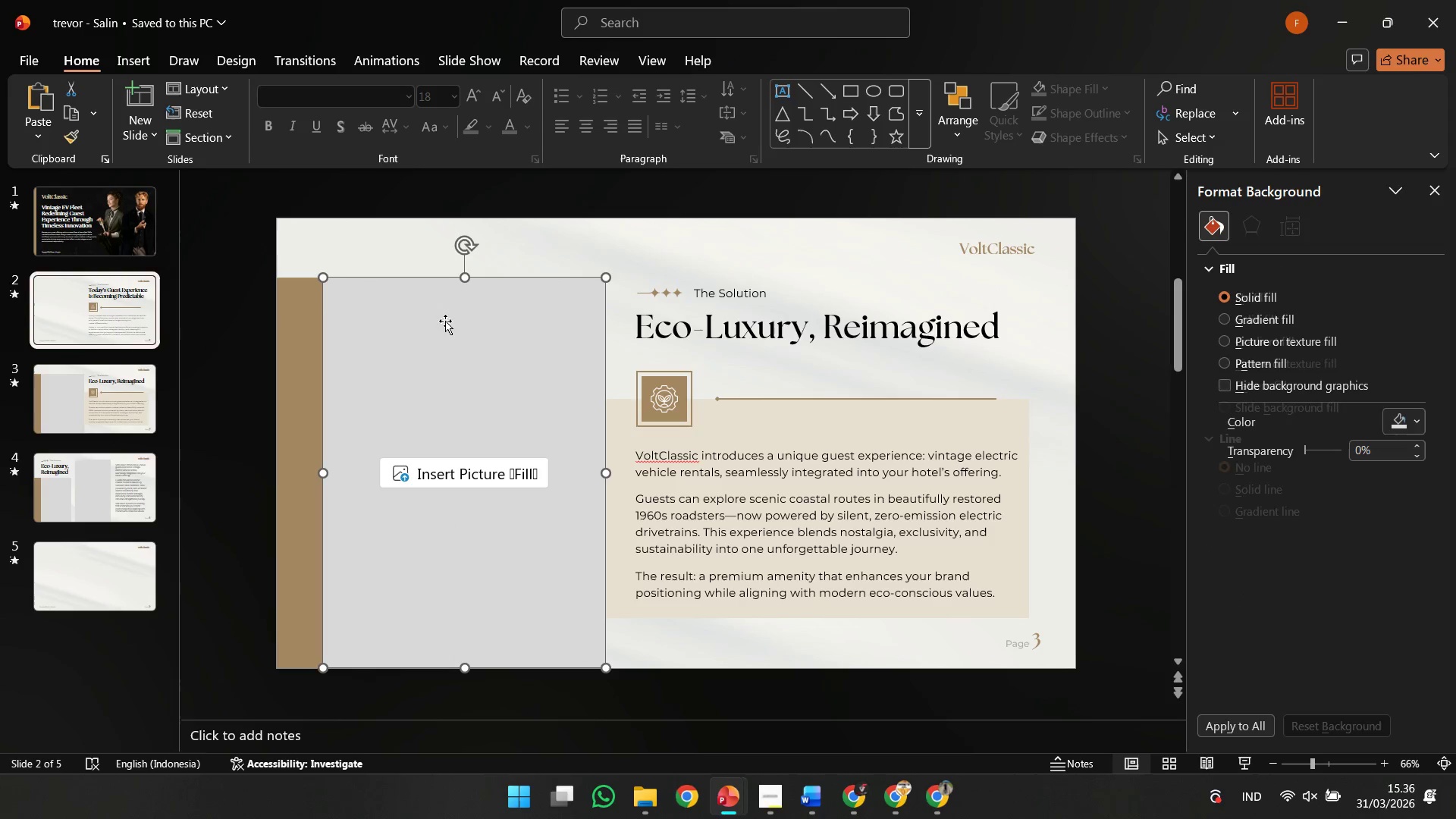 
triple_click([445, 321])
 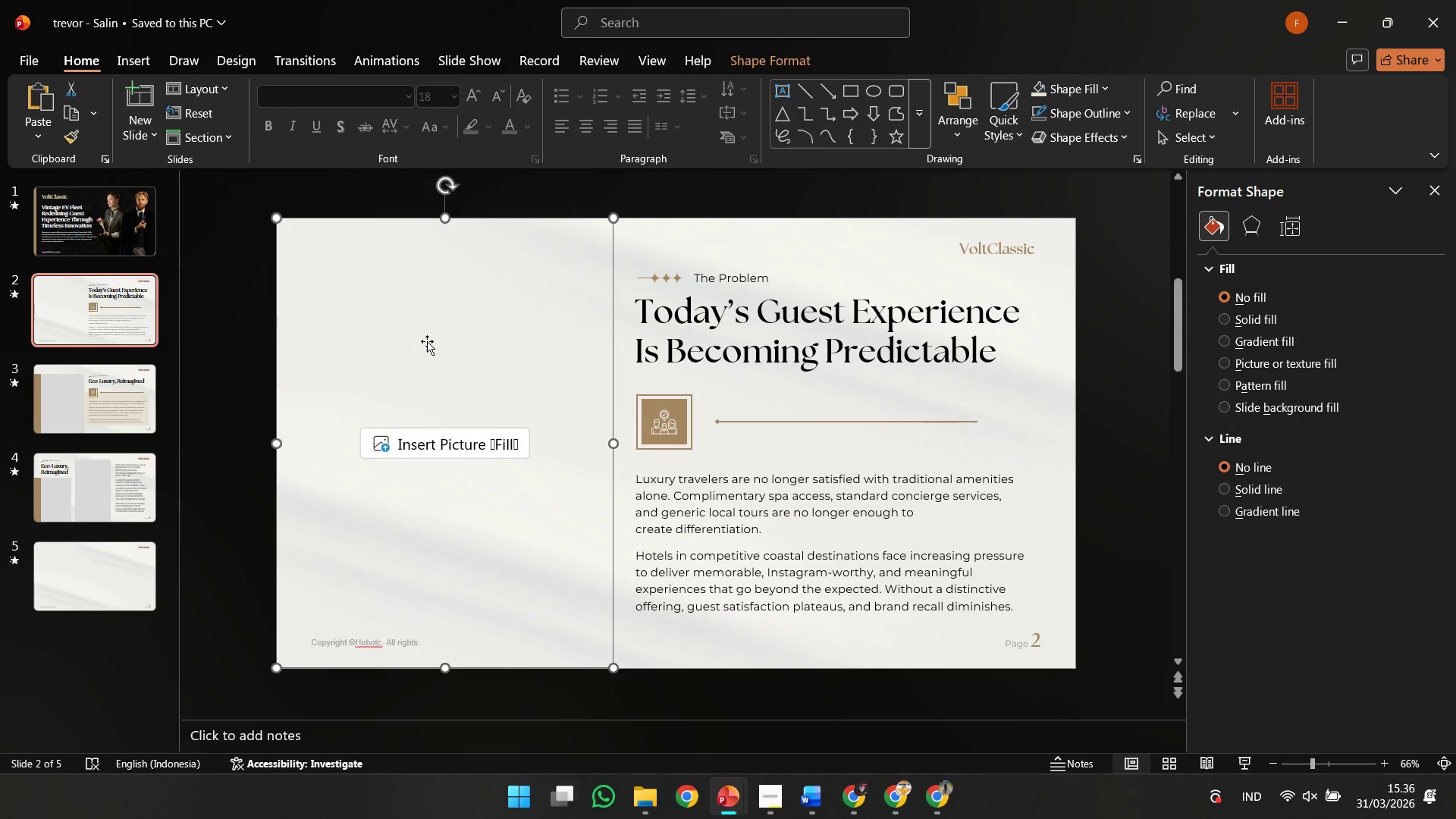 
left_click_drag(start_coordinate=[428, 342], to_coordinate=[554, 395])
 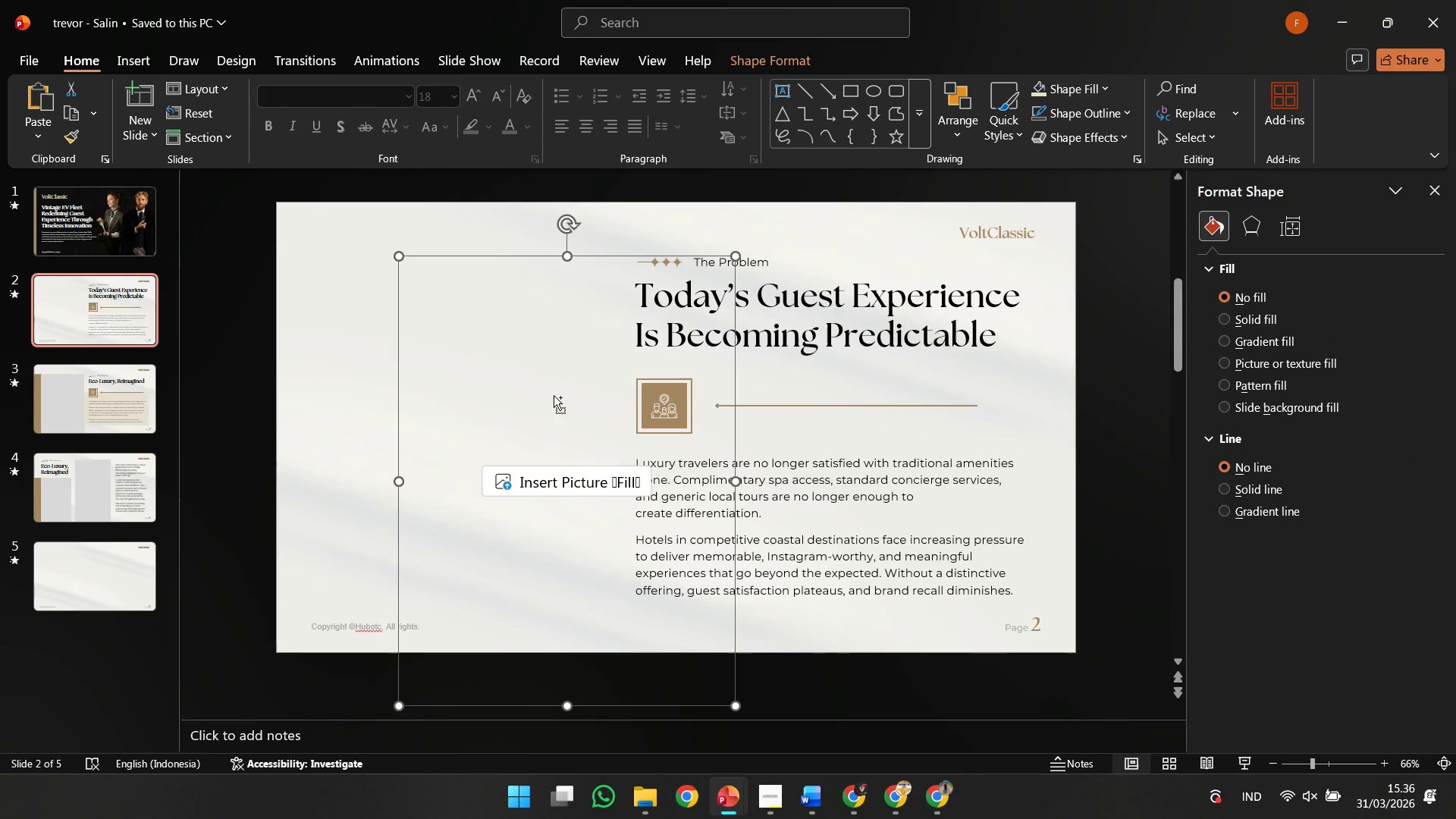 
key(Control+Z)
 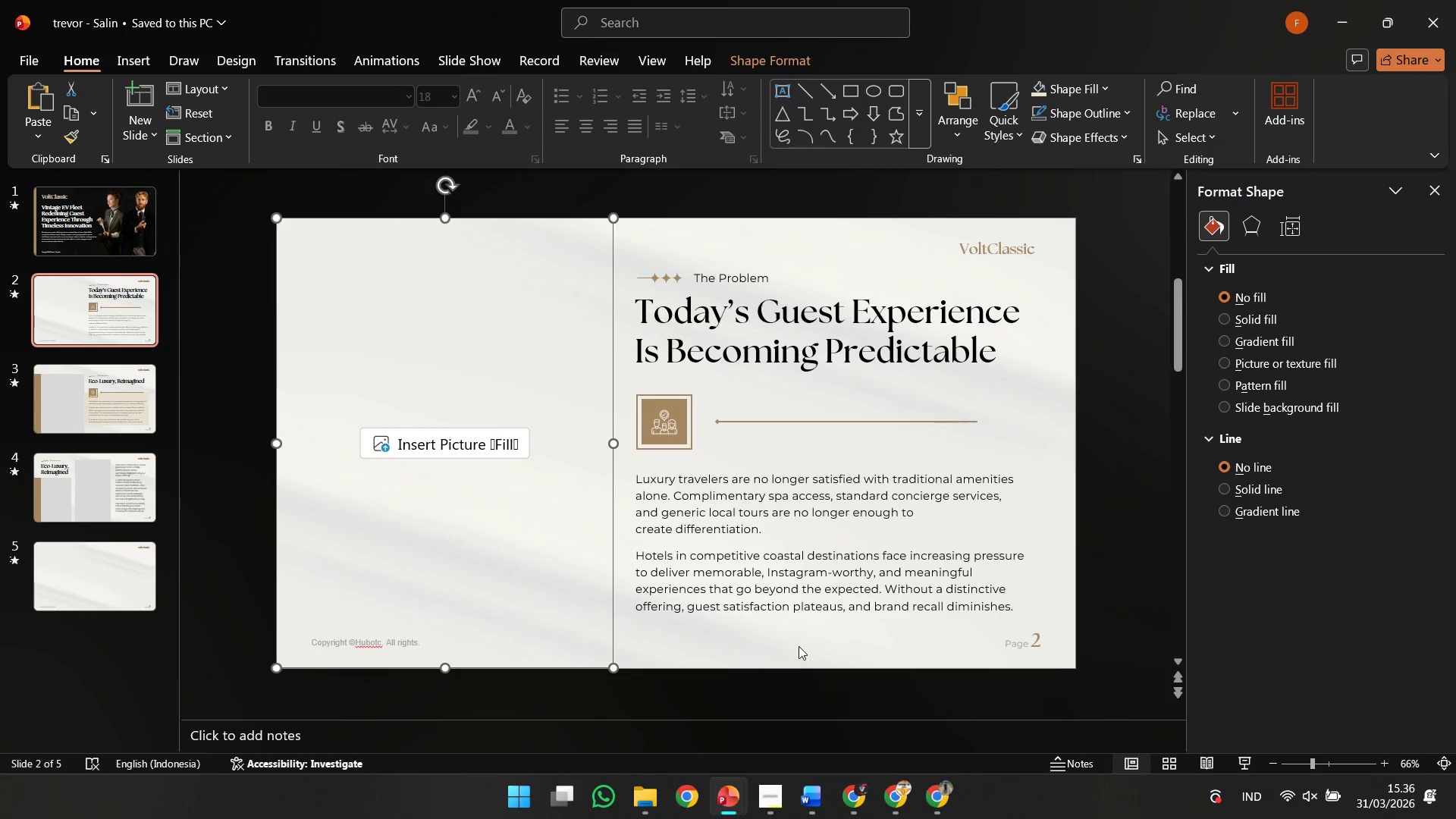 
left_click([798, 666])
 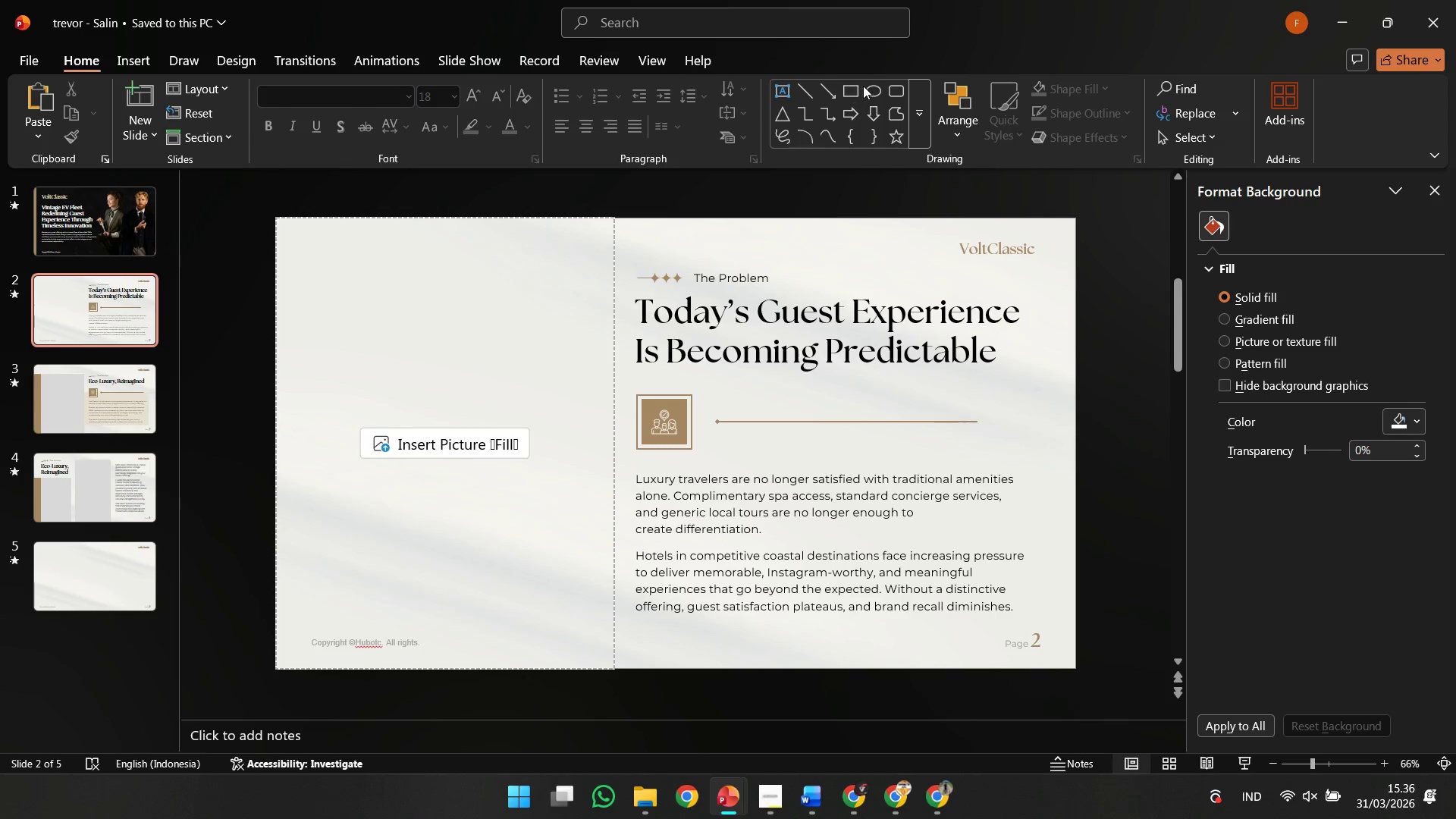 
left_click([844, 86])
 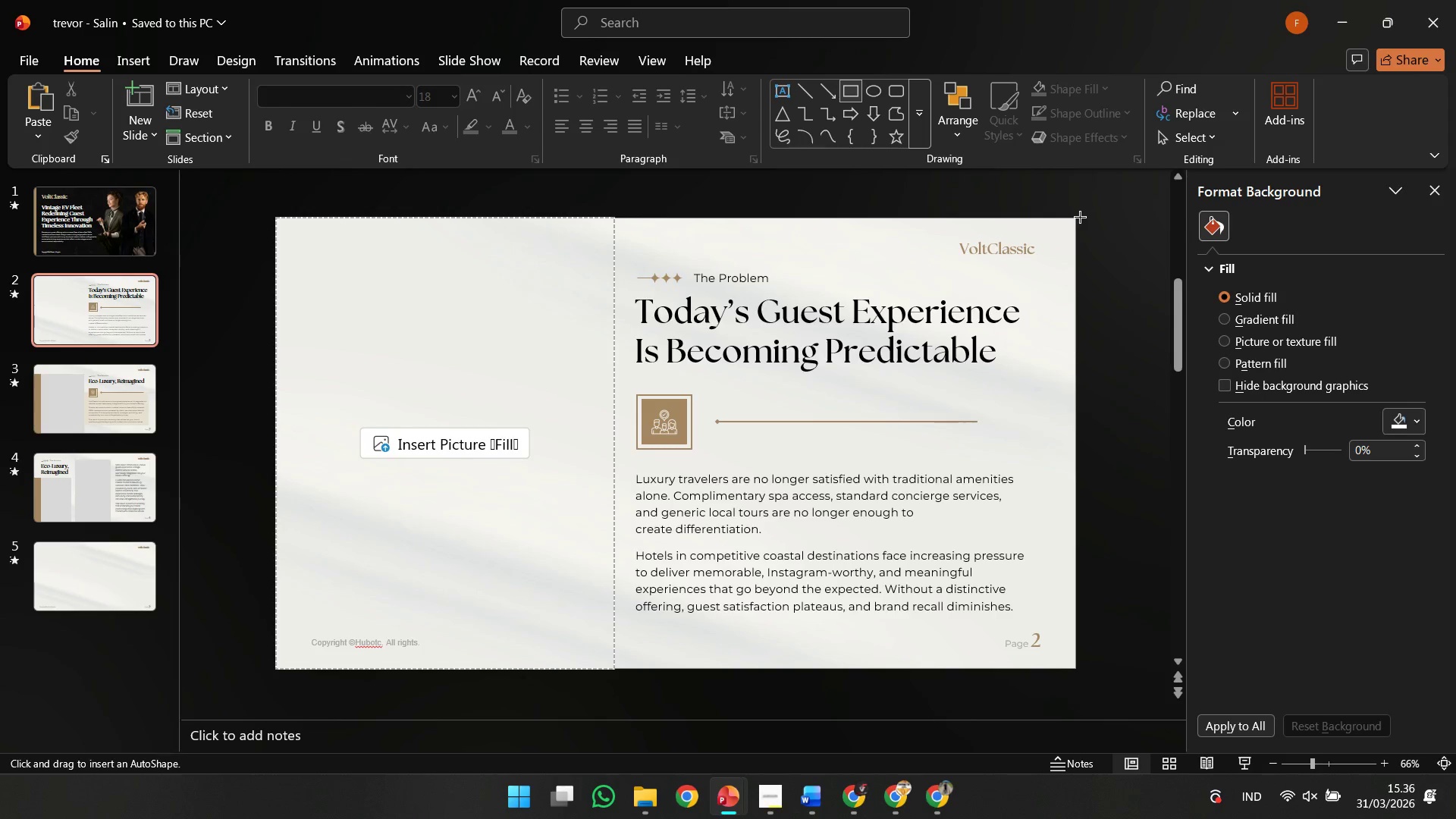 
left_click_drag(start_coordinate=[1078, 216], to_coordinate=[1027, 663])
 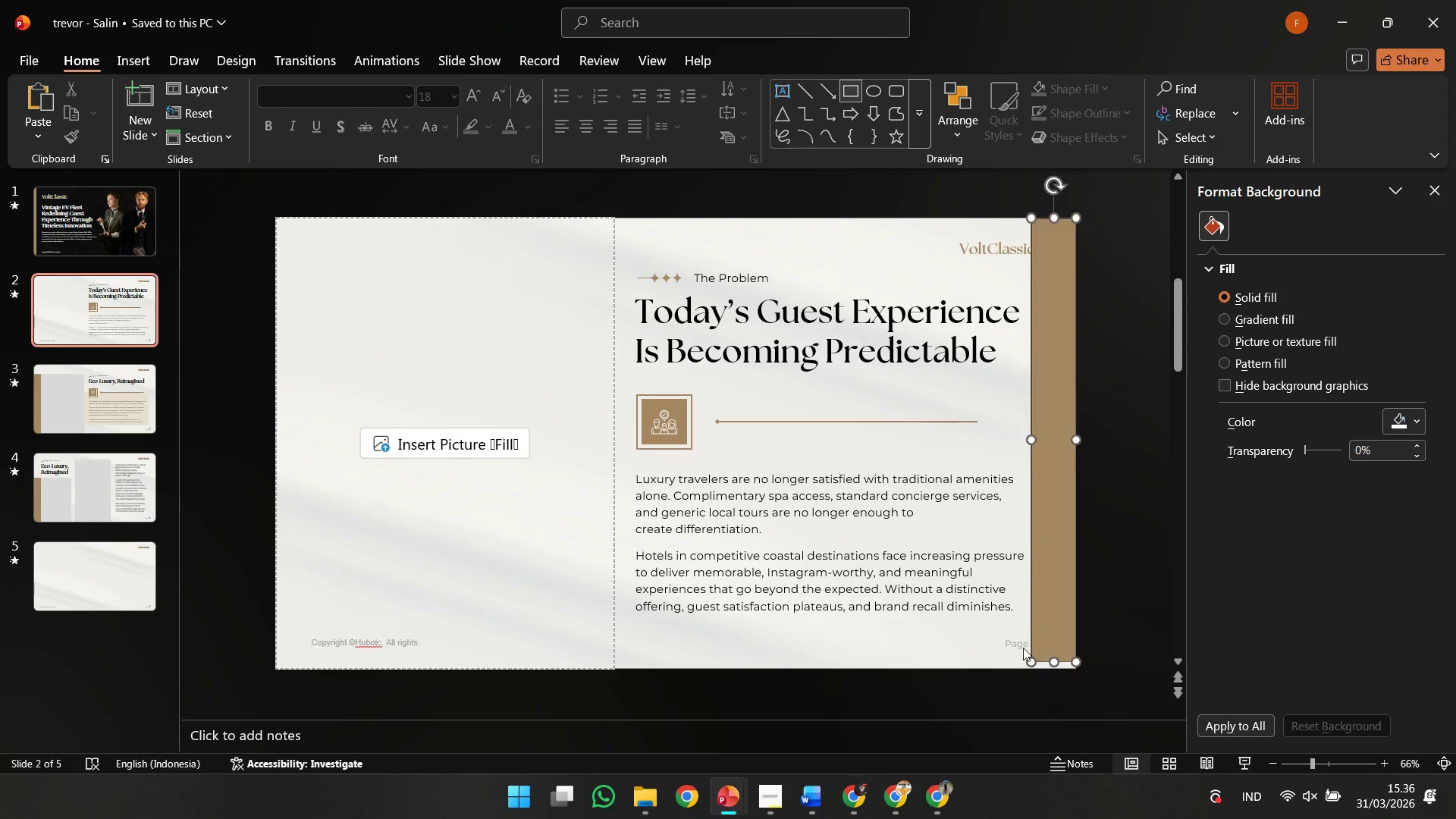 
key(Control+X)
 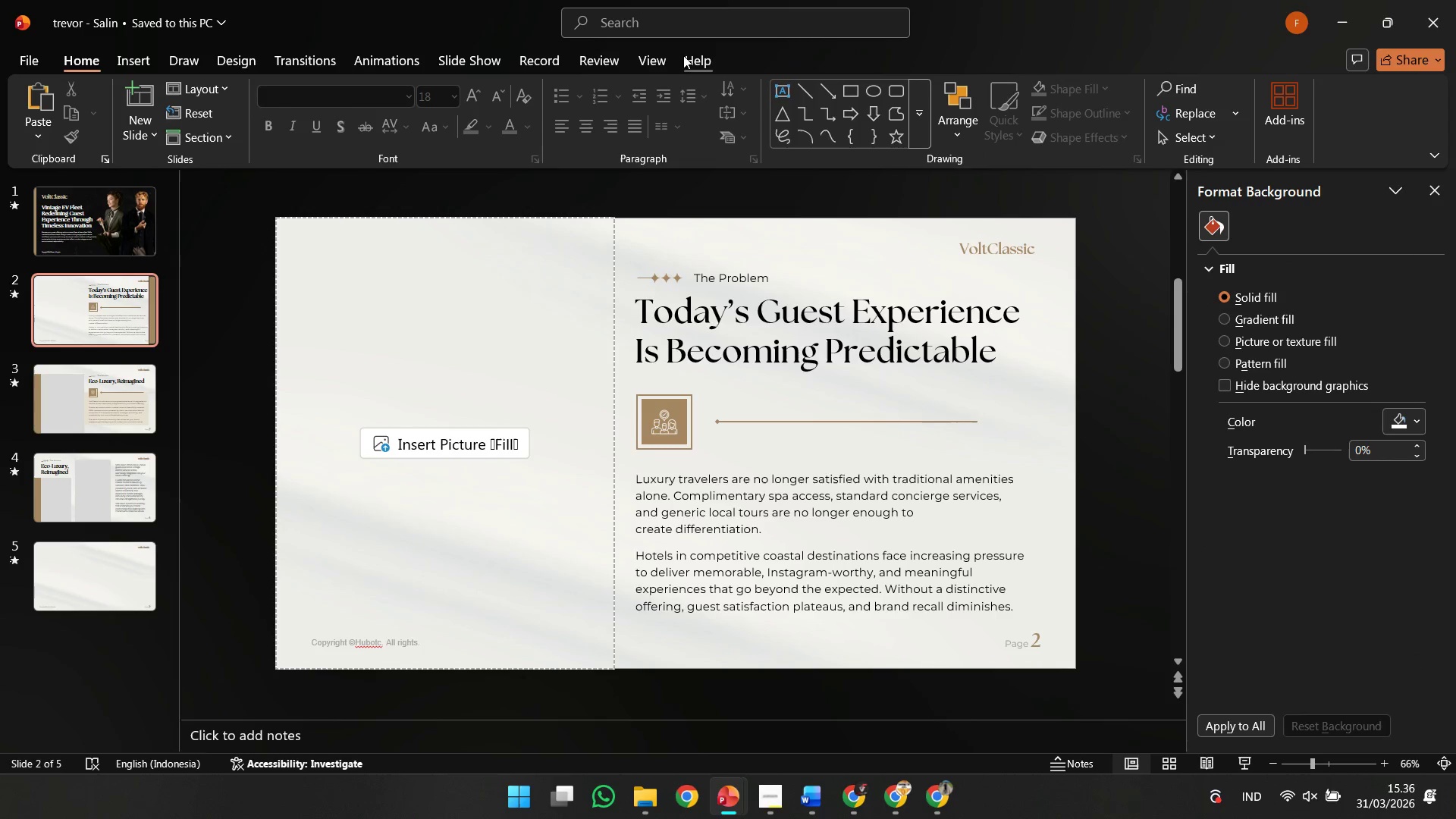 
left_click([657, 55])
 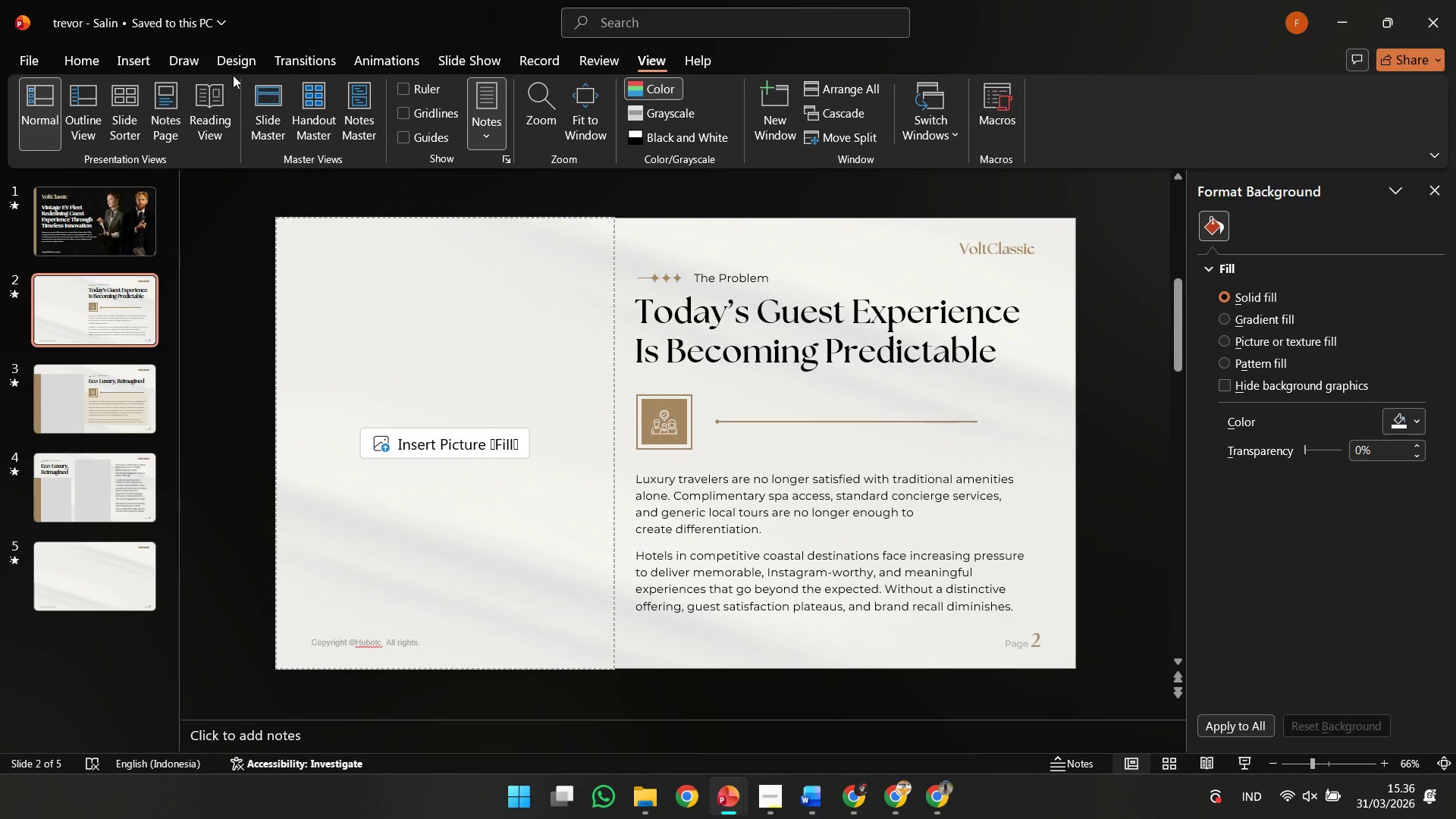 
left_click([256, 88])
 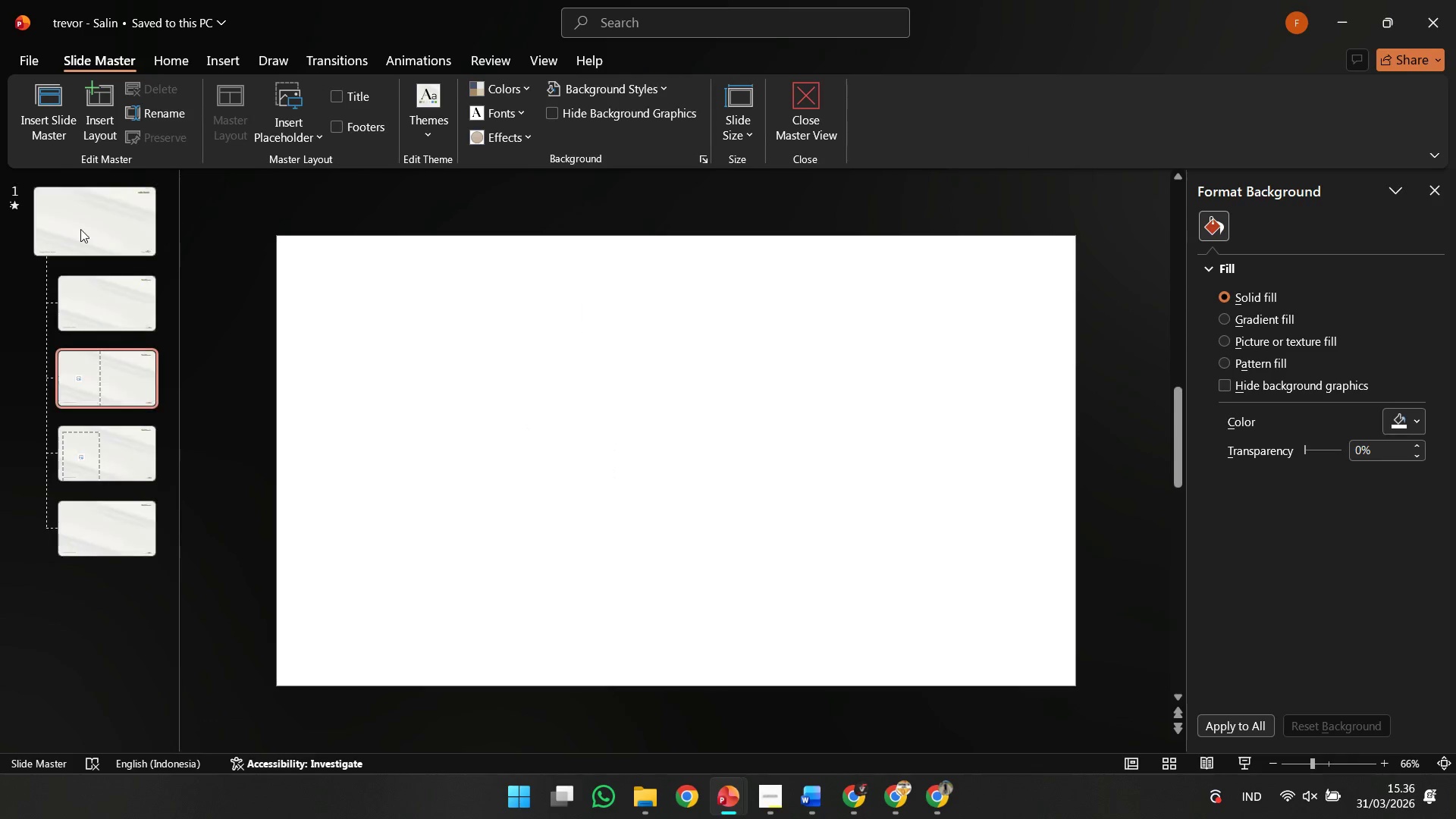 
left_click([80, 229])
 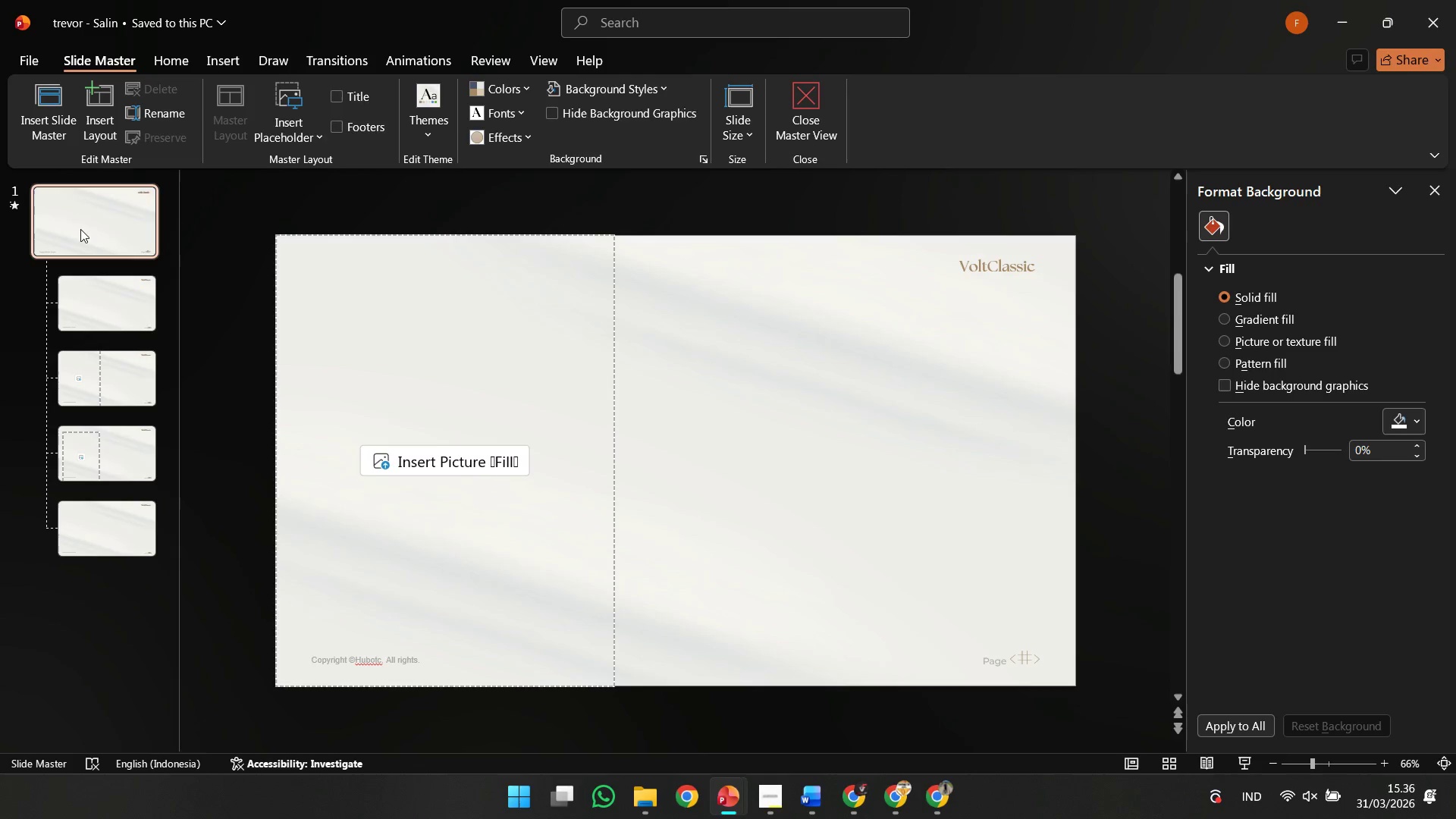 
key(Control+V)
 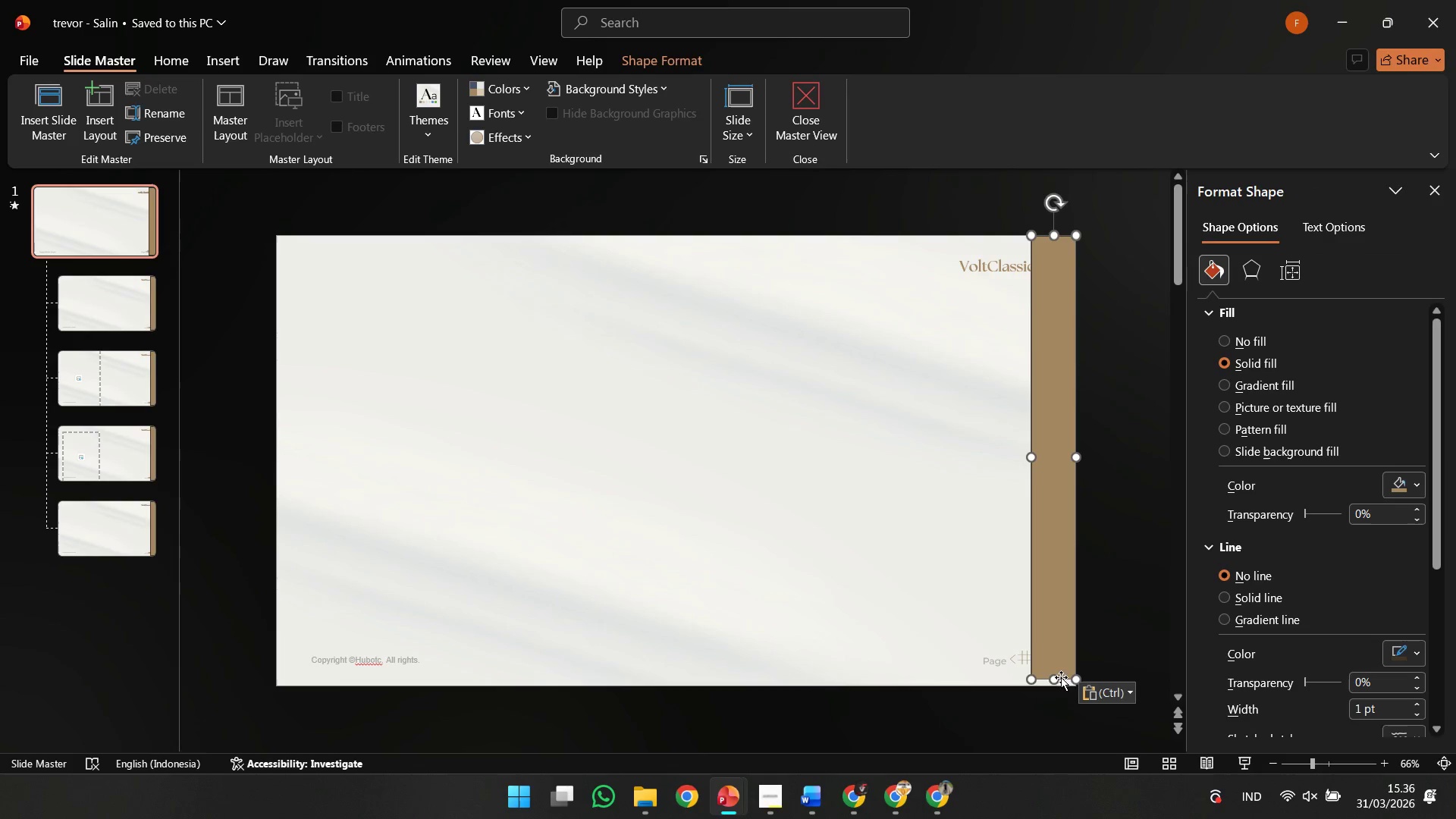 
left_click_drag(start_coordinate=[1056, 677], to_coordinate=[1056, 689])
 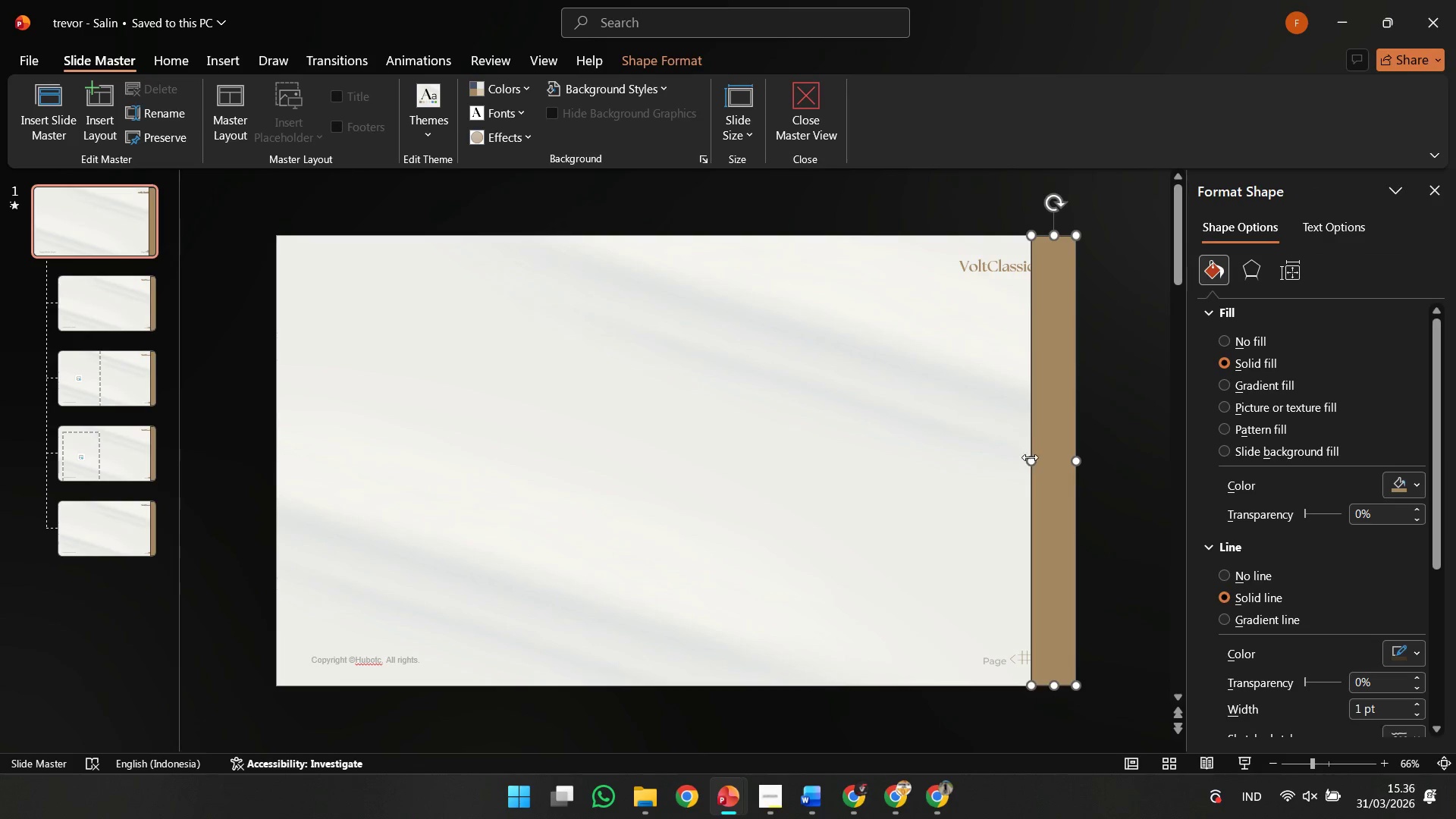 
left_click_drag(start_coordinate=[1030, 457], to_coordinate=[1040, 459])
 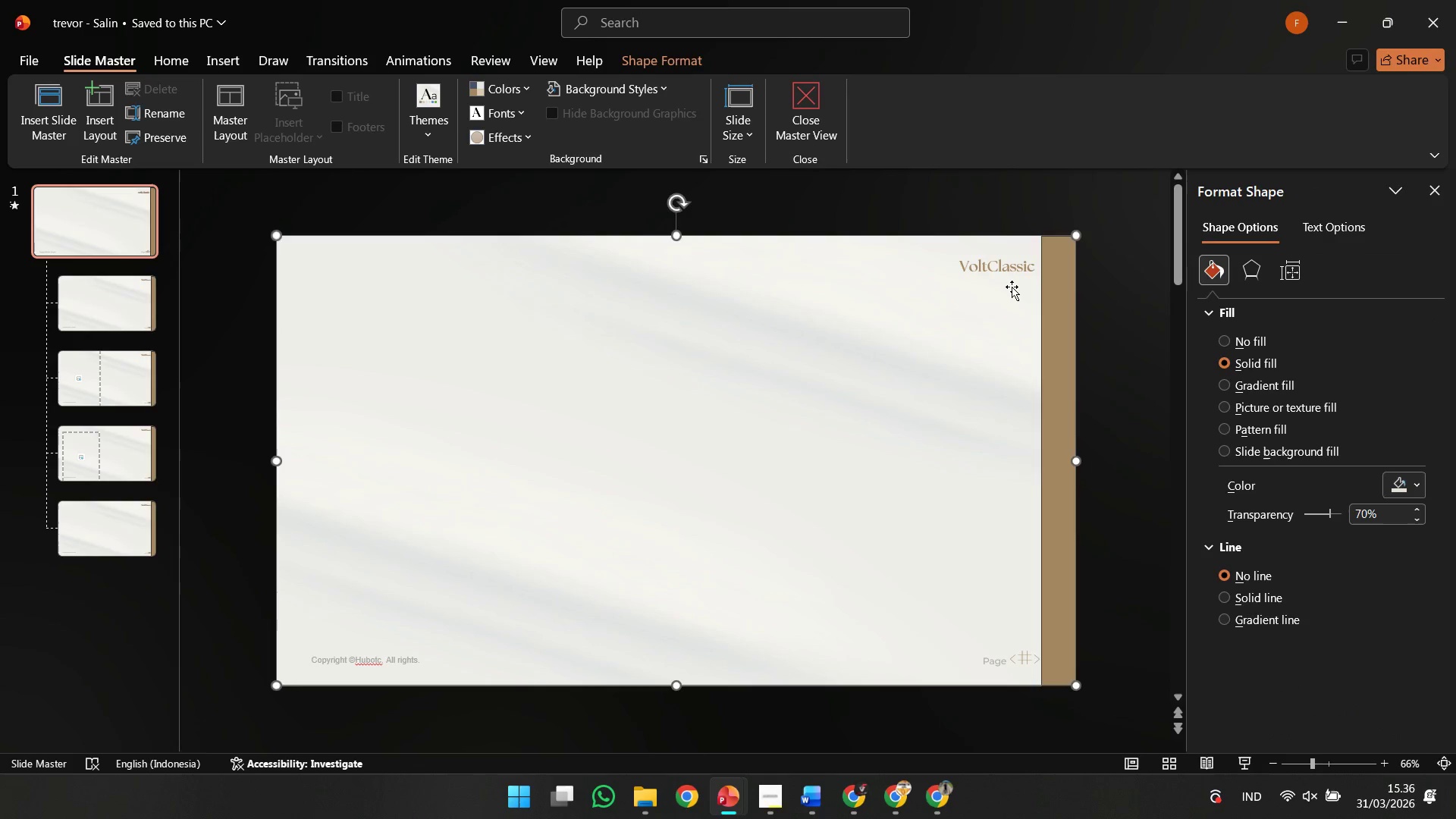 
double_click([1012, 279])
 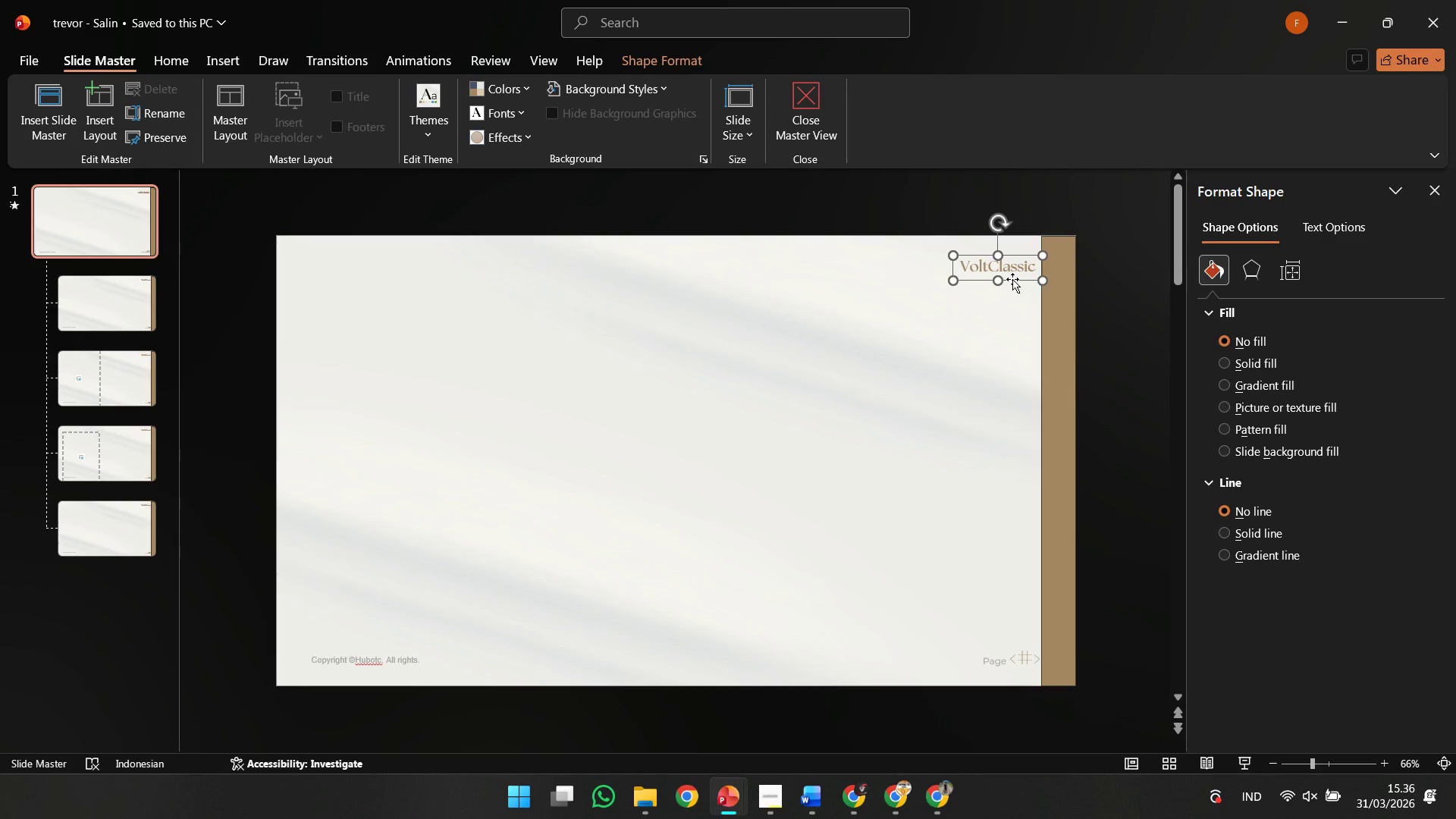 
hold_key(key=ArrowRight, duration=0.67)
 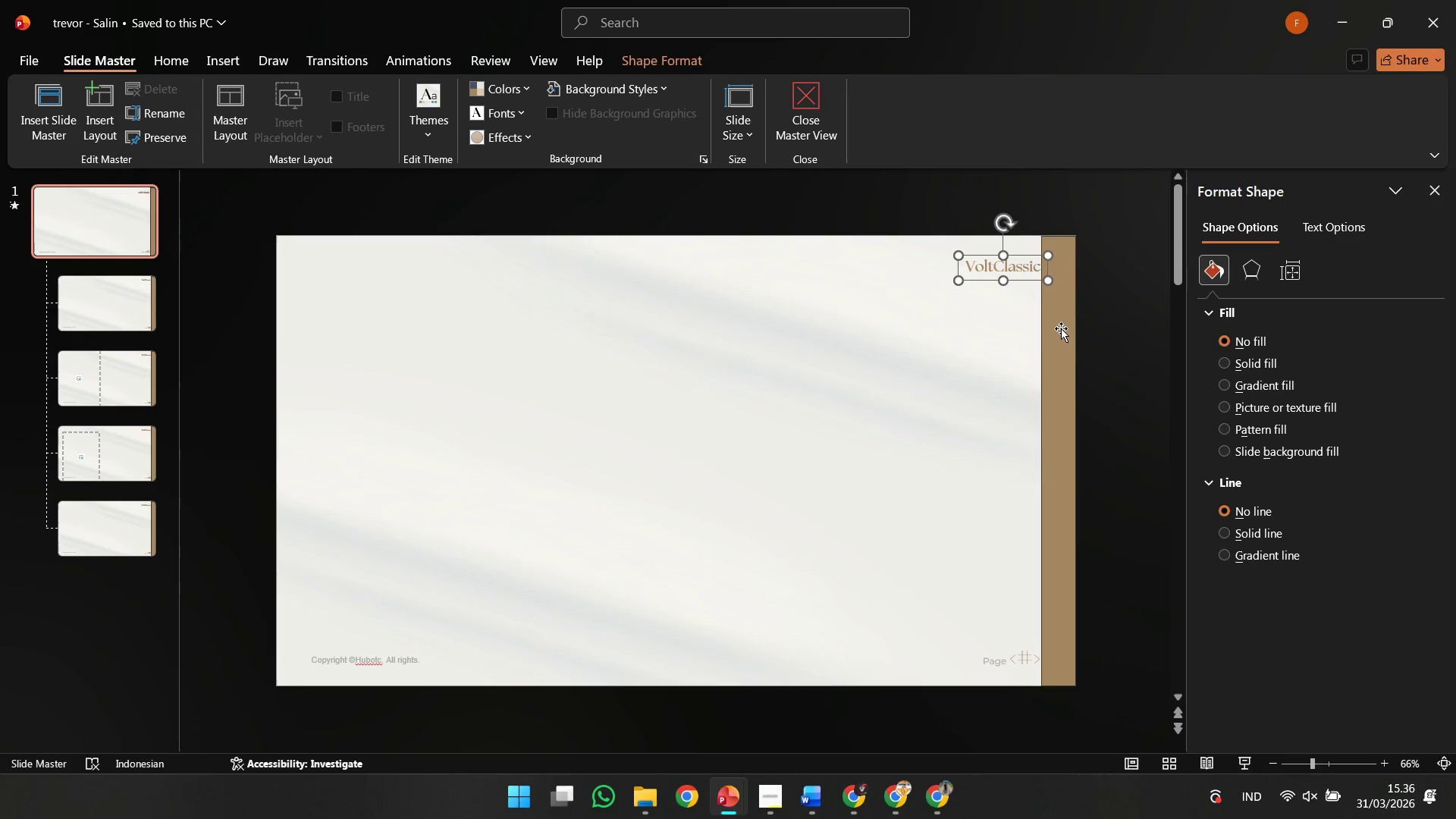 
key(ArrowRight)
 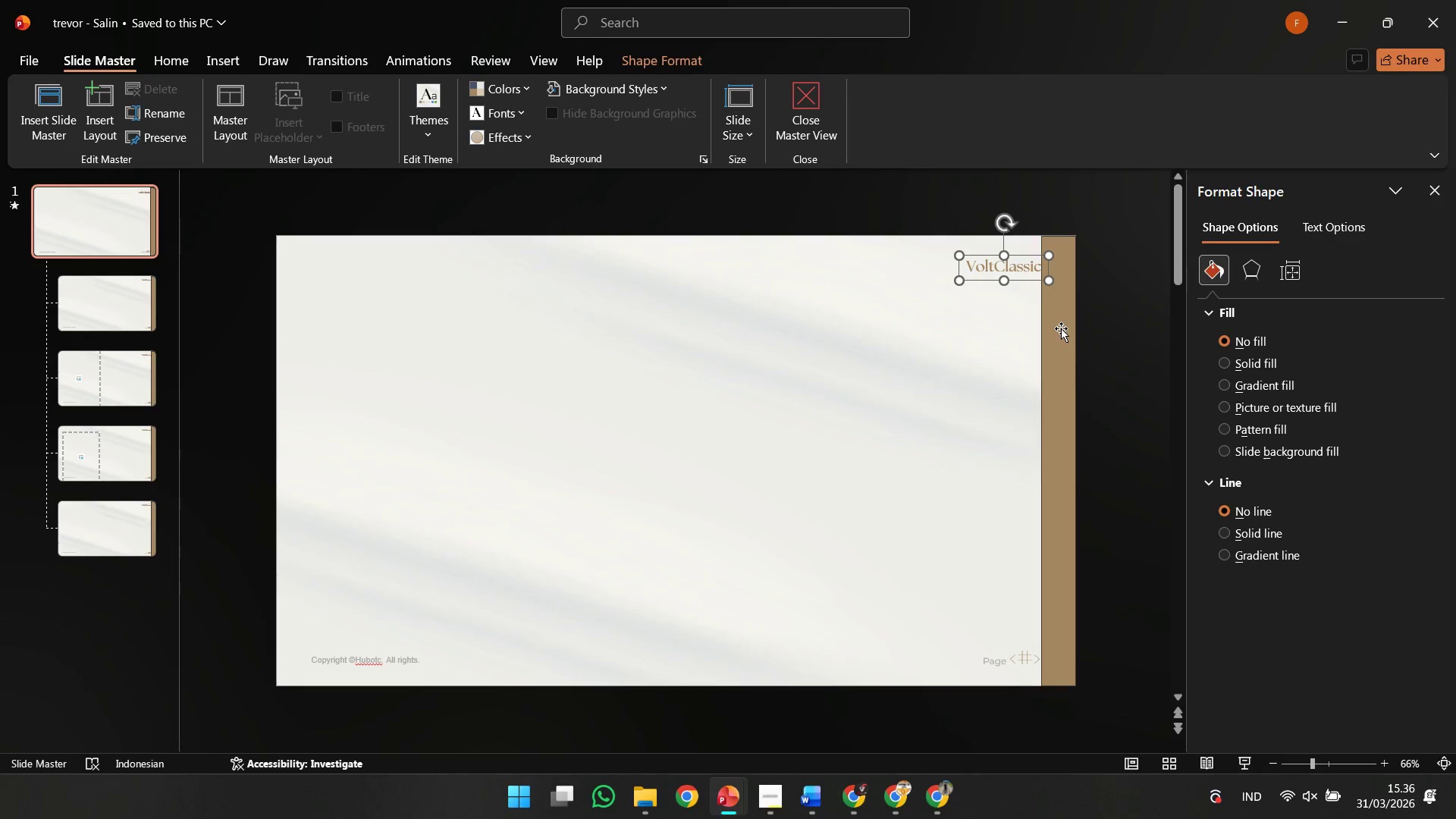 
left_click([1061, 328])
 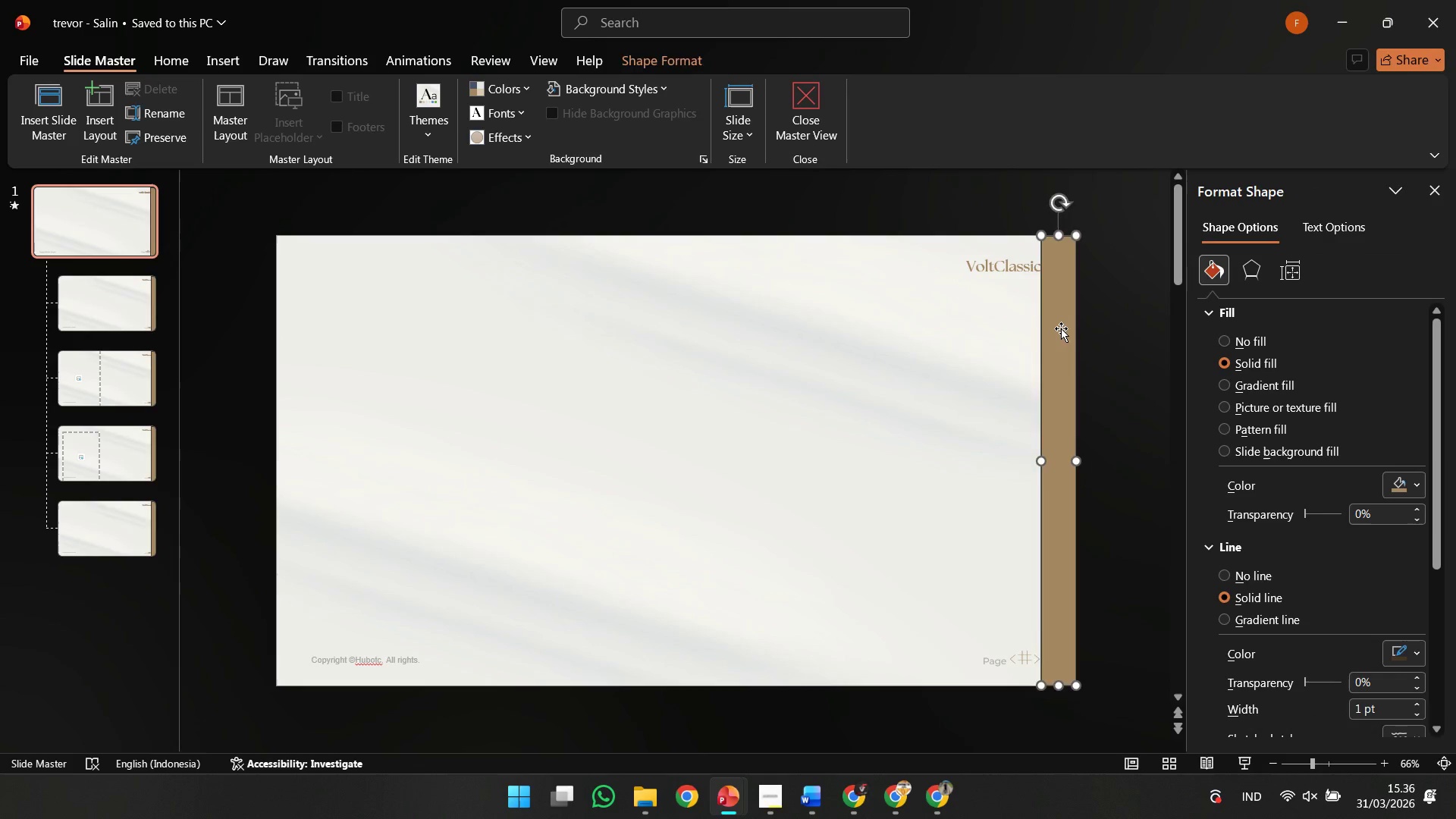 
key(Delete)
 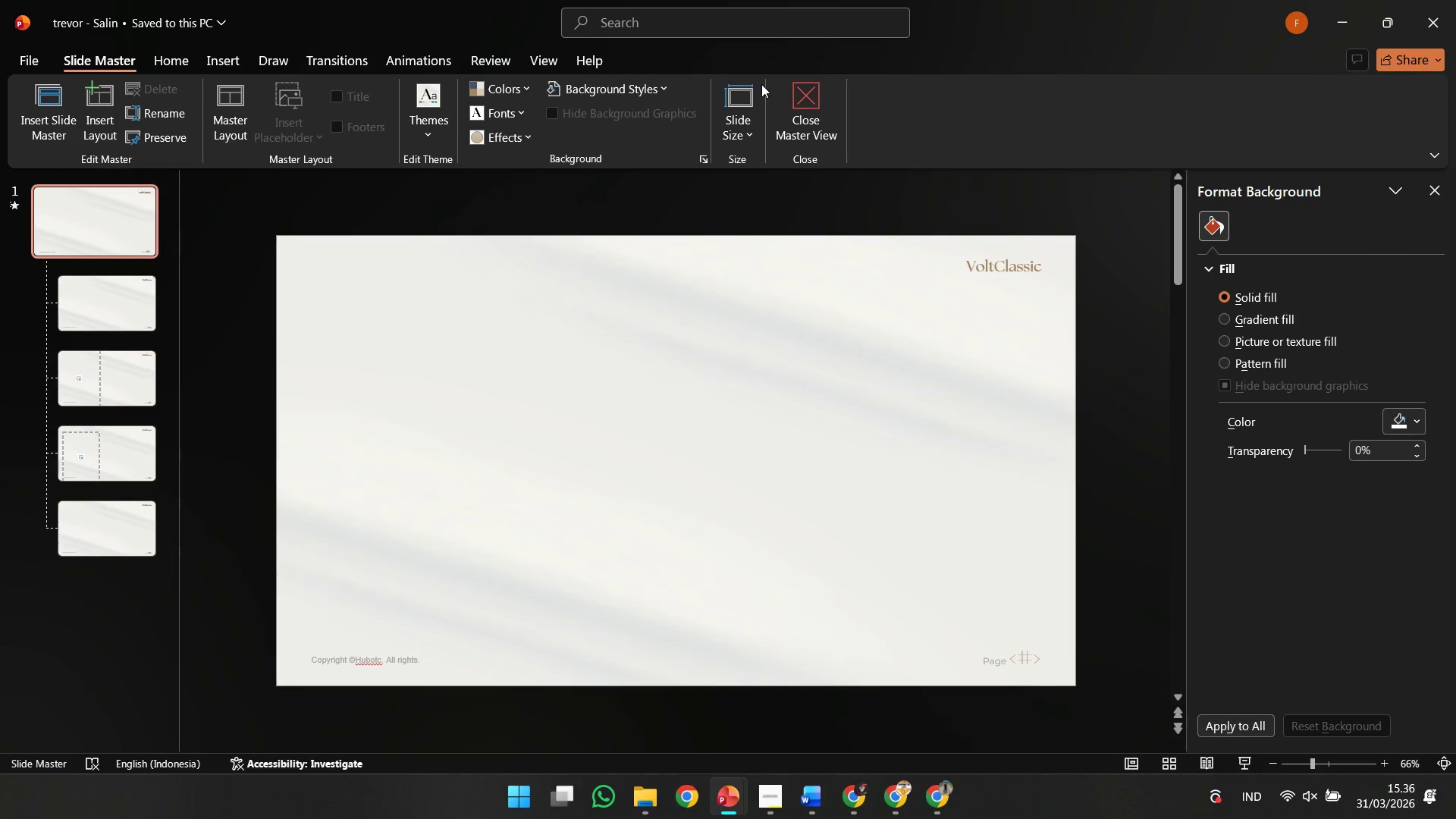 
left_click([803, 101])
 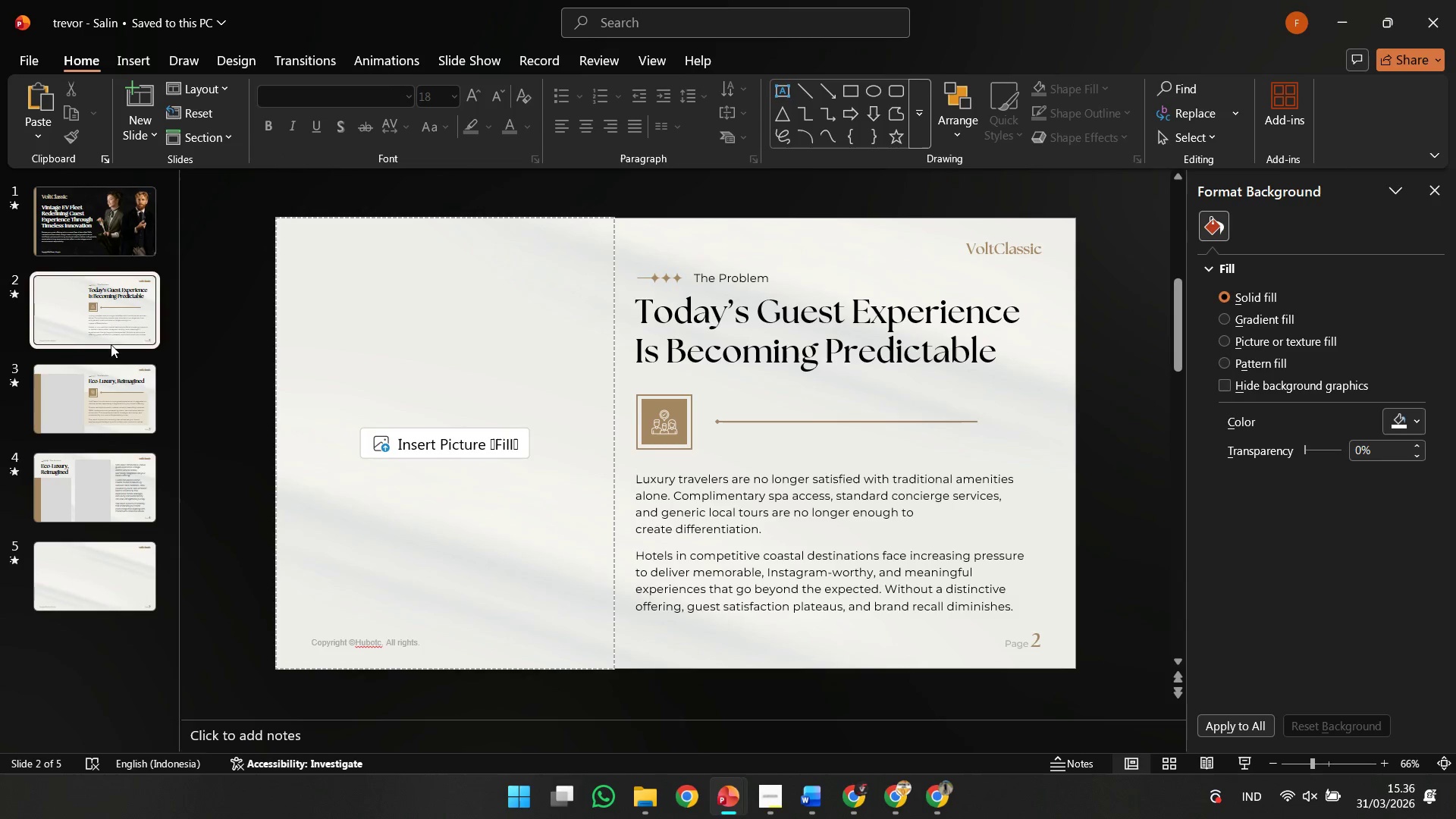 
double_click([110, 369])
 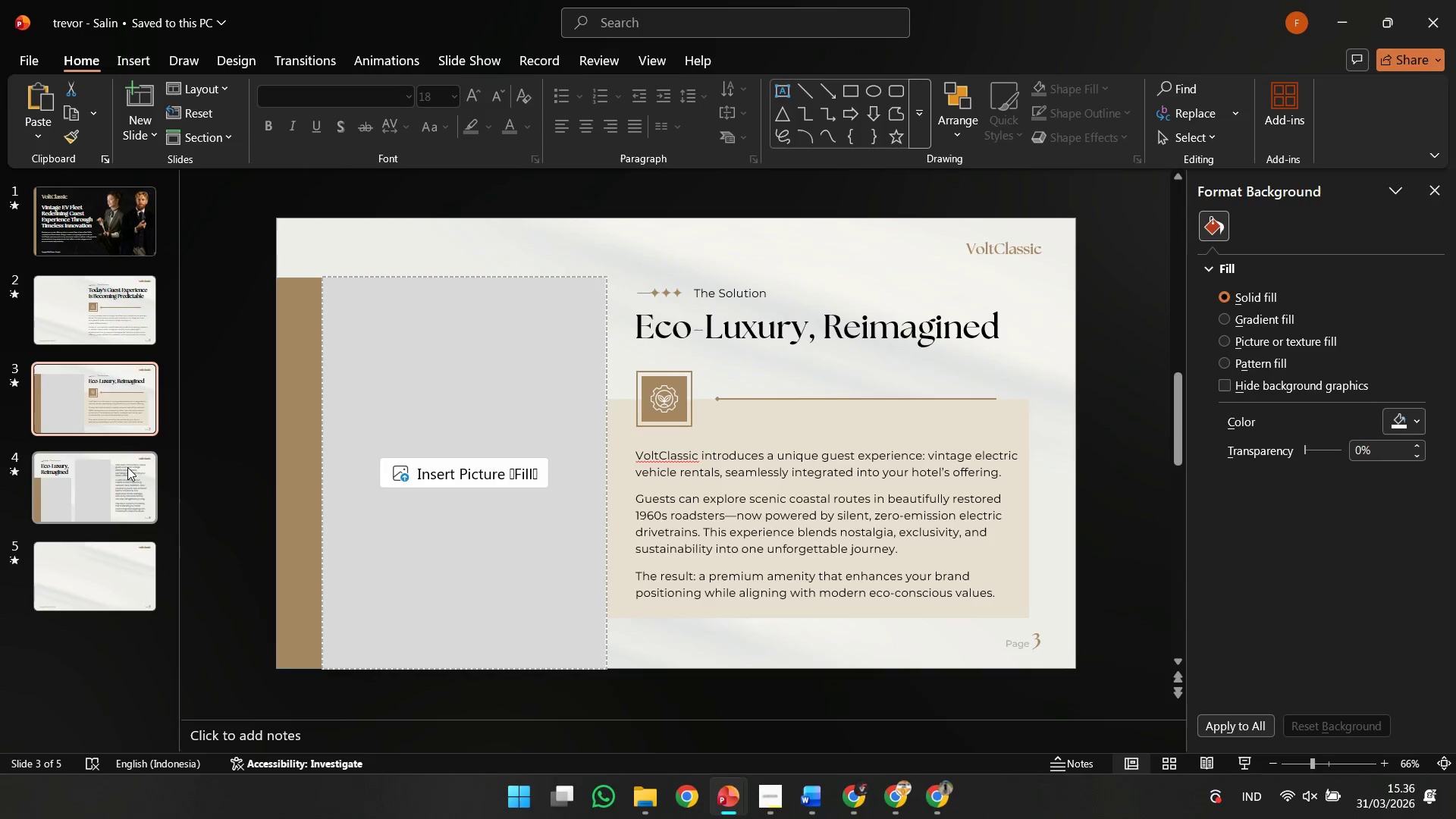 
left_click([127, 467])
 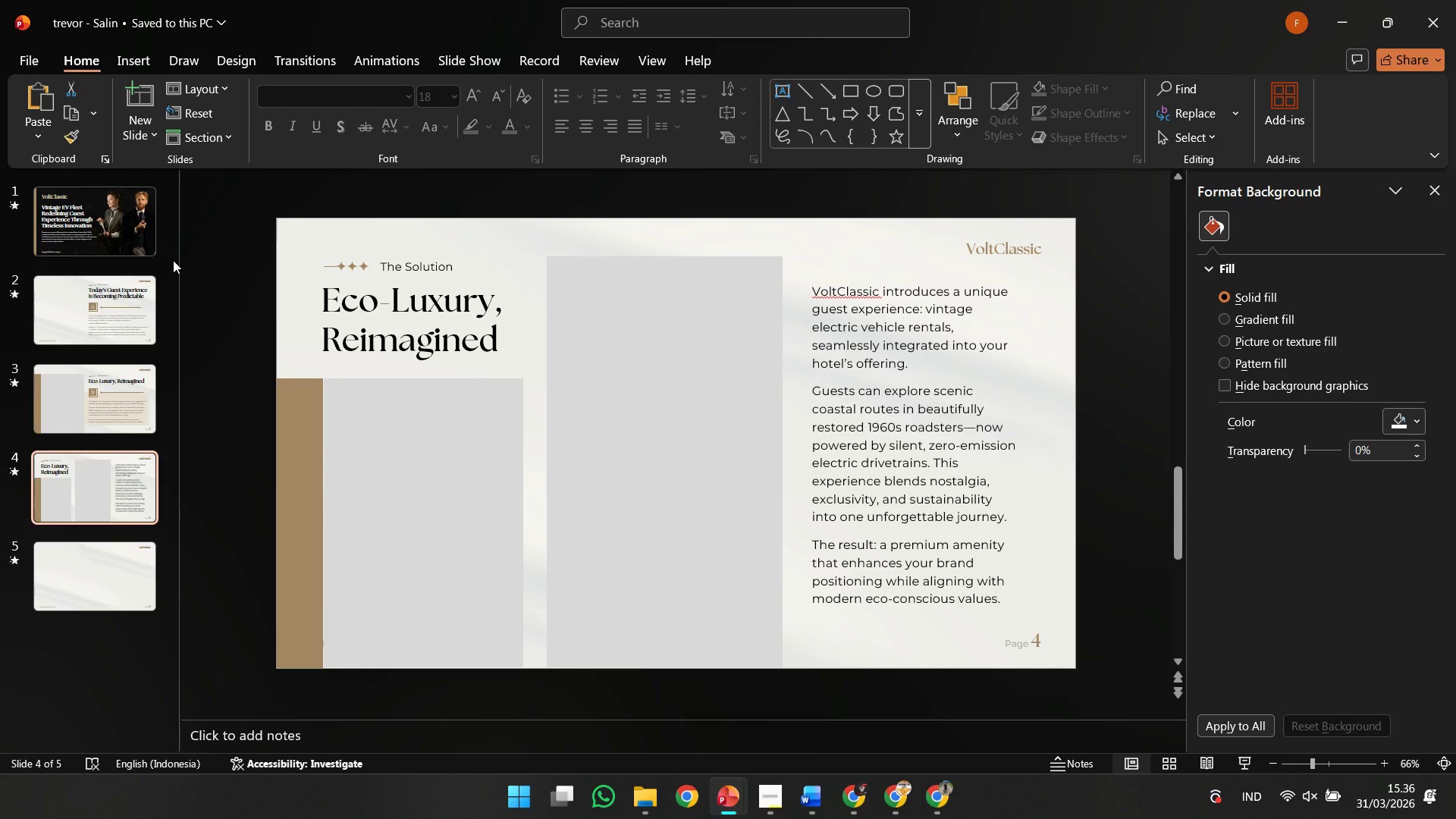 
left_click([173, 260])
 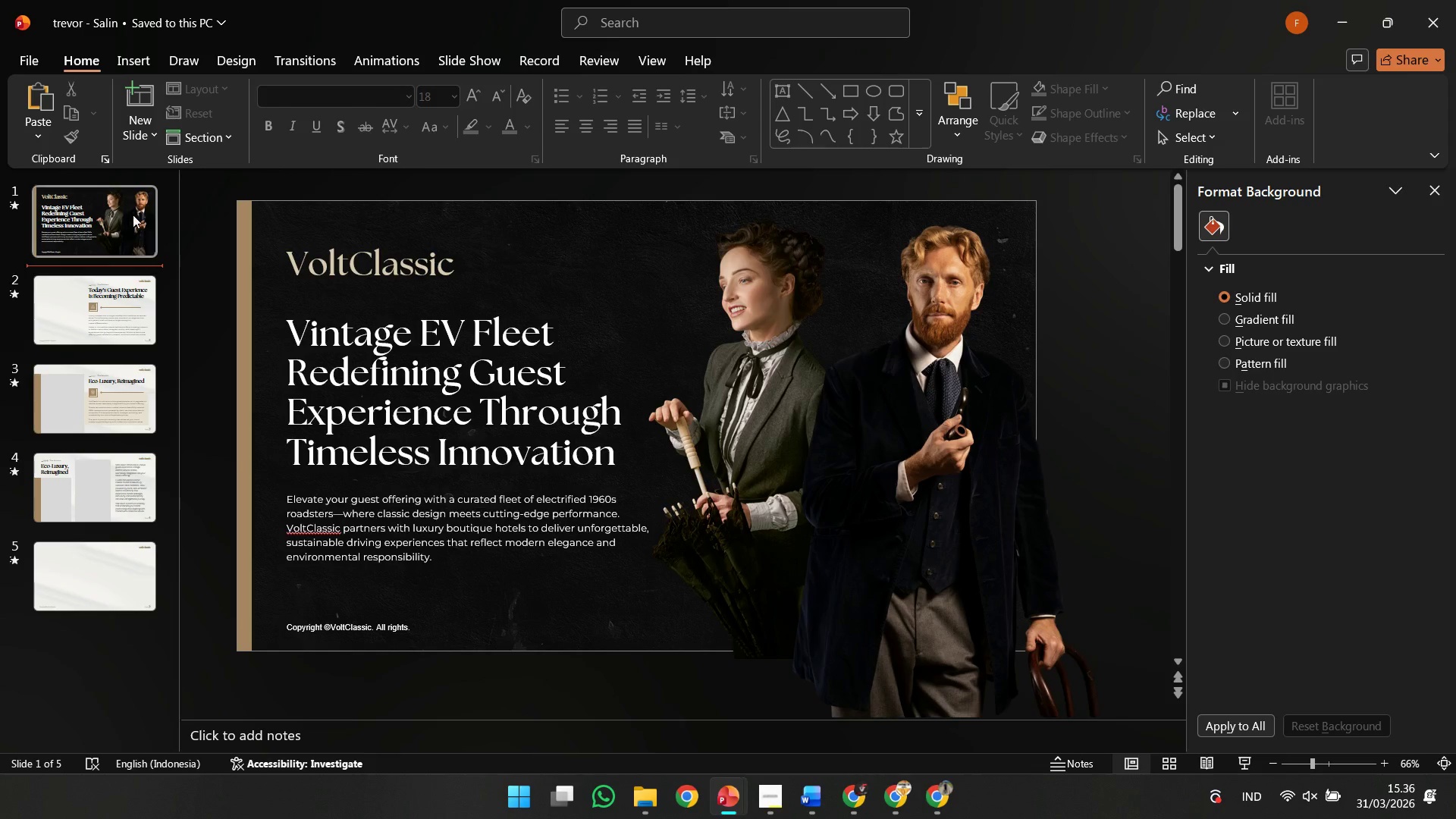 
left_click([127, 205])
 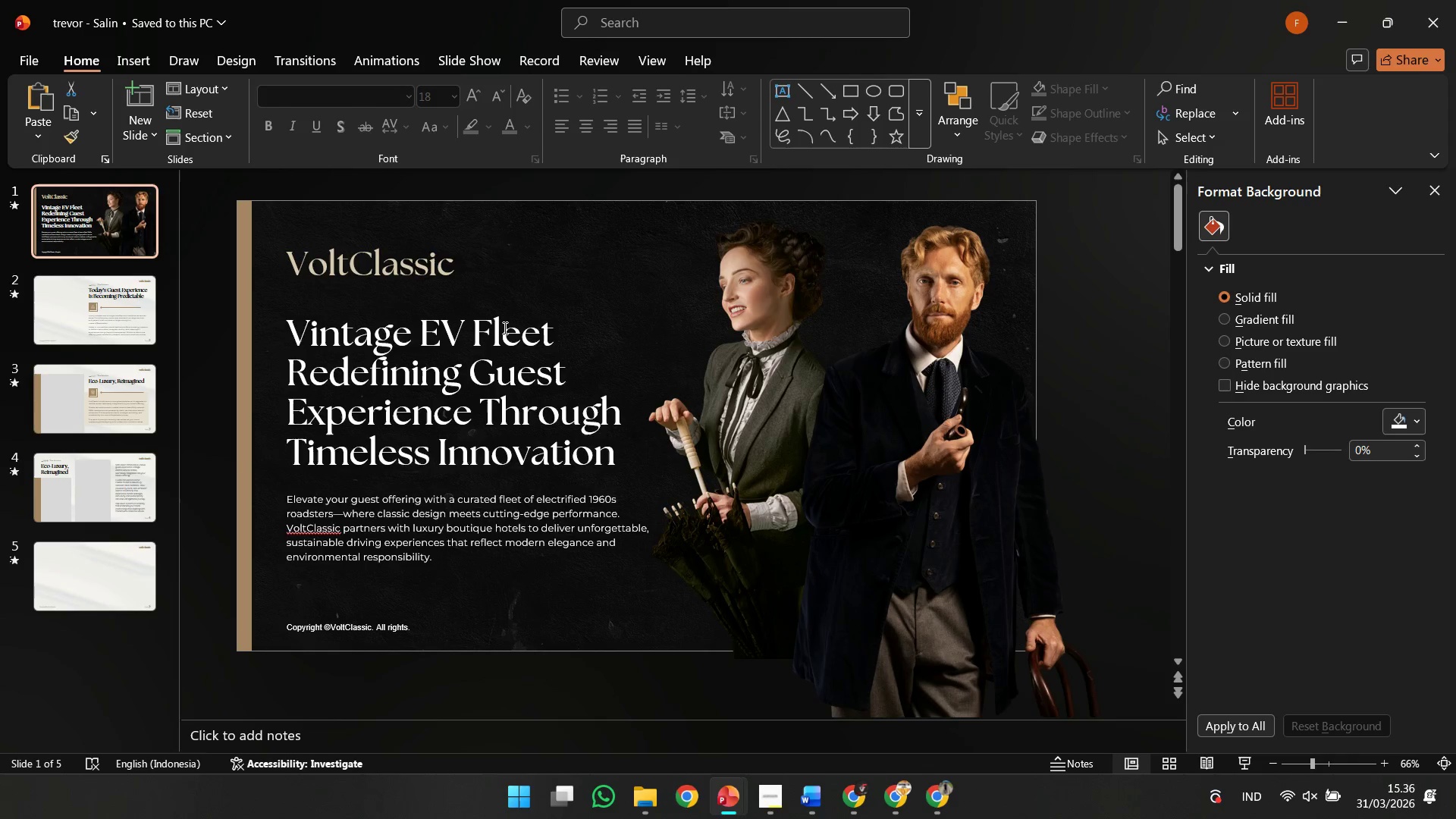 
left_click([640, 453])
 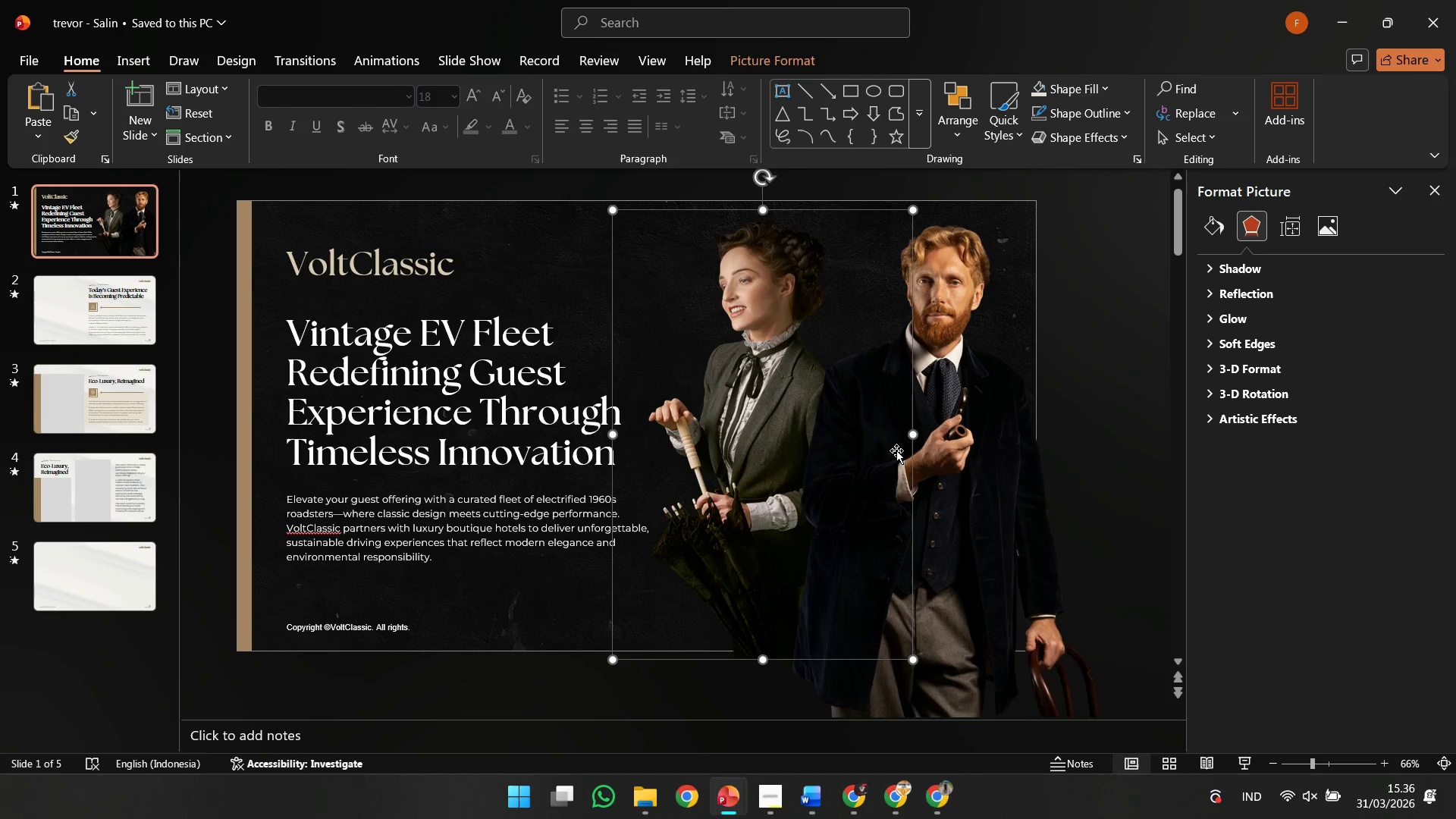 
key(Shift+ShiftLeft)
 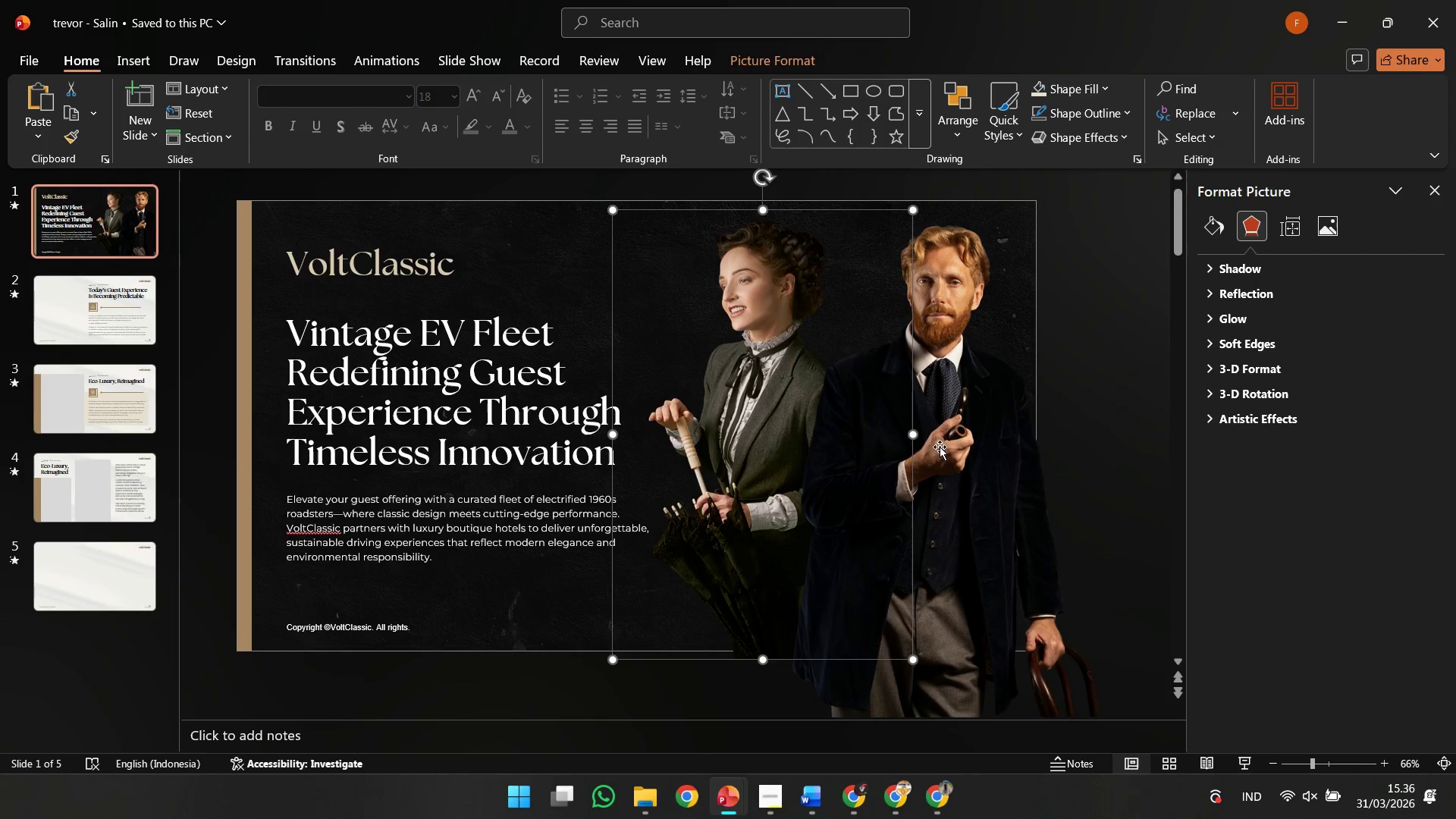 
left_click([940, 447])
 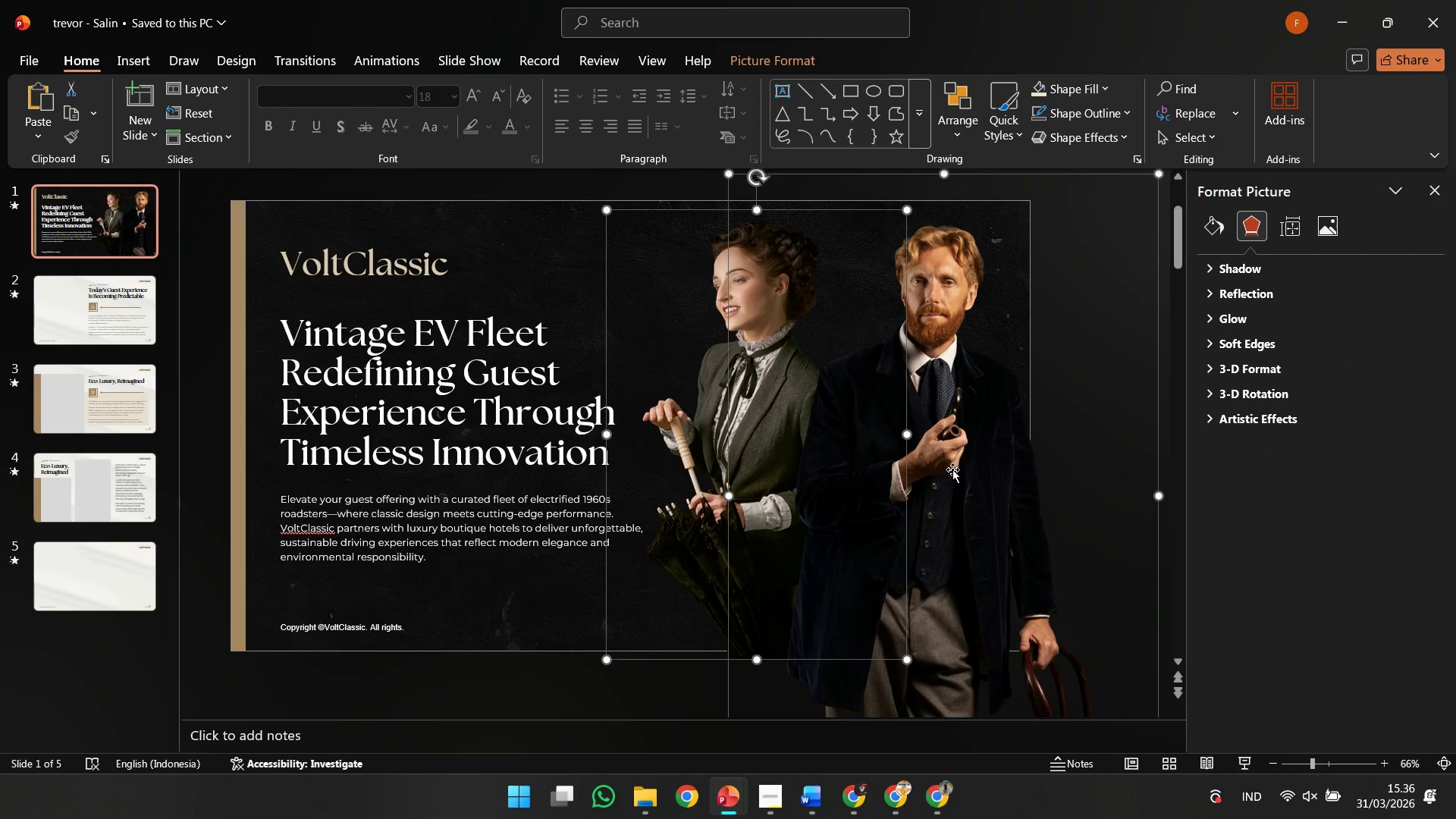 
hold_key(key=ShiftLeft, duration=1.41)
left_click_drag(start_coordinate=[952, 469], to_coordinate=[957, 472])
 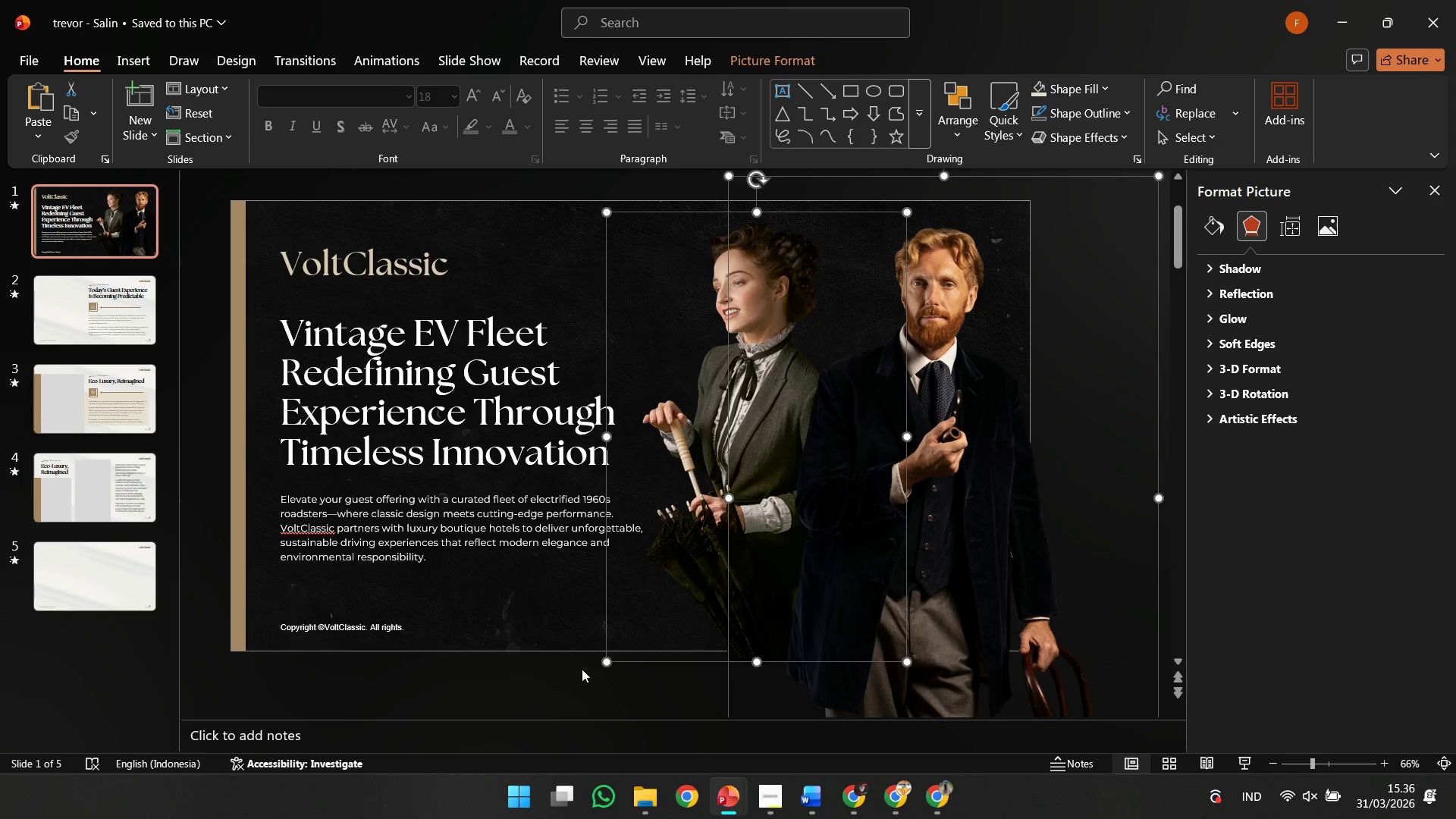 
left_click([578, 670])
 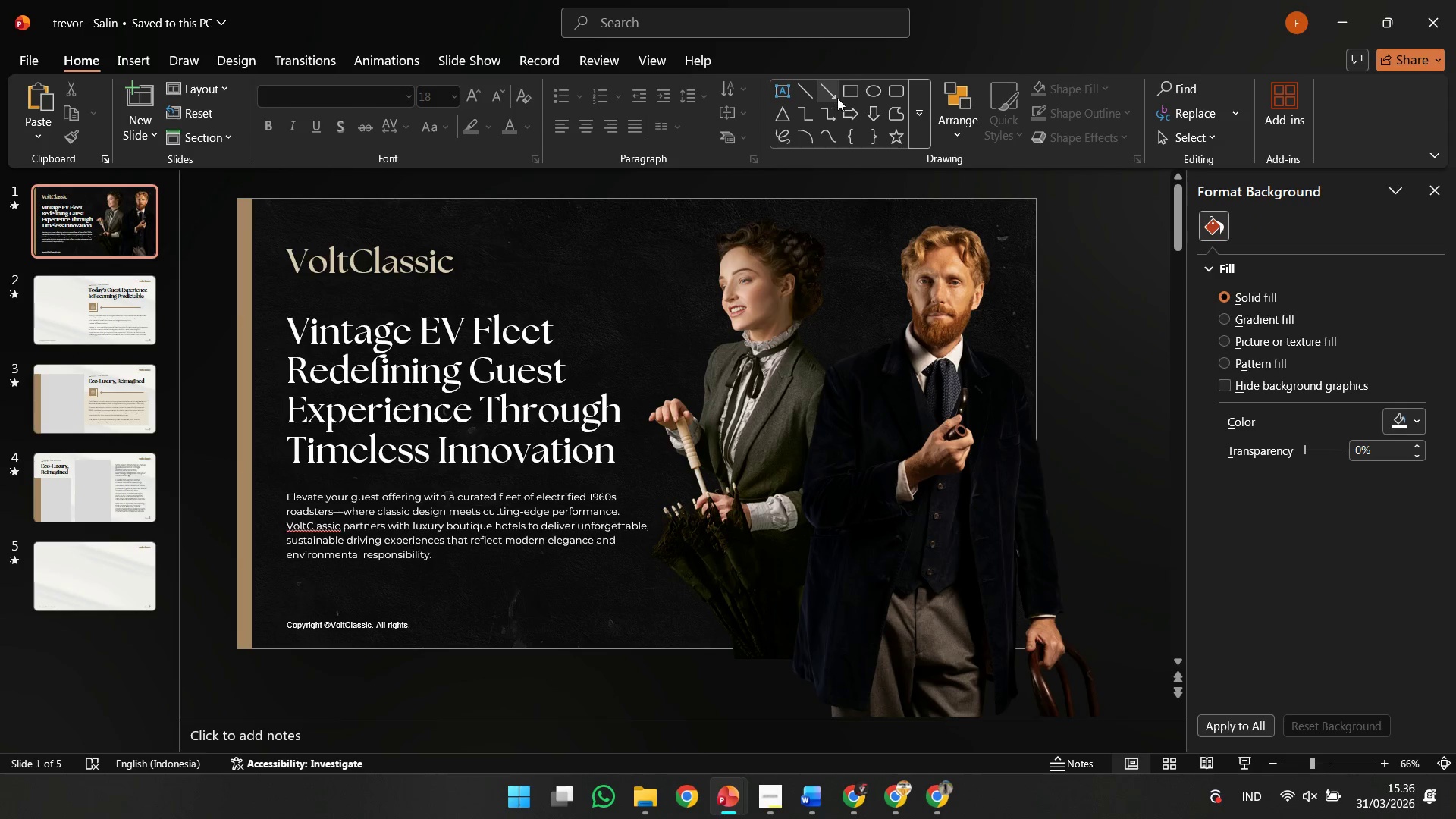 
left_click([774, 110])
 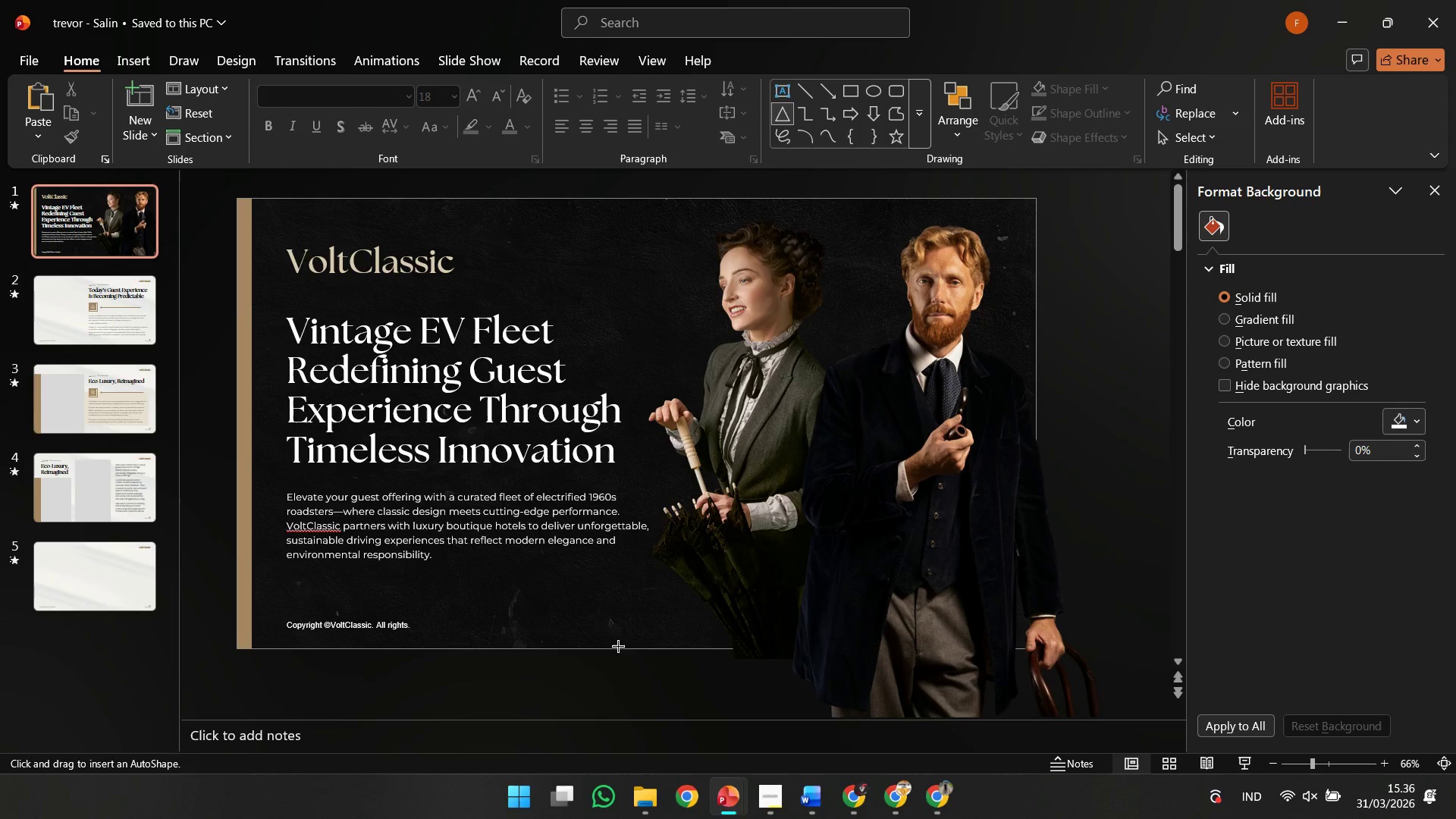 
left_click_drag(start_coordinate=[632, 650], to_coordinate=[1037, 366])
 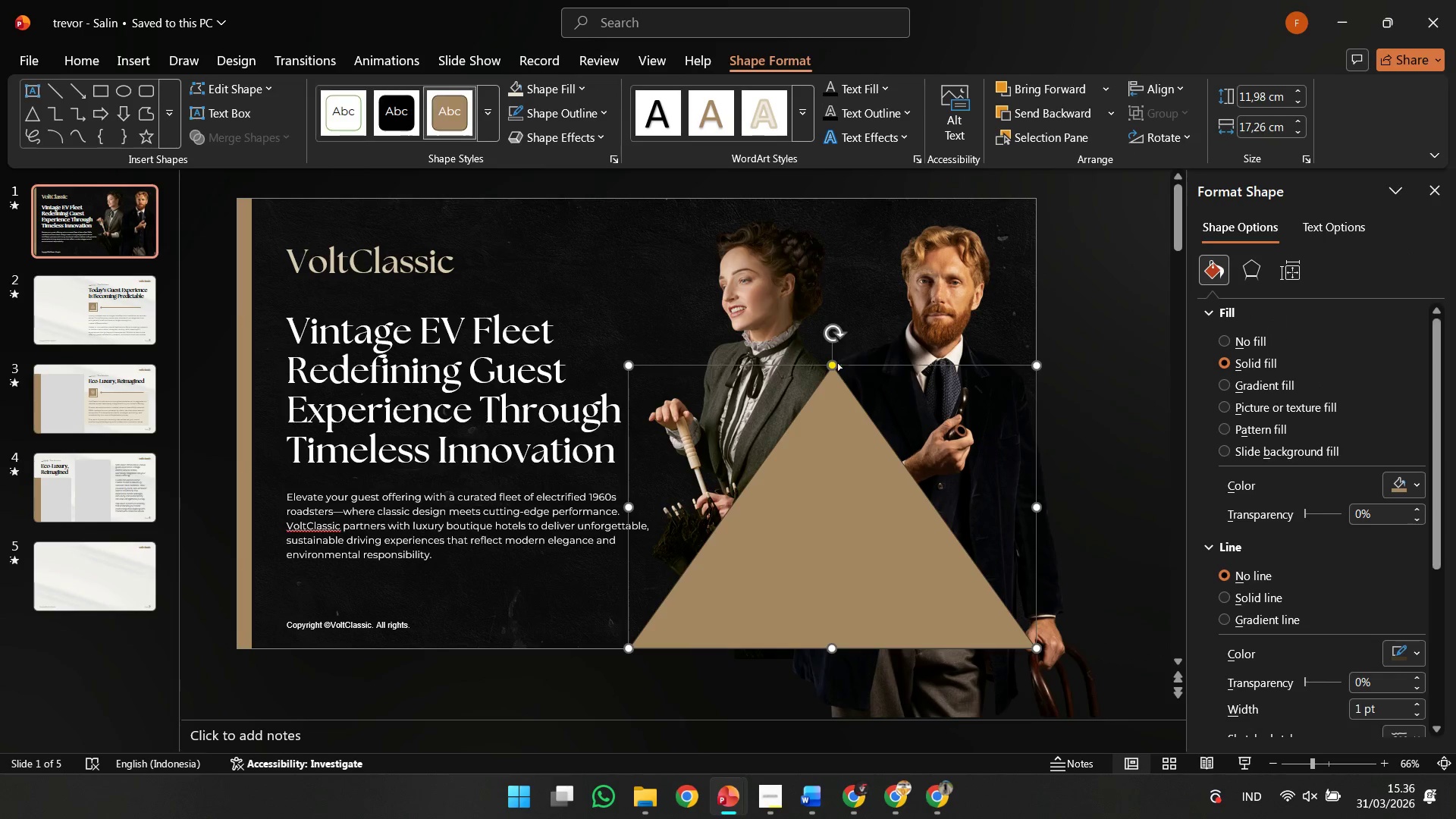 
left_click_drag(start_coordinate=[831, 365], to_coordinate=[1039, 231])
 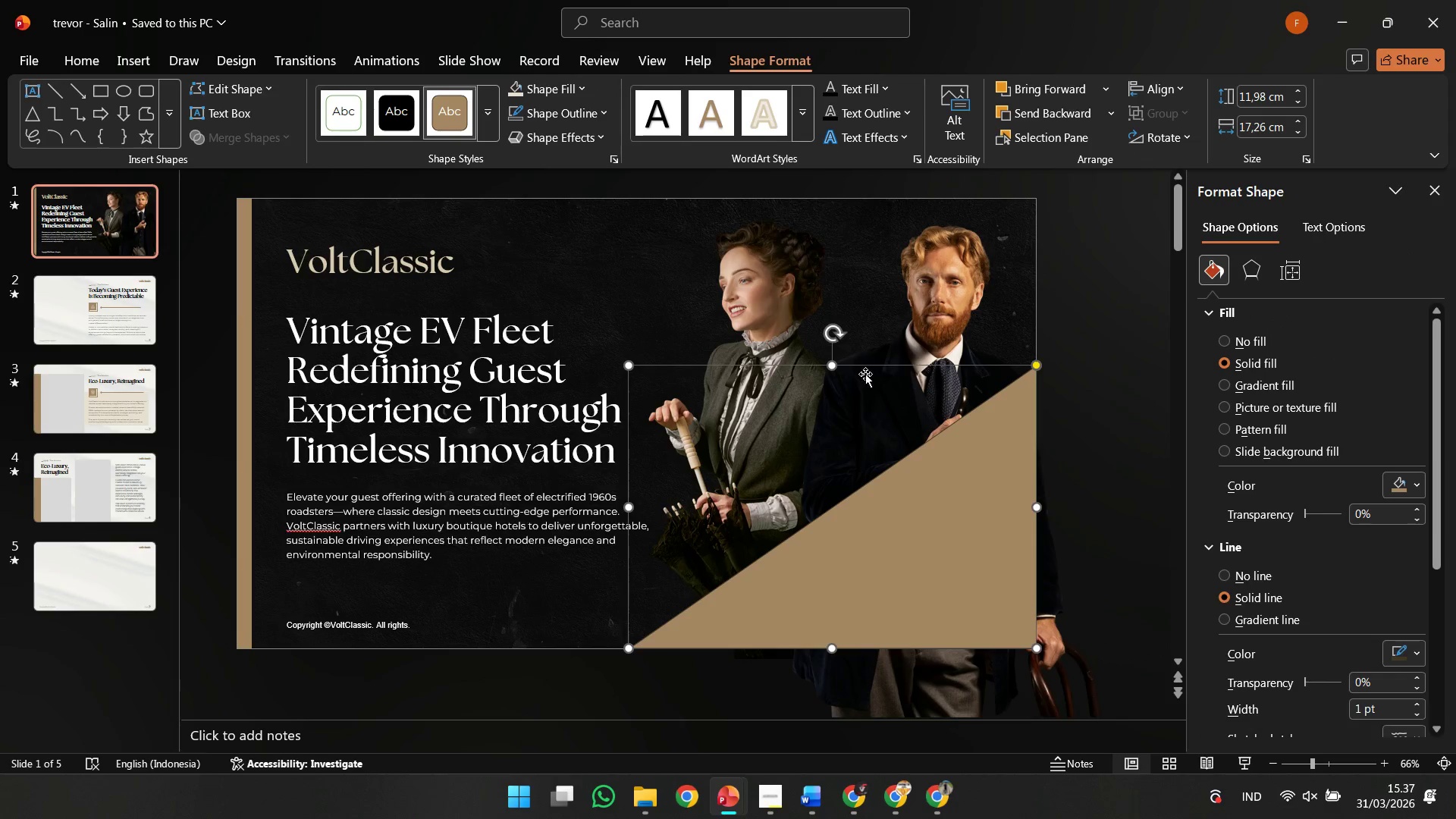 
hold_key(key=ShiftLeft, duration=2.41)
left_click_drag(start_coordinate=[828, 362], to_coordinate=[852, 199])
 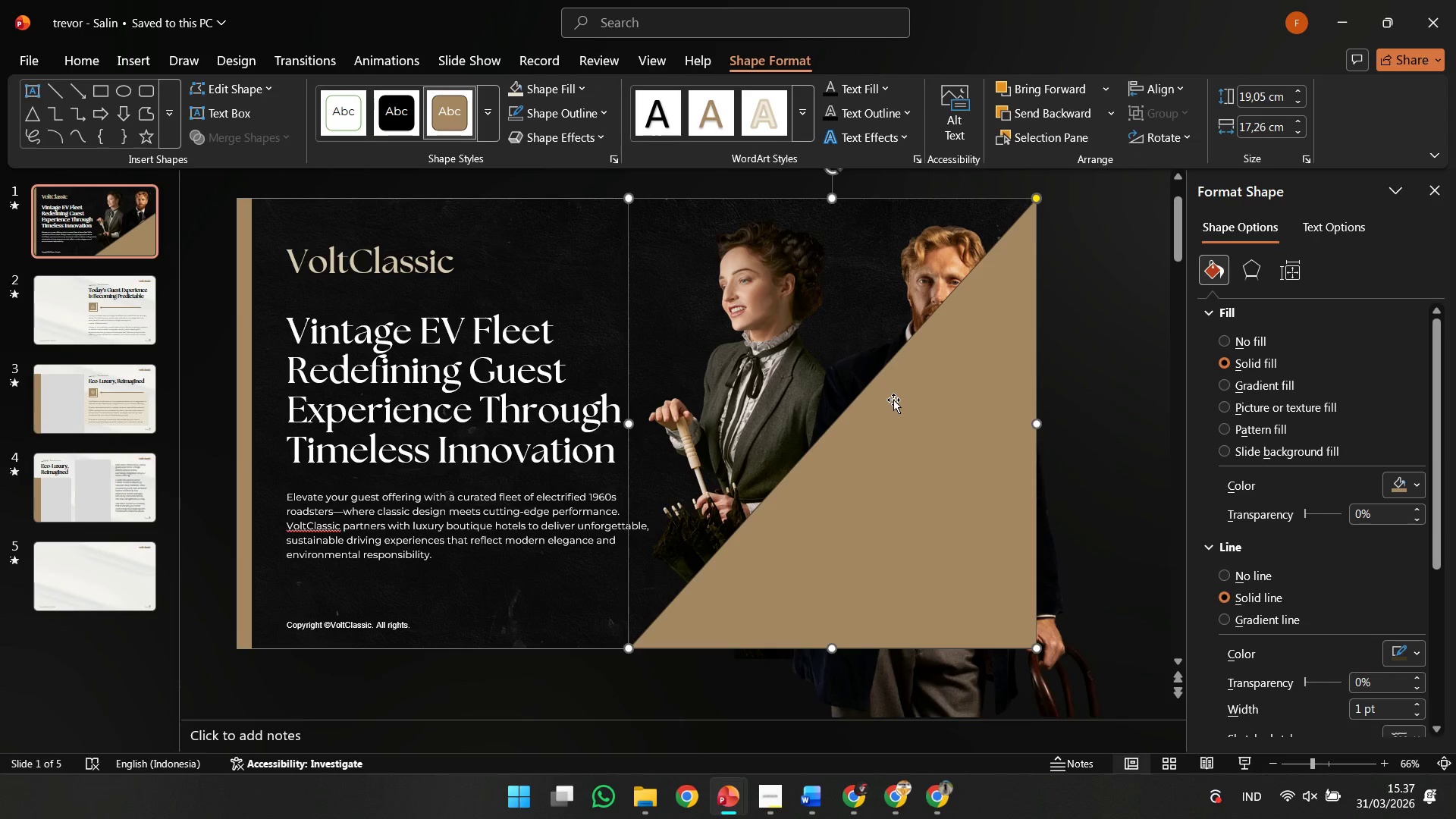 
right_click([893, 400])
 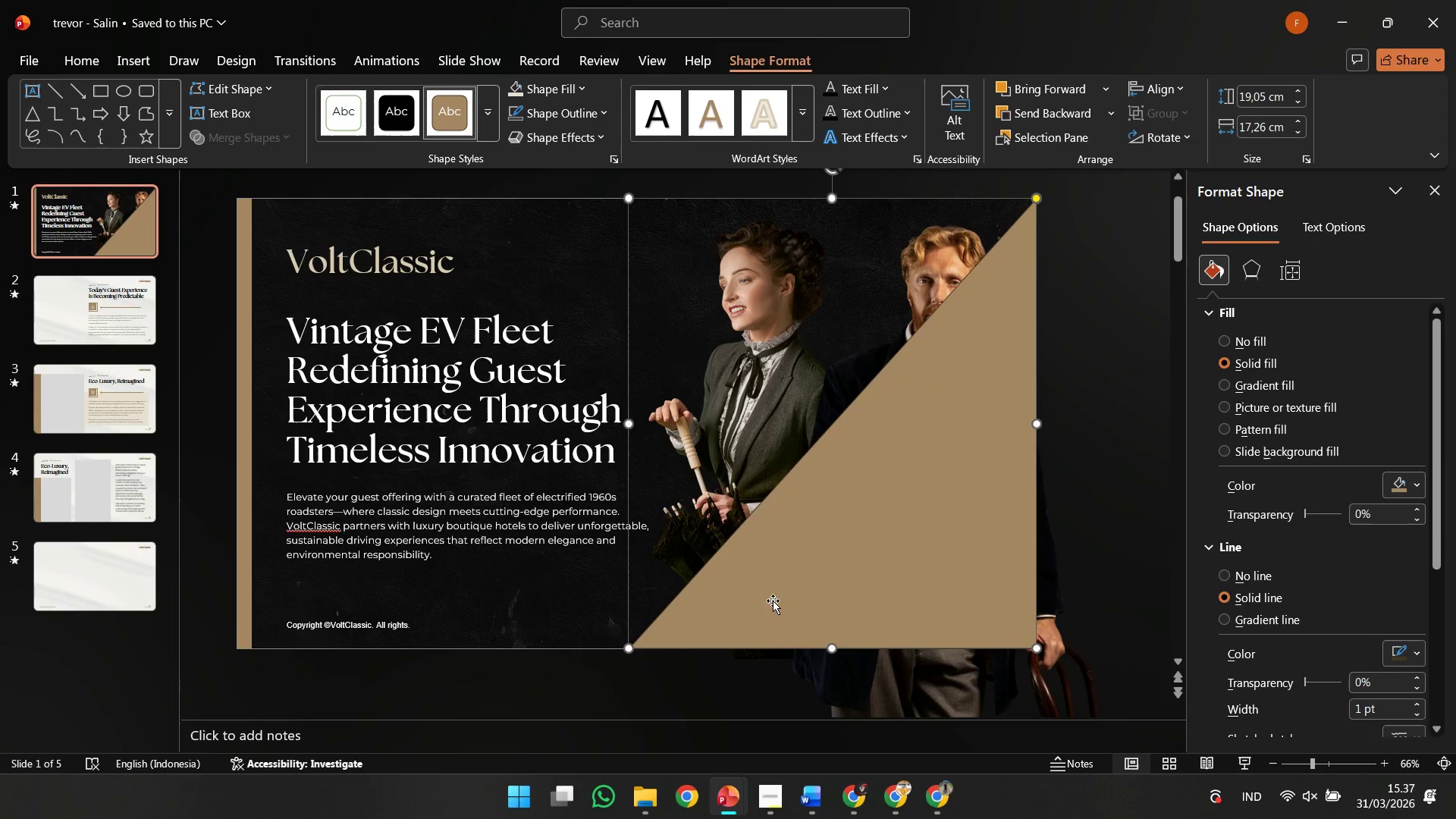 
double_click([777, 670])
 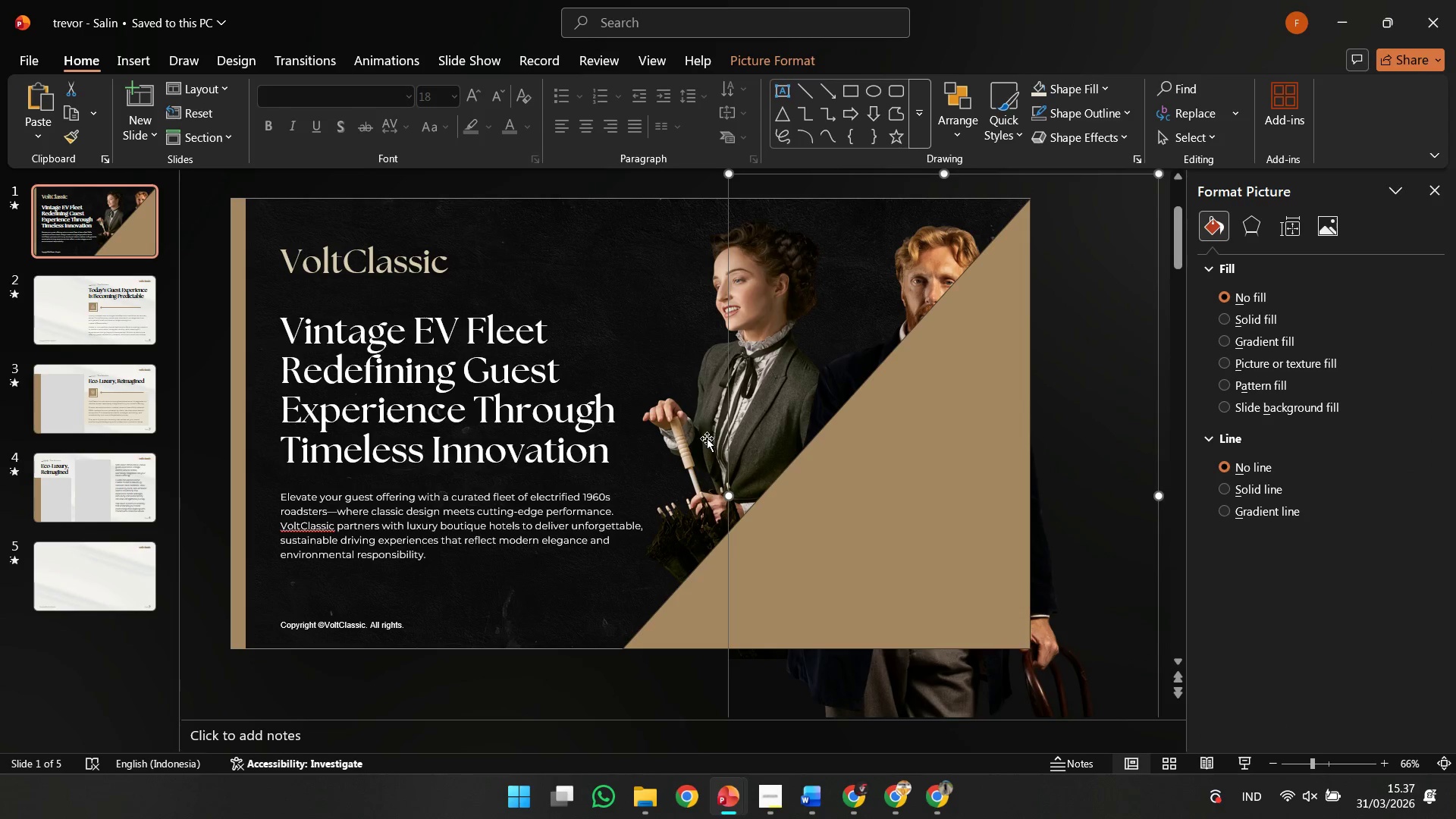 
hold_key(key=ShiftLeft, duration=0.81)
left_click([692, 425])
 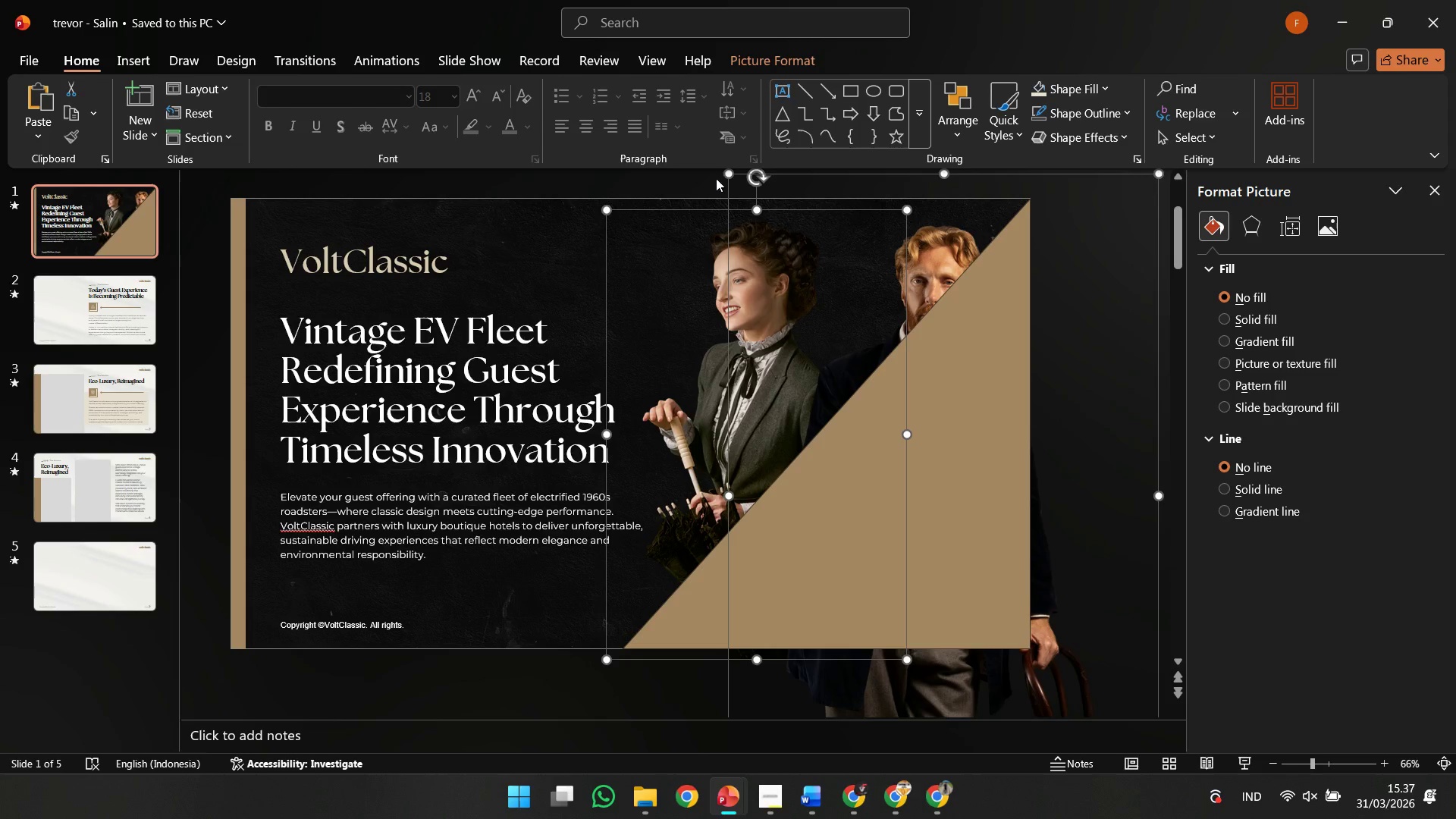 
right_click([726, 177])
 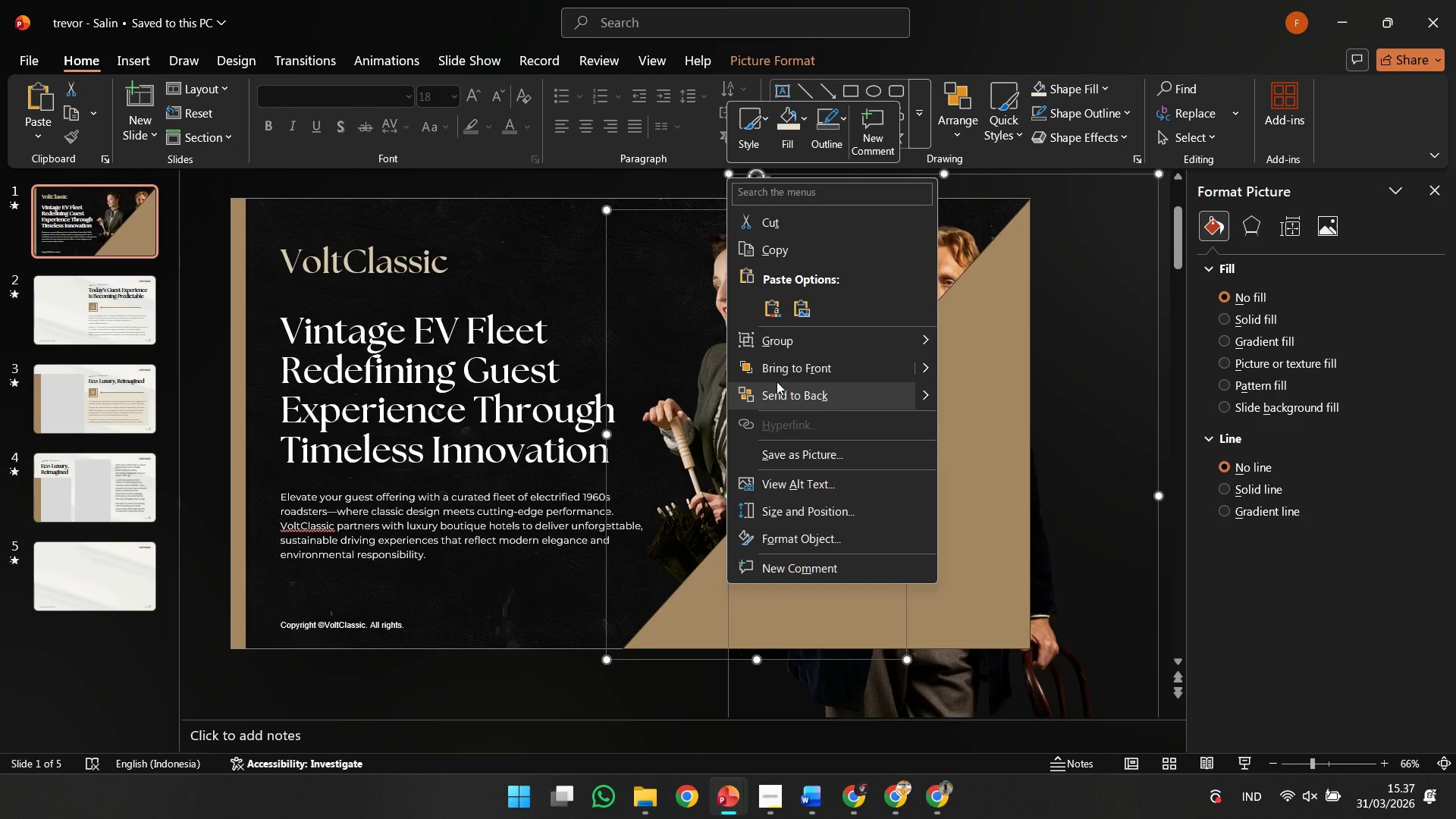 
left_click([777, 378])
 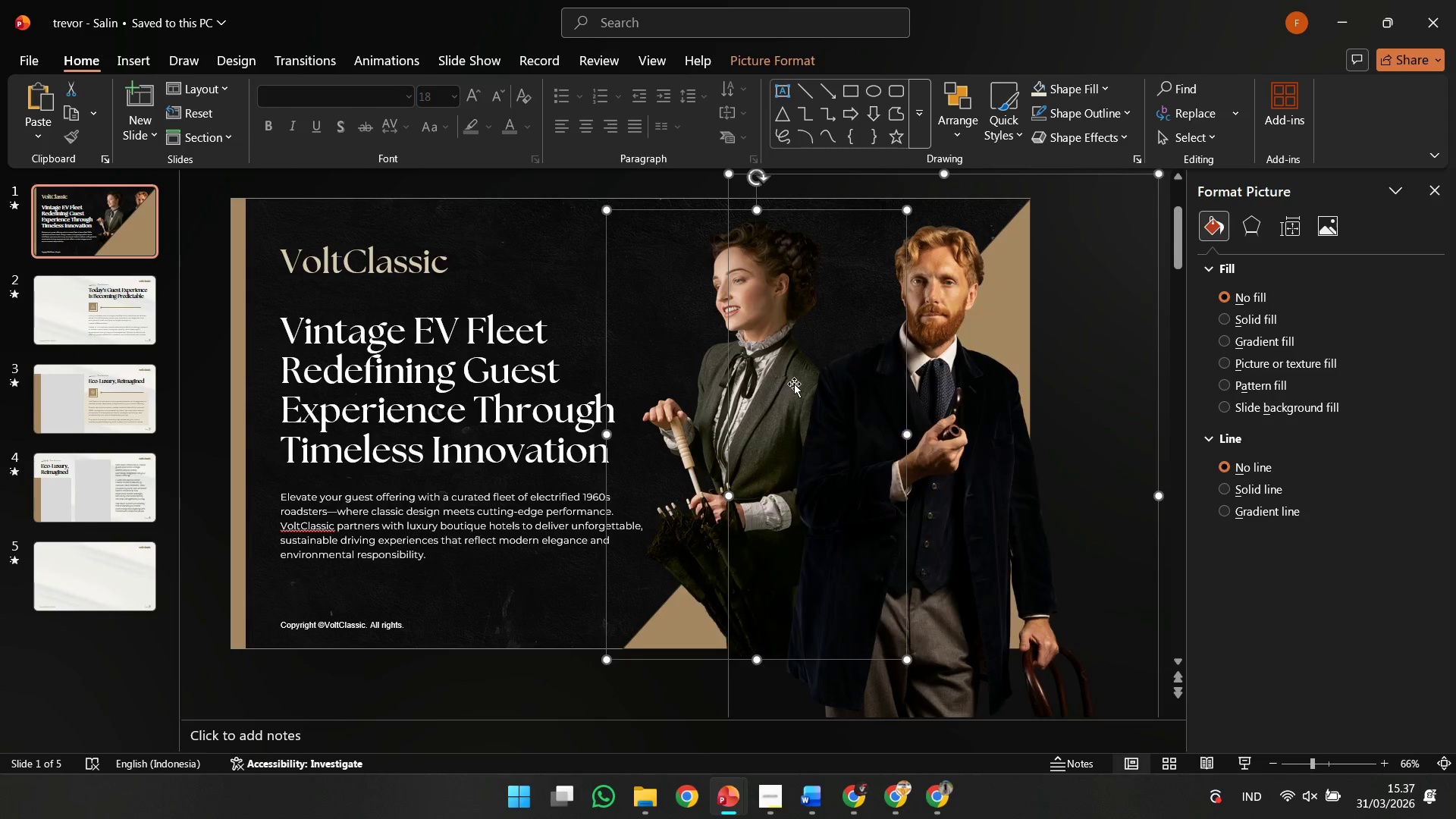 
hold_key(key=ControlLeft, duration=0.44)
scroll: coordinate [833, 410], scroll_direction: down, amount: 2.0
 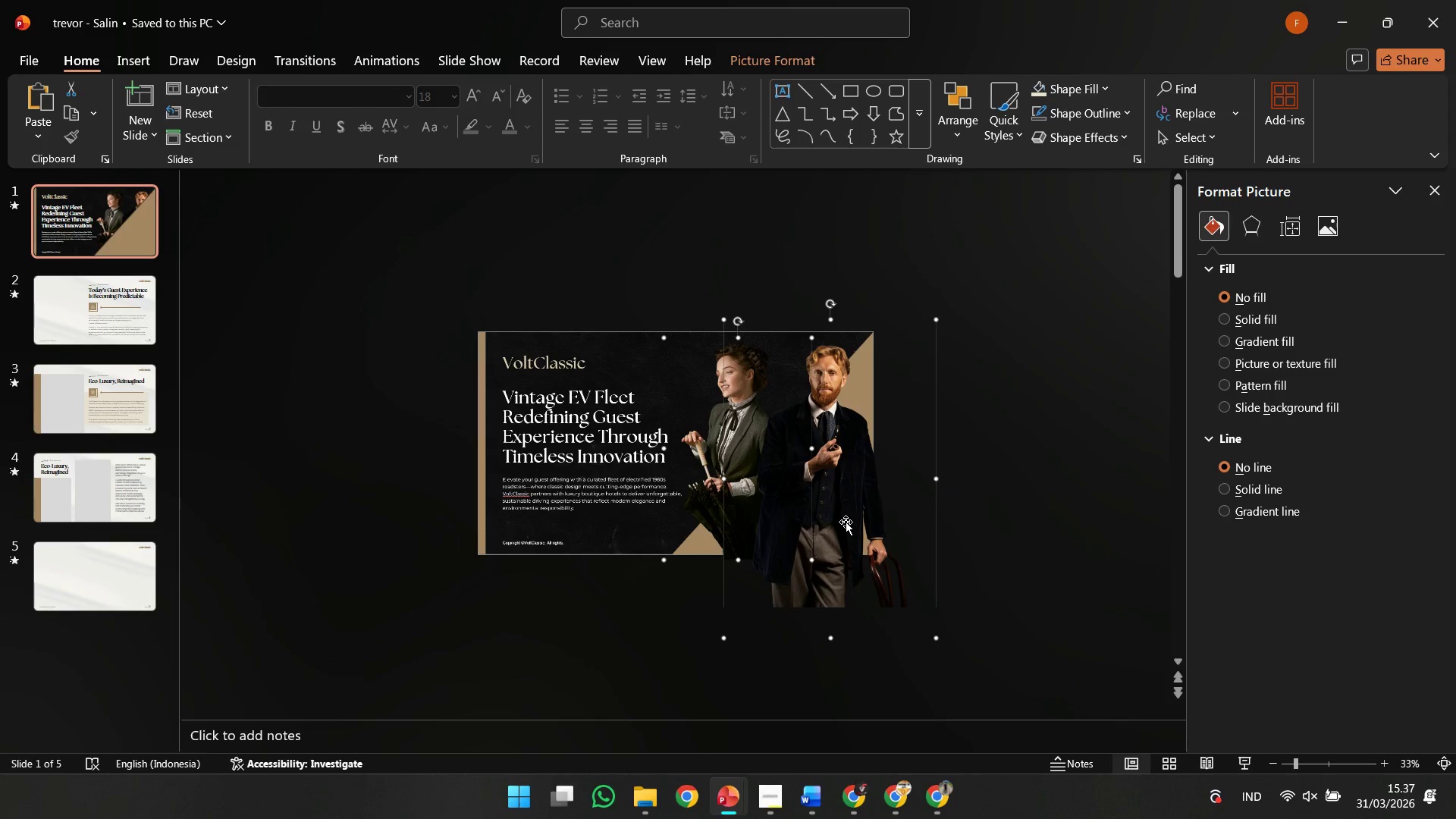 
key(Shift+ShiftLeft)
 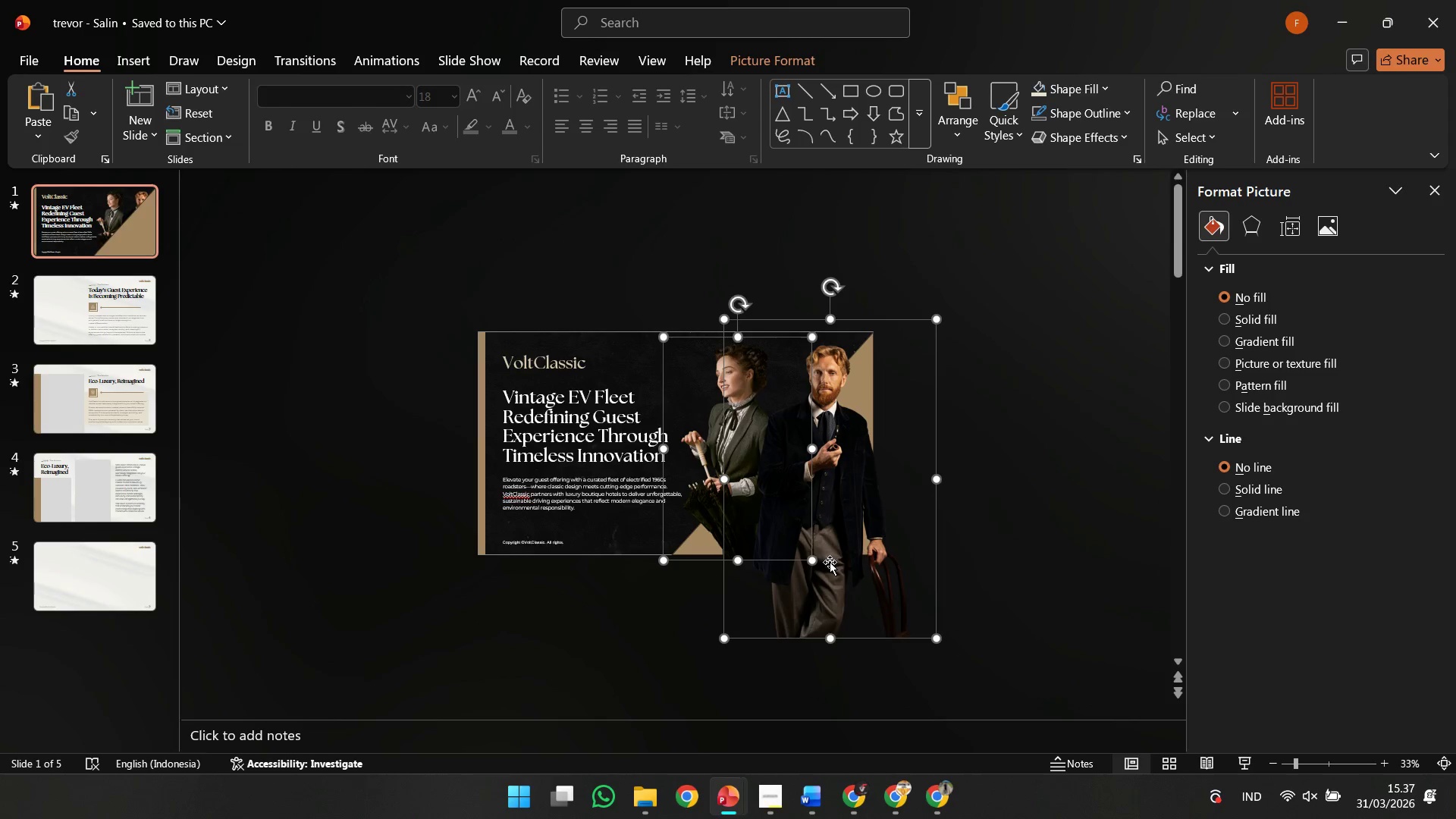 
hold_key(key=ShiftLeft, duration=0.8)
left_click_drag(start_coordinate=[824, 558], to_coordinate=[828, 558])
 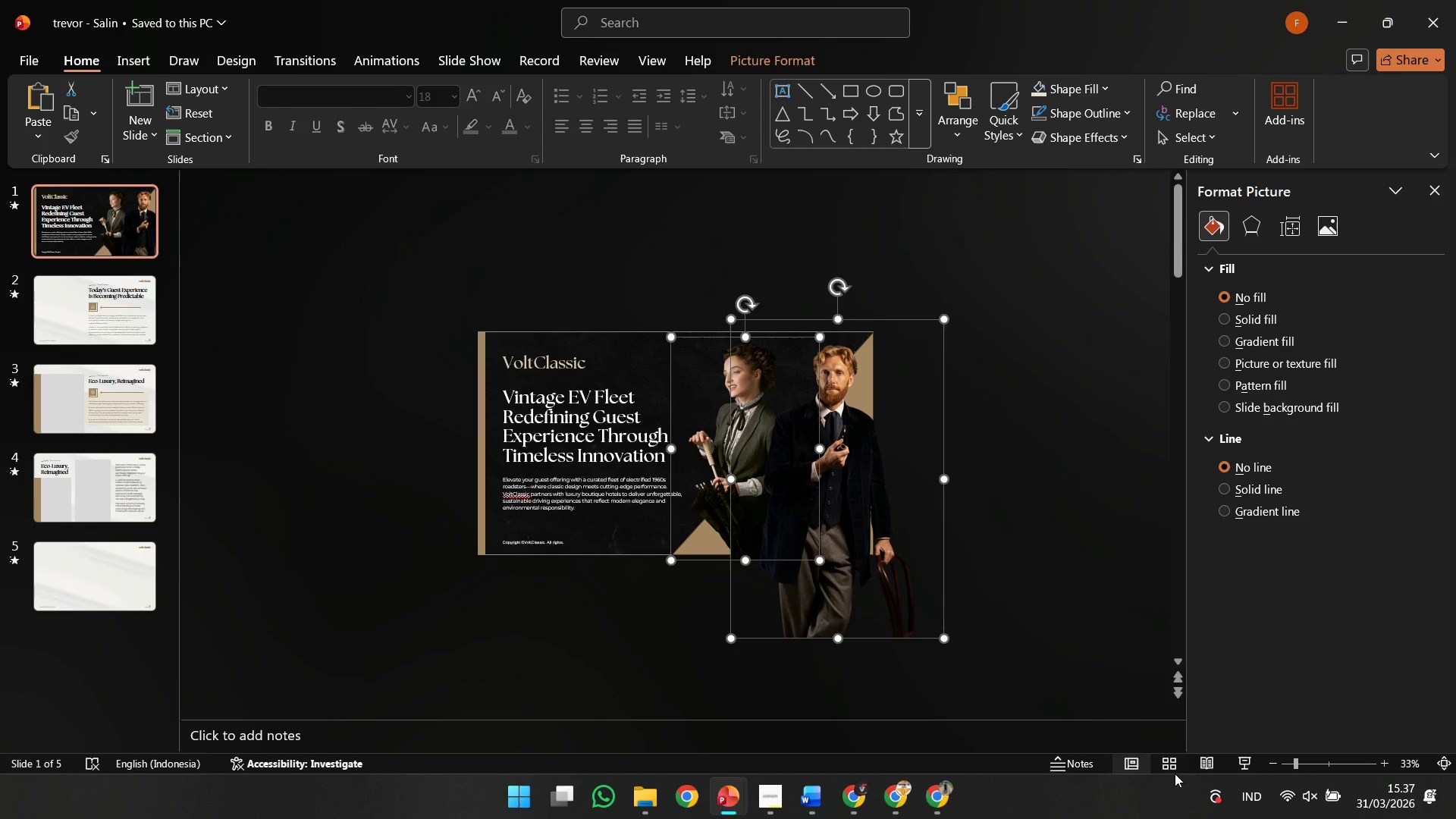 
left_click([1189, 765])
 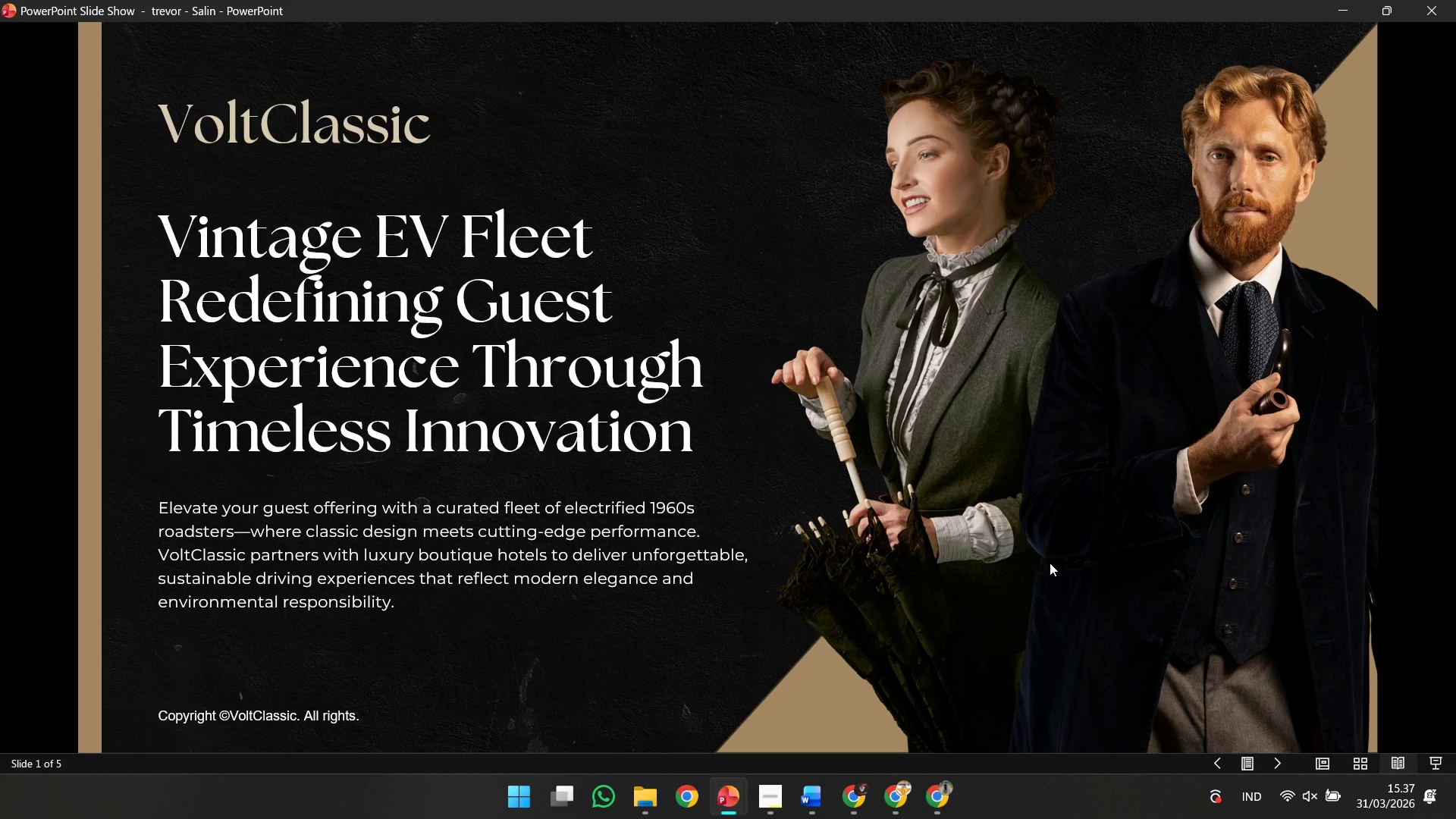 
key(Escape)
 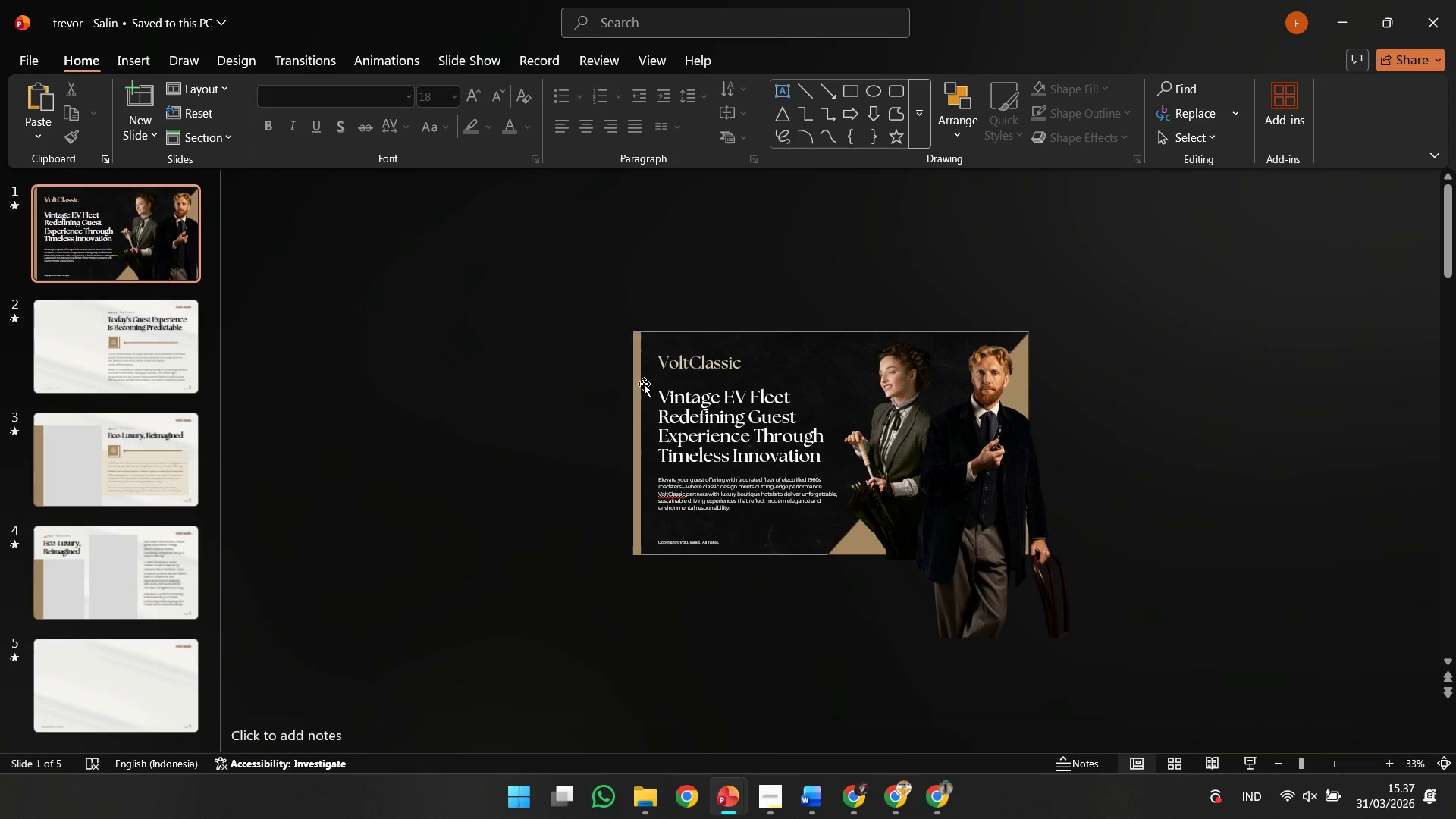 
double_click([632, 402])
 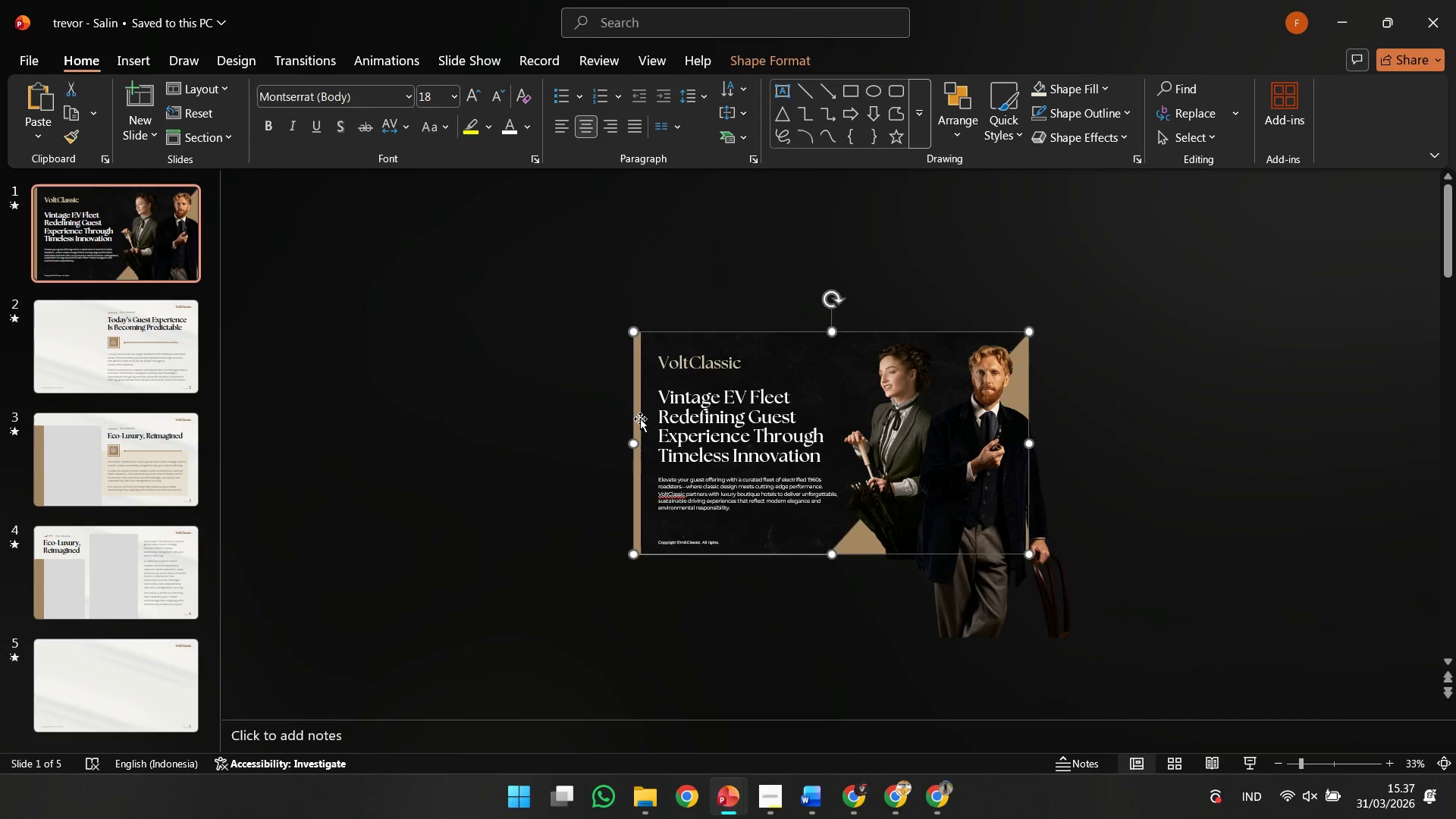 
triple_click([640, 419])
 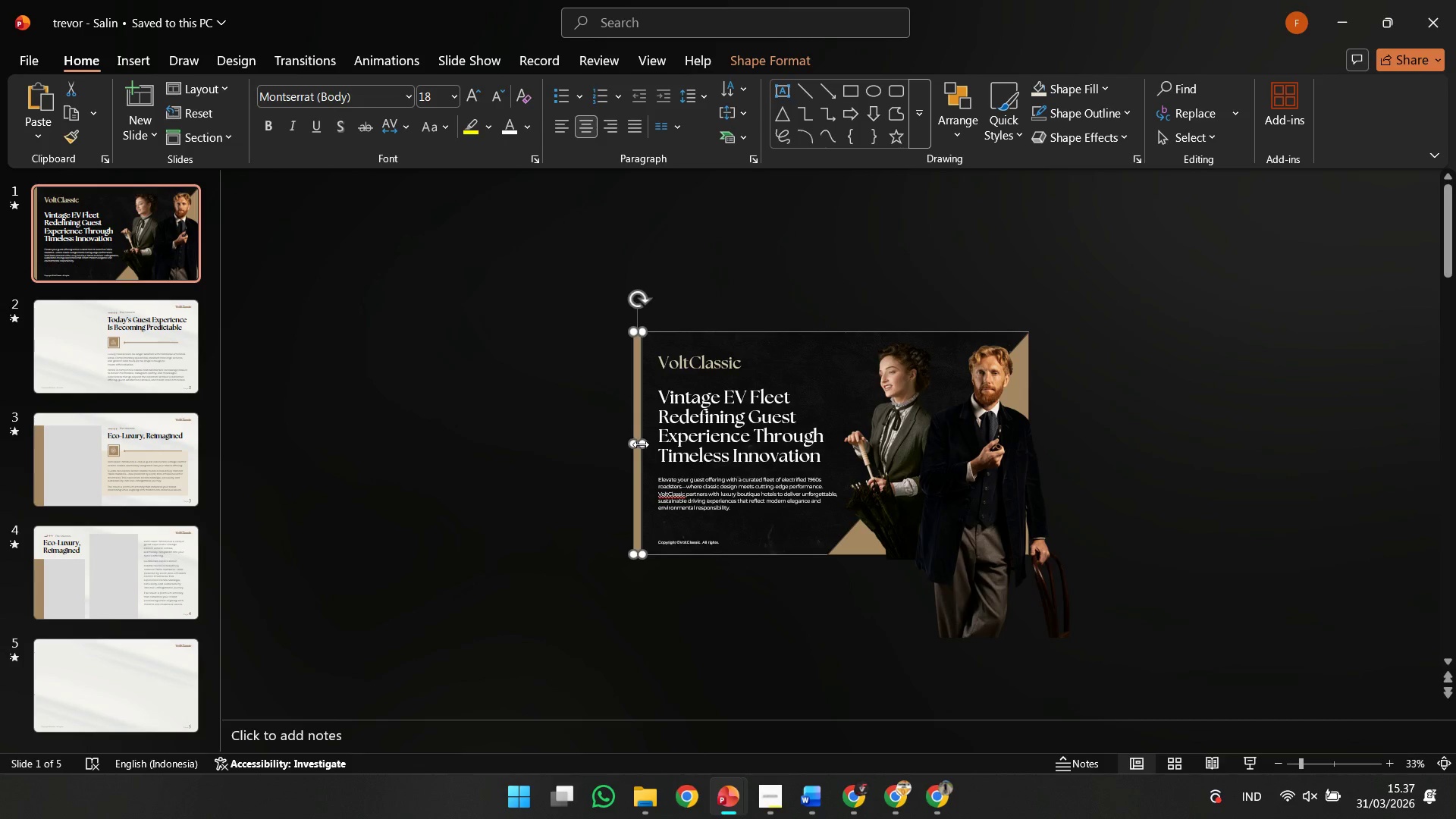 
hold_key(key=ControlLeft, duration=0.44)
scroll: coordinate [642, 444], scroll_direction: up, amount: 5.0
 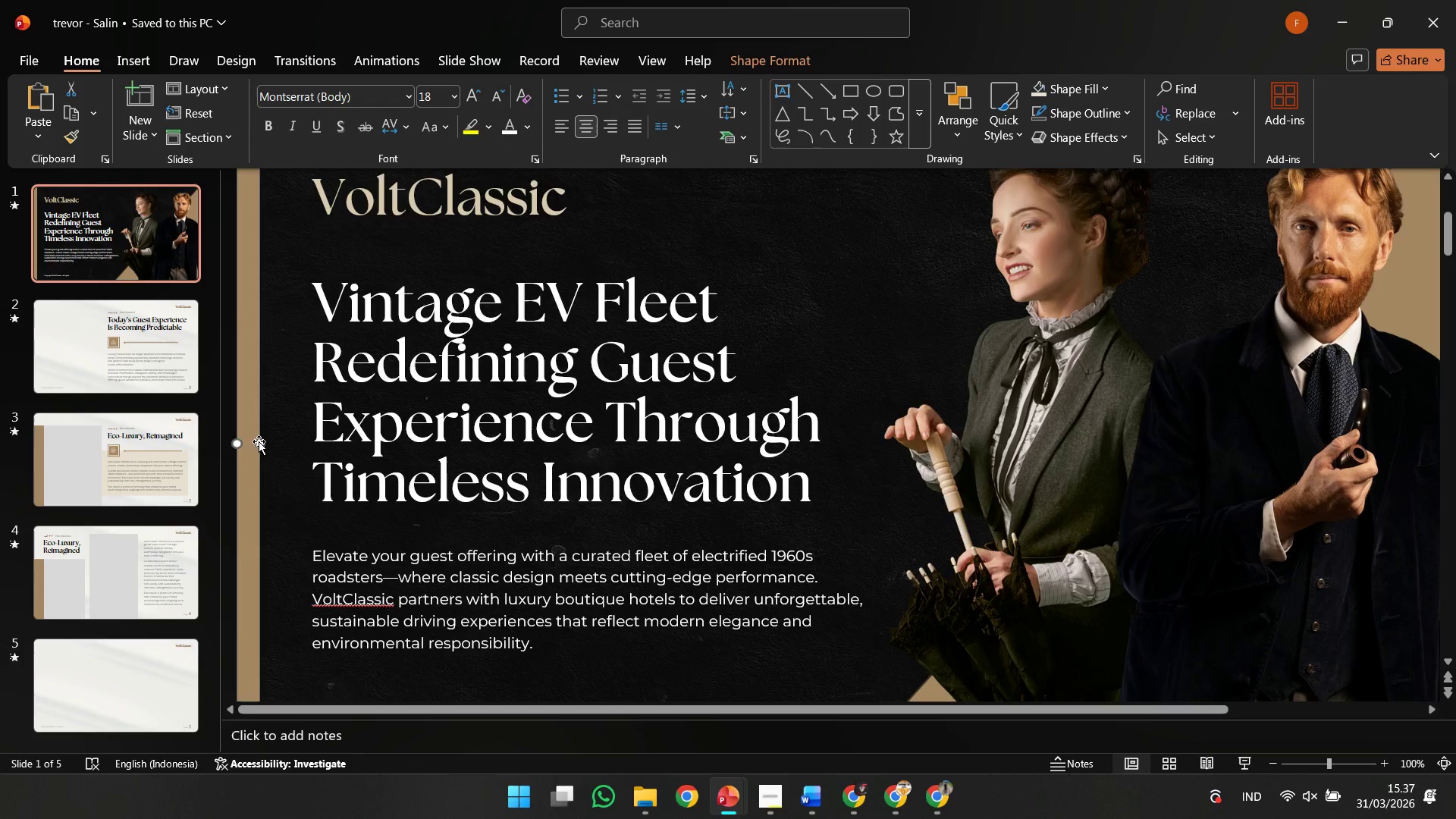 
hold_key(key=ShiftLeft, duration=1.75)
left_click_drag(start_coordinate=[258, 444], to_coordinate=[246, 442])
 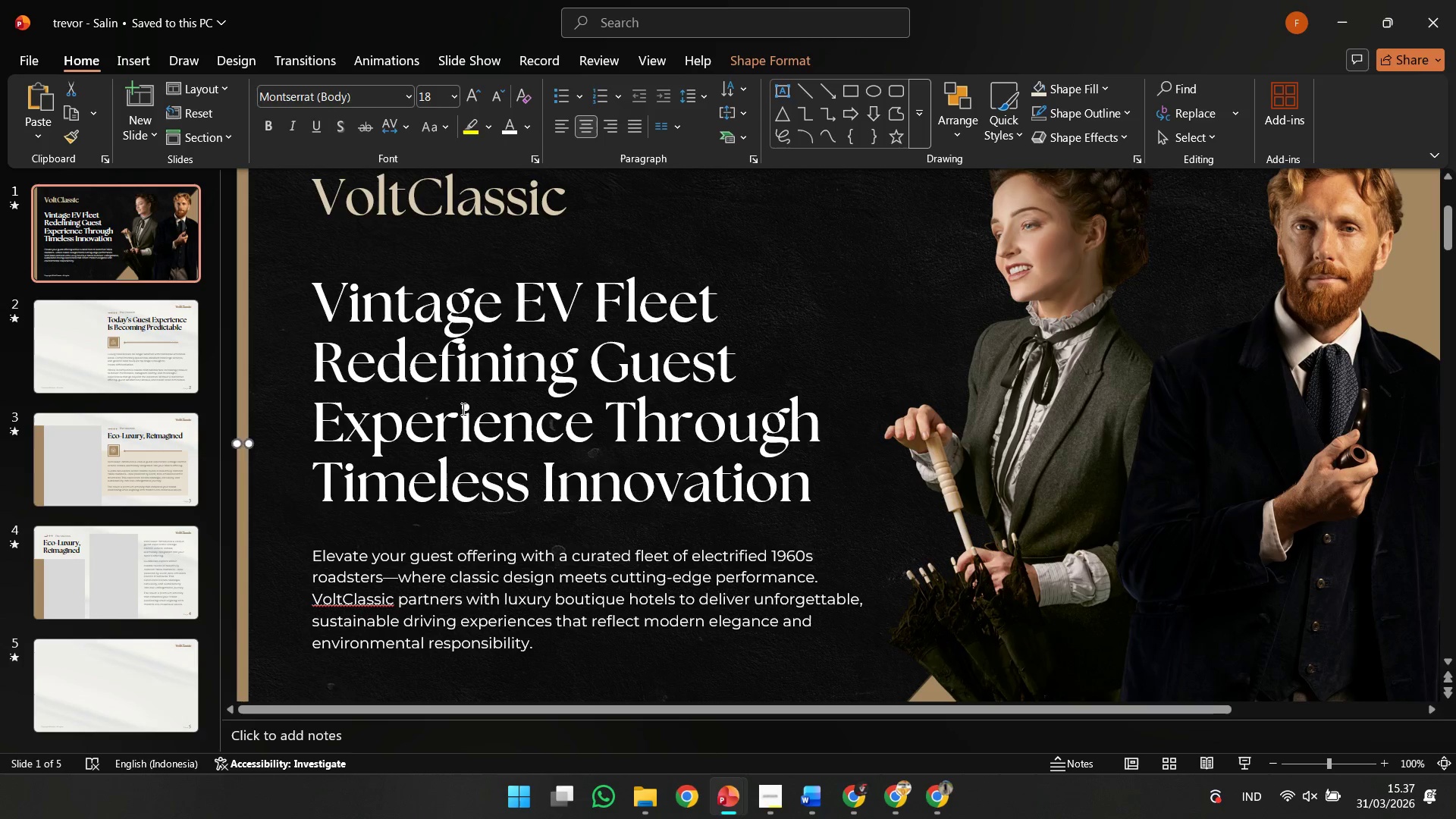 
left_click([462, 409])
 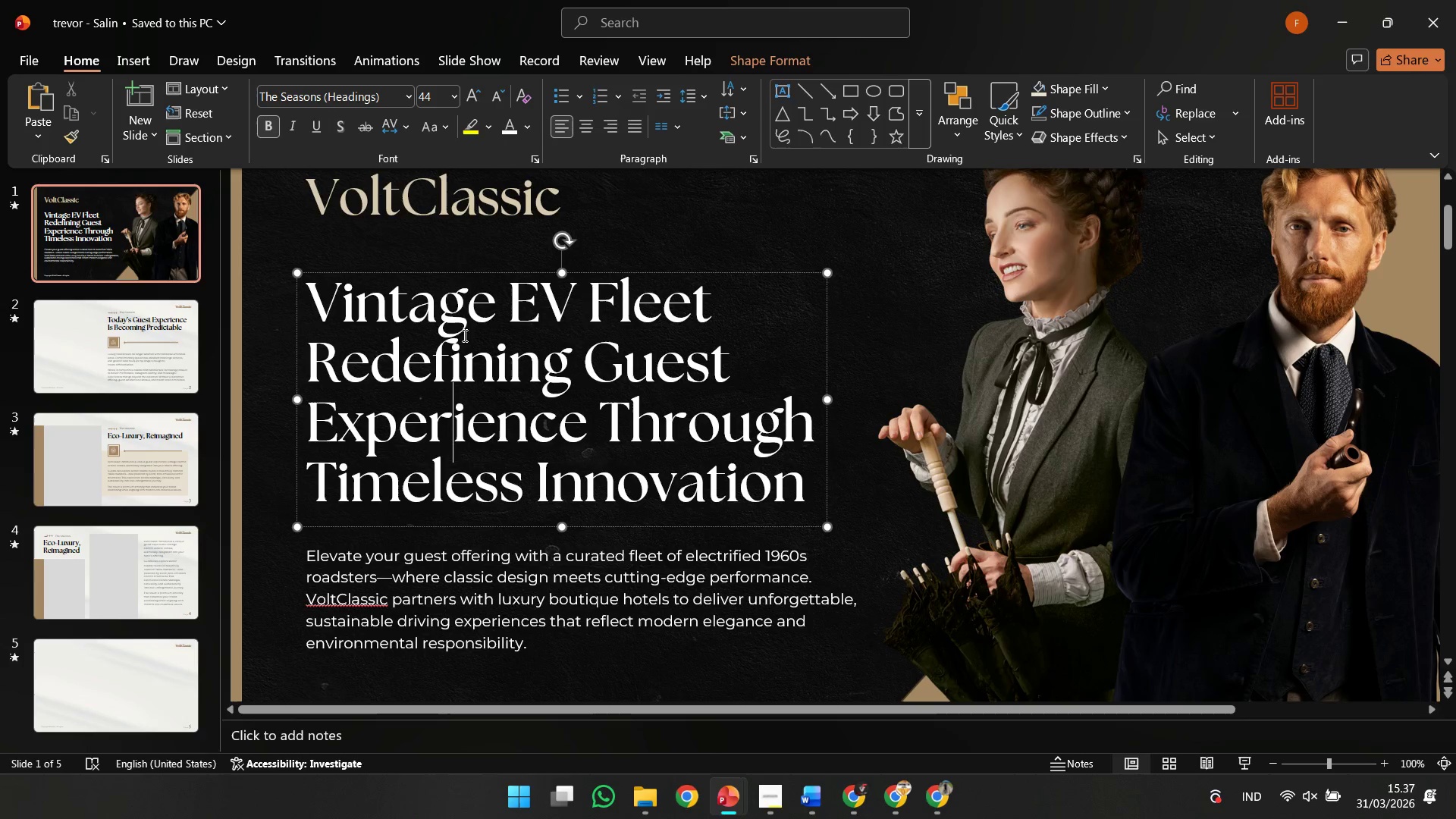 
hold_key(key=ShiftLeft, duration=0.98)
double_click([417, 642])
 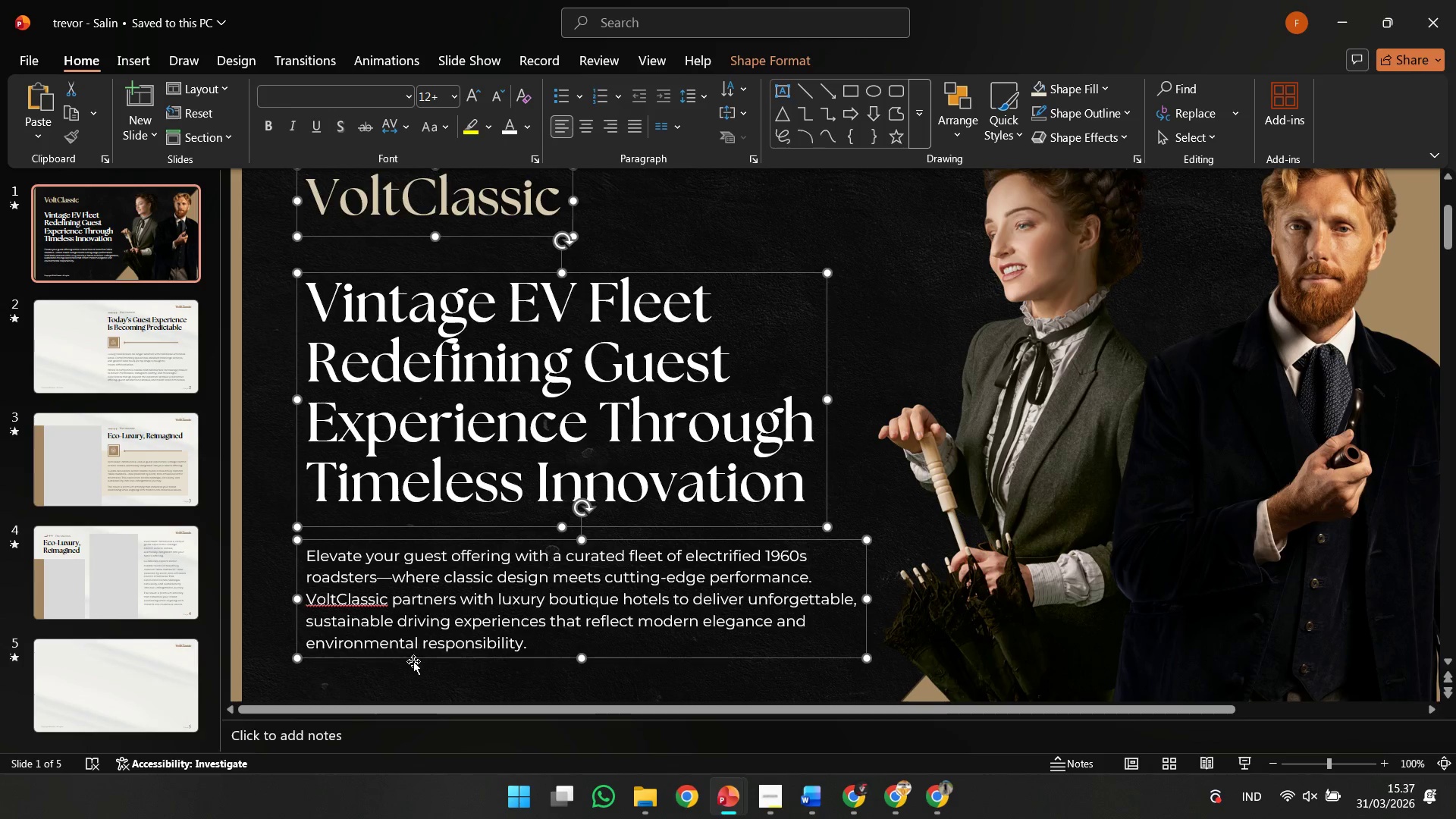 
hold_key(key=ShiftLeft, duration=0.64)
 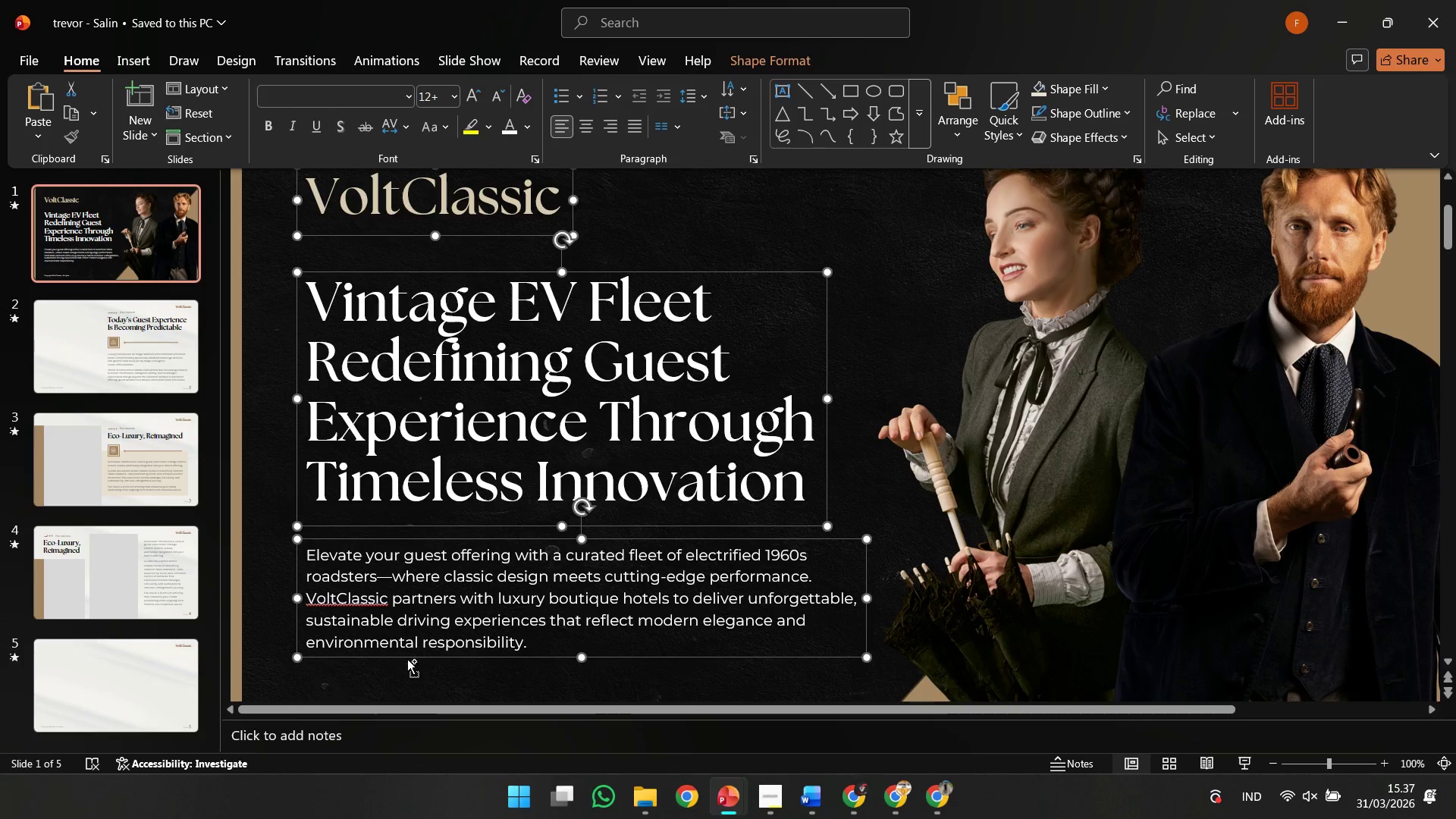 
key(Control+Z)
 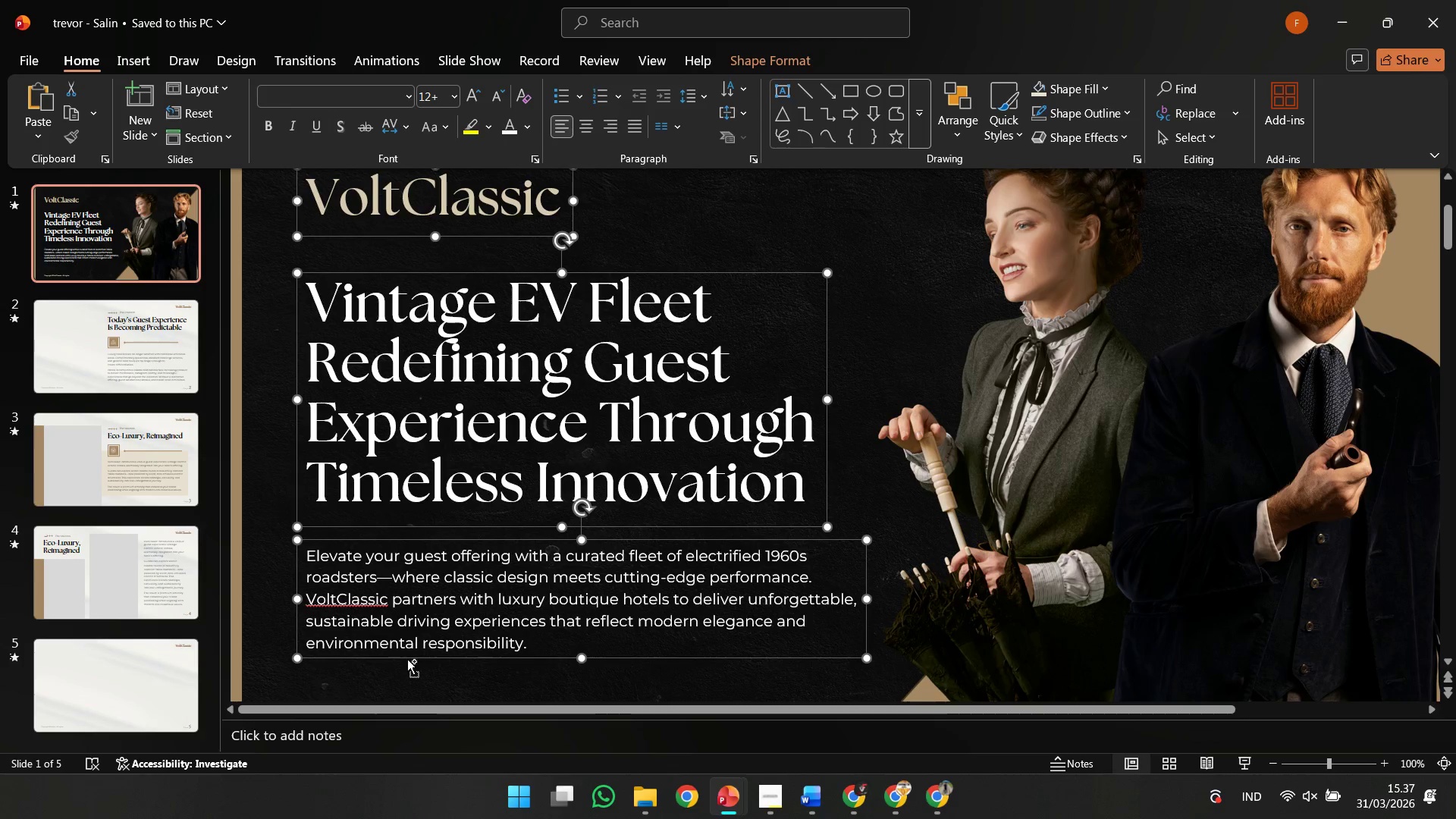 
key(Shift+ShiftLeft)
 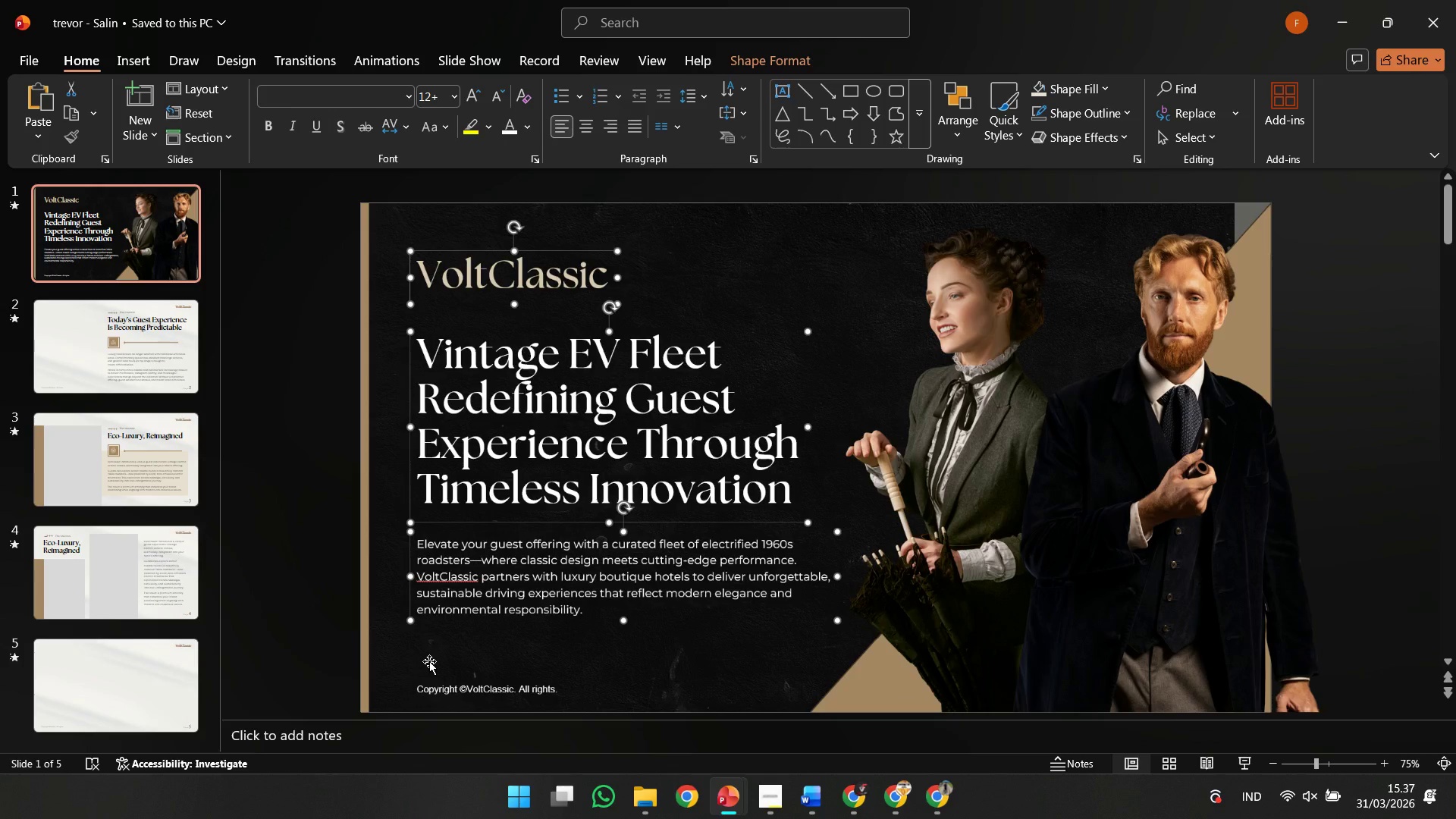 
scroll: coordinate [407, 659], scroll_direction: down, amount: 2.0
 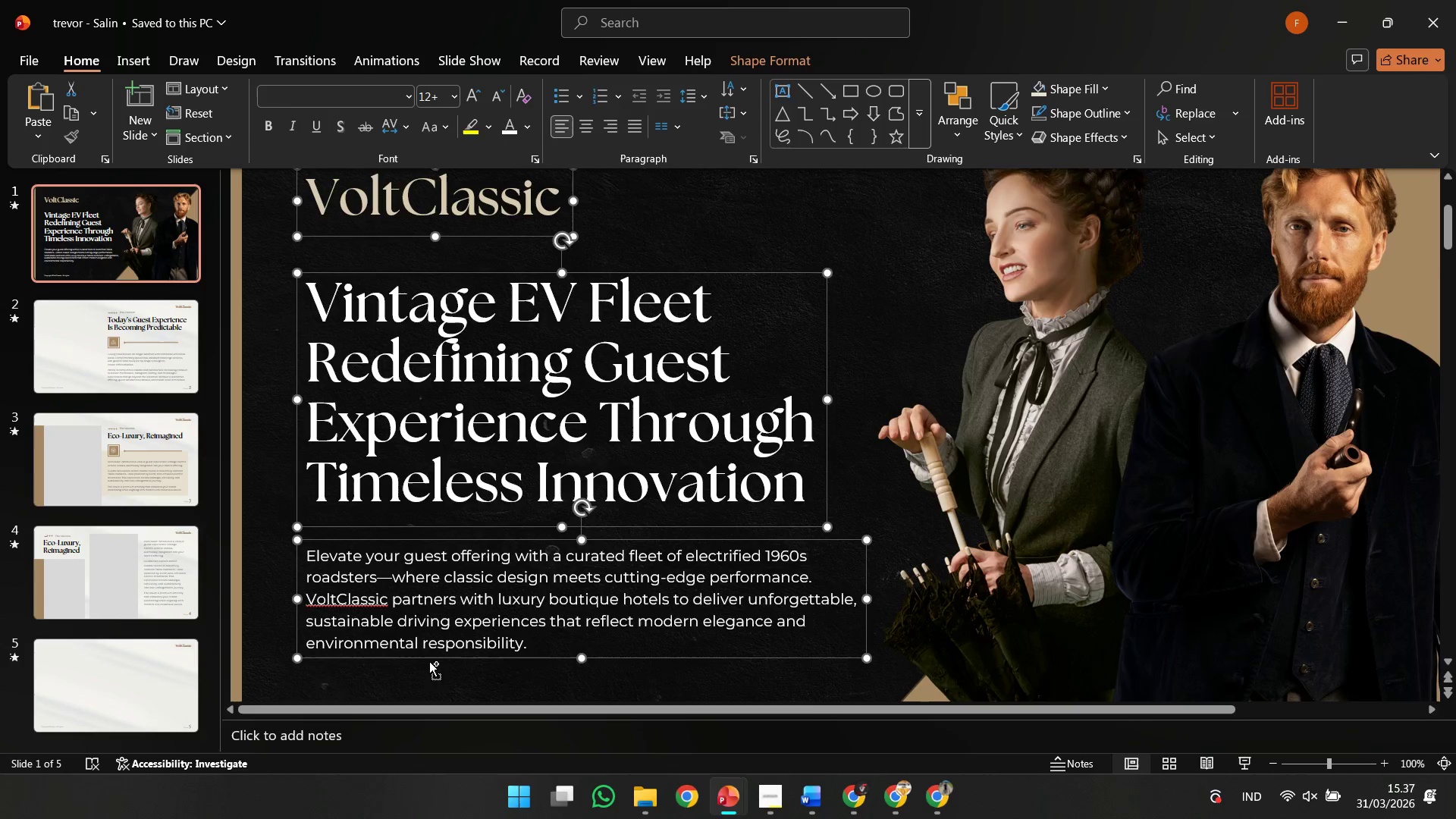 
key(Control+ControlLeft)
 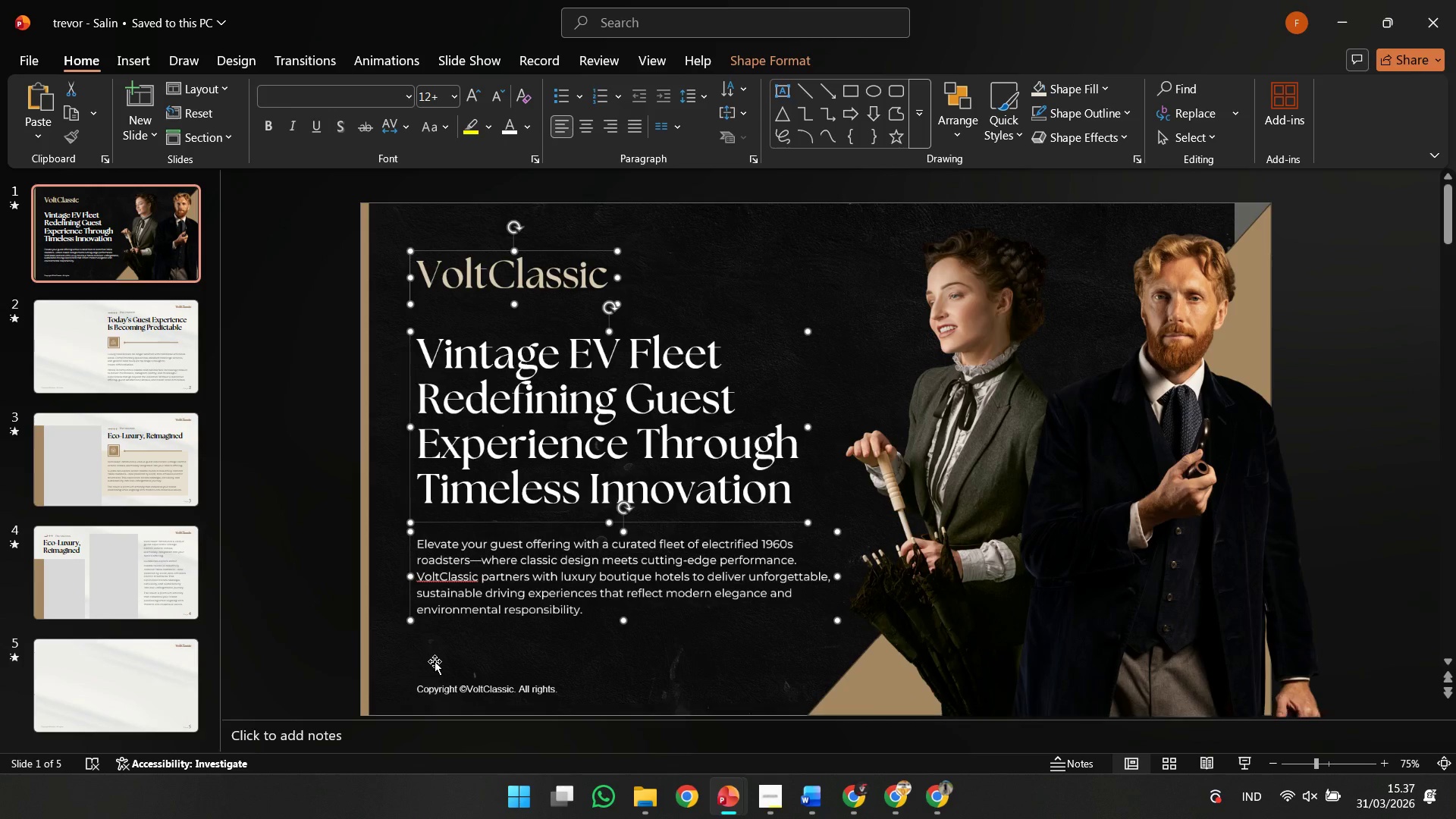 
hold_key(key=ShiftLeft, duration=0.62)
left_click([449, 688])
 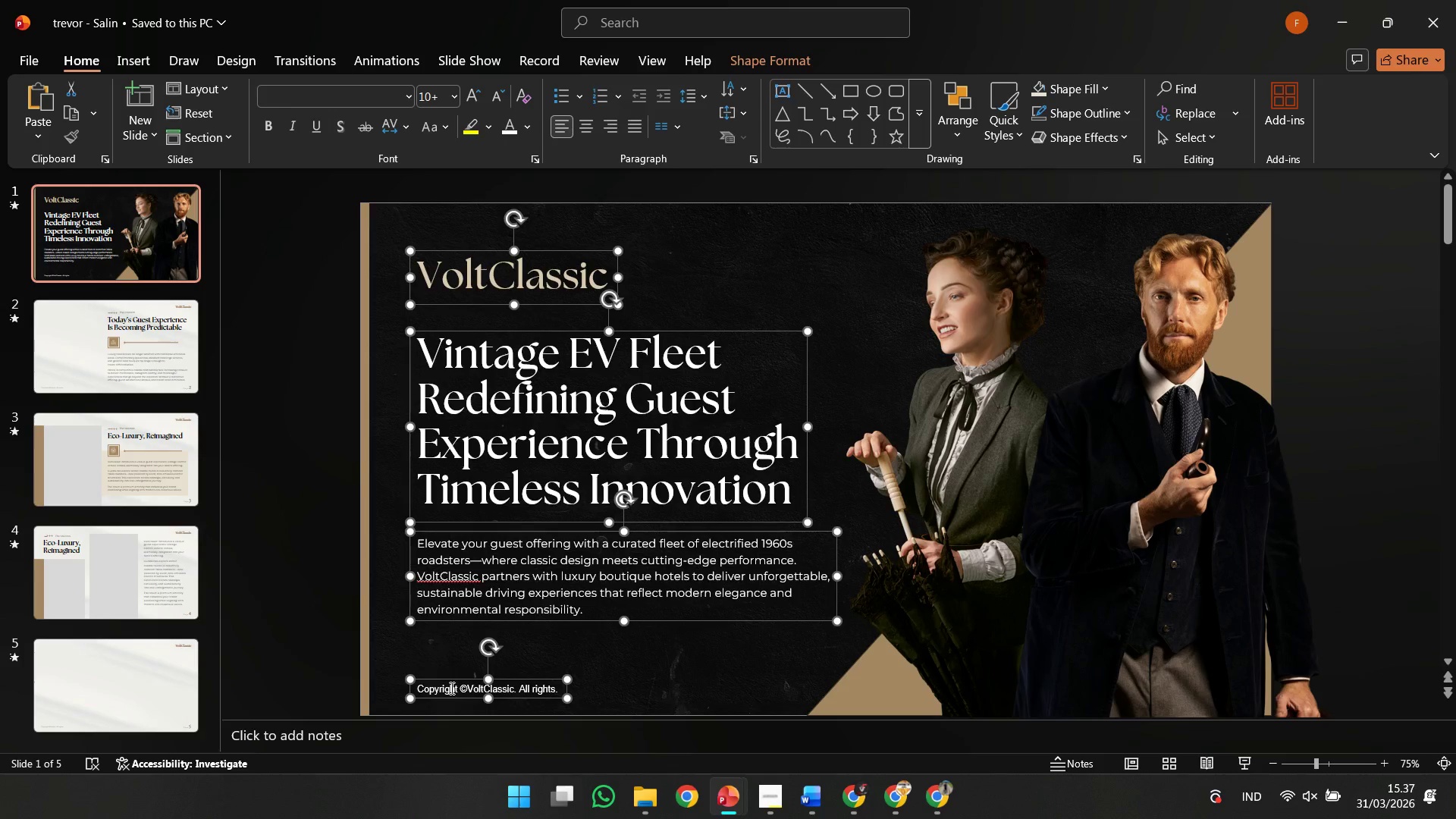 
hold_key(key=ArrowLeft, duration=0.78)
 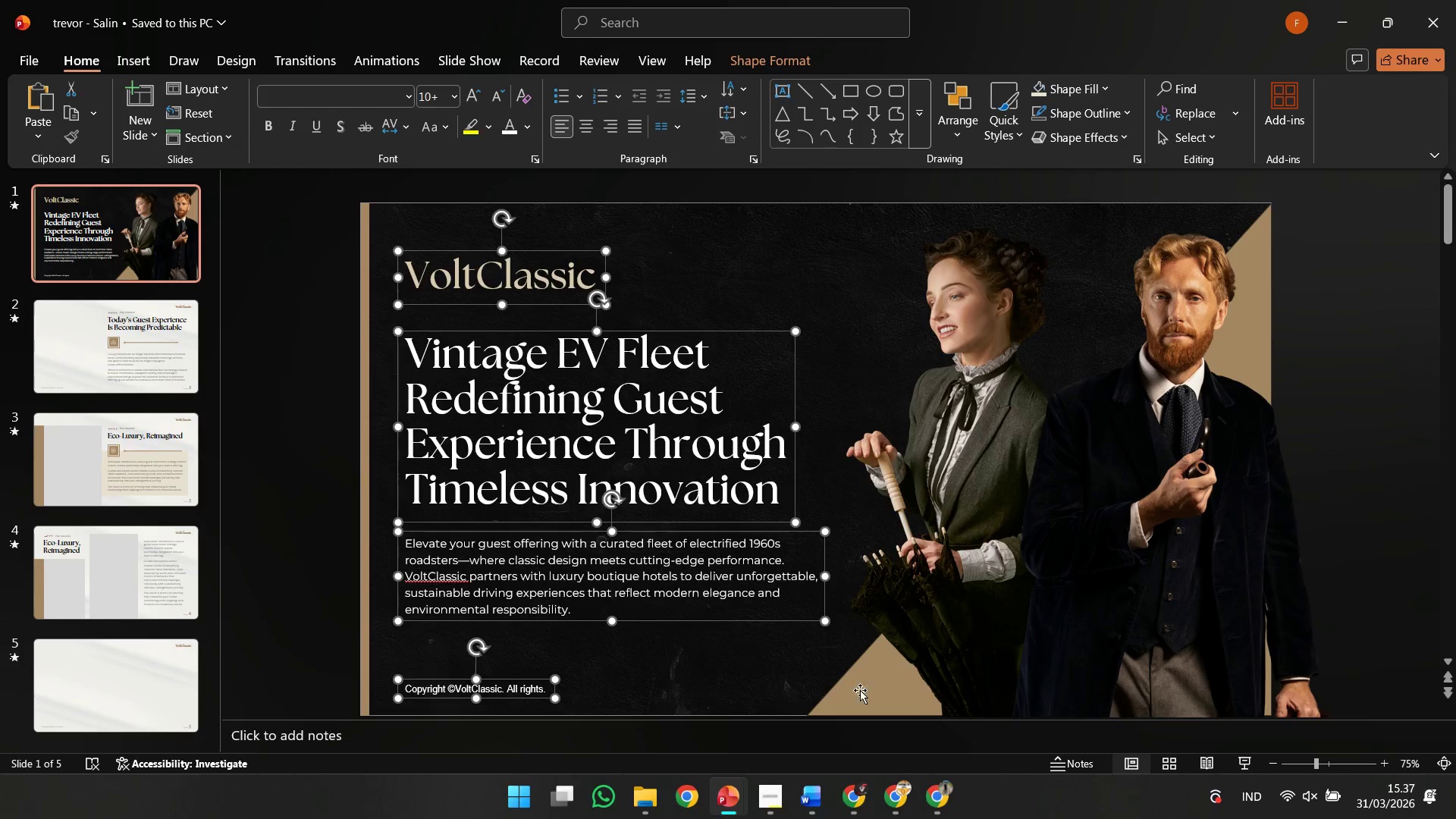 
key(ArrowLeft)
 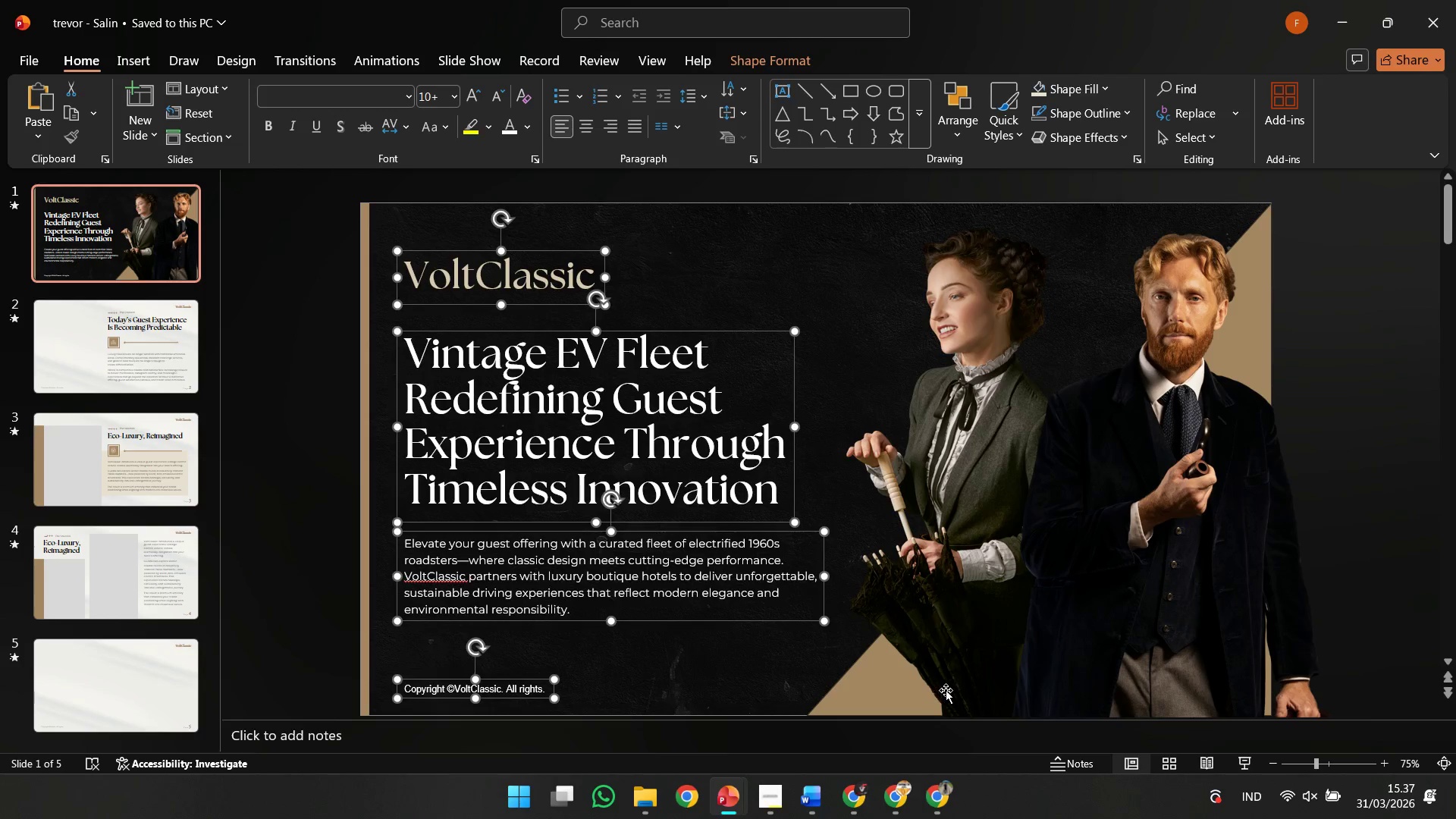 
key(ArrowLeft)
 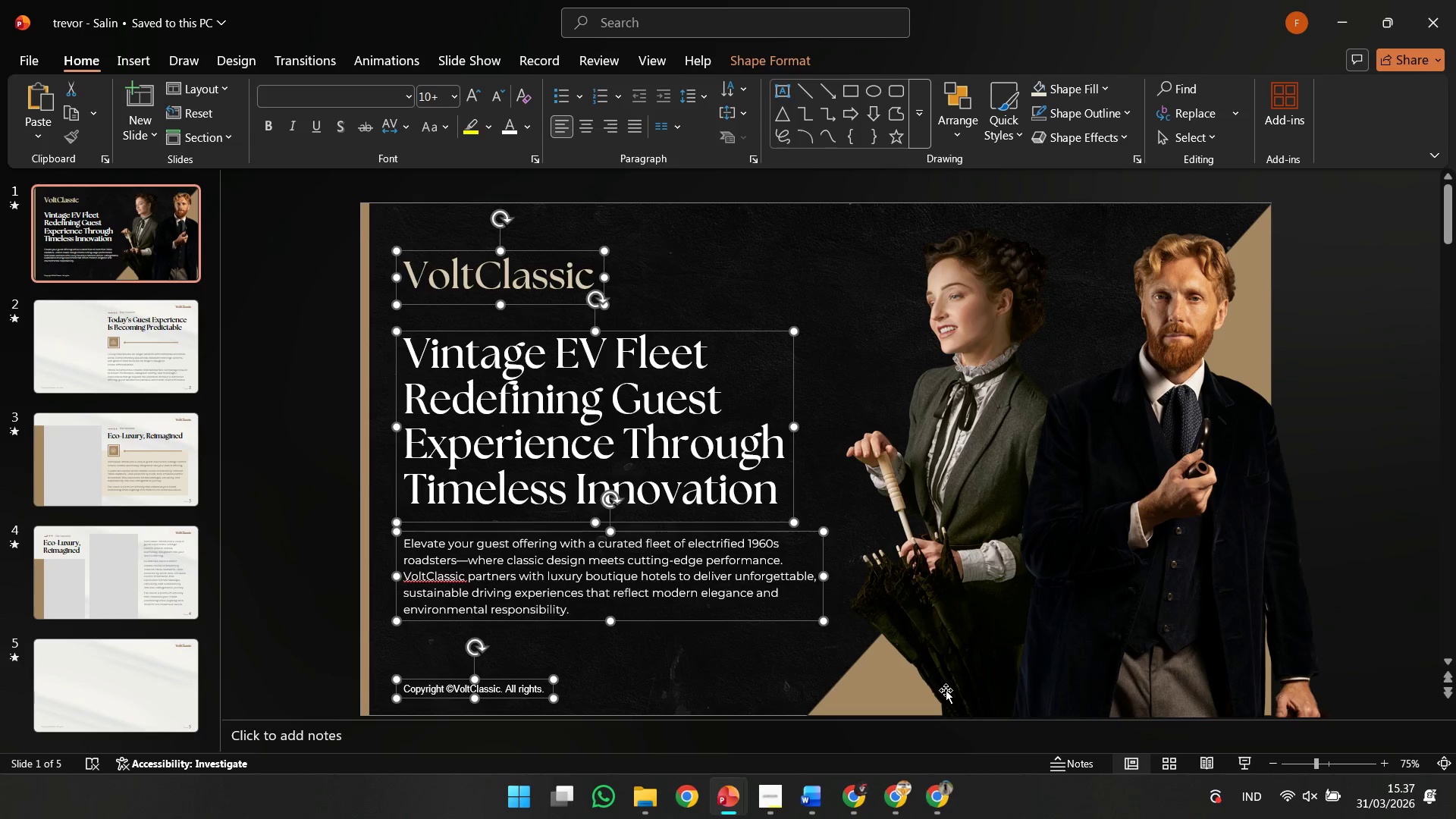 
key(ArrowLeft)
 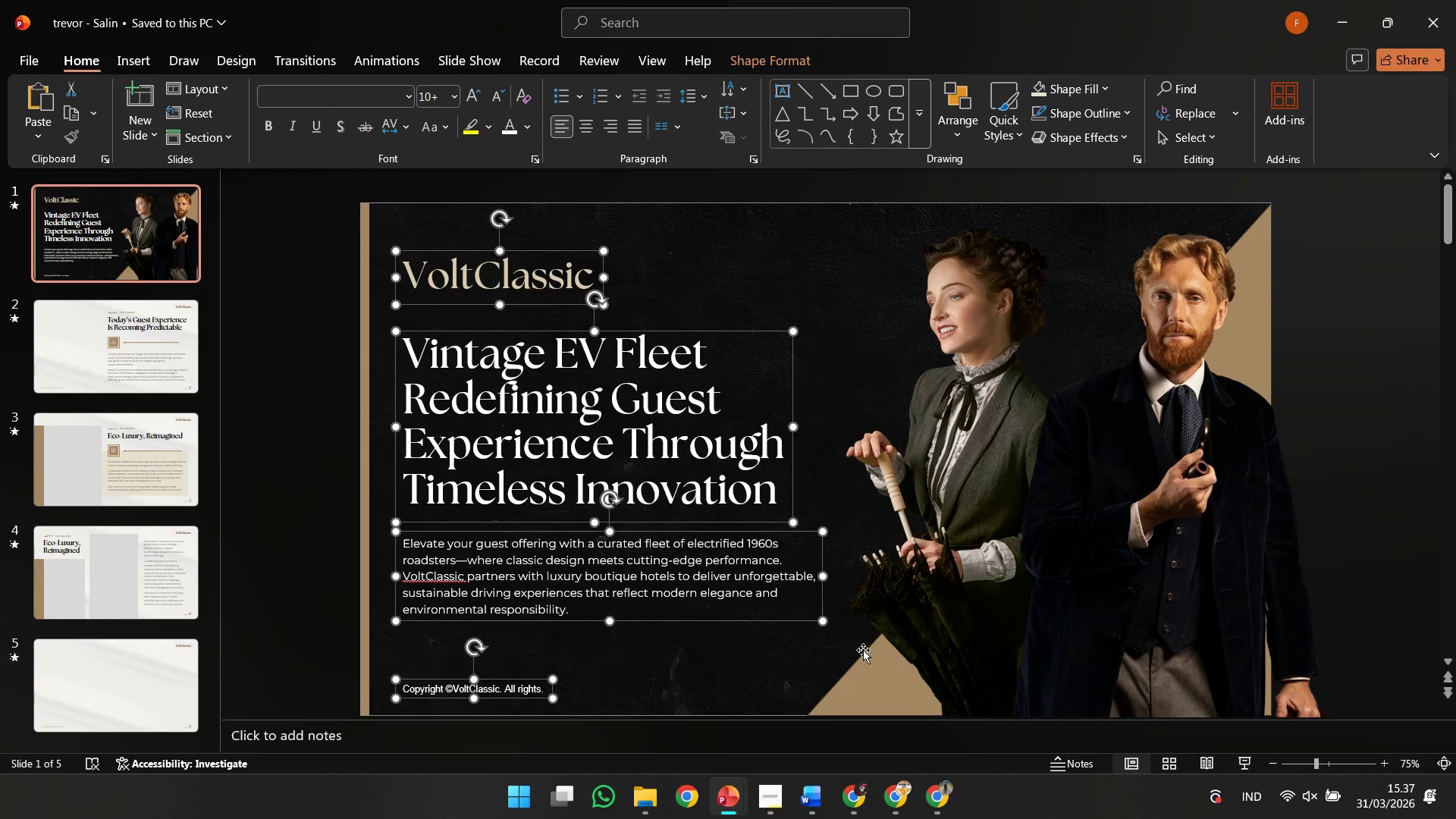 
key(ArrowUp)
 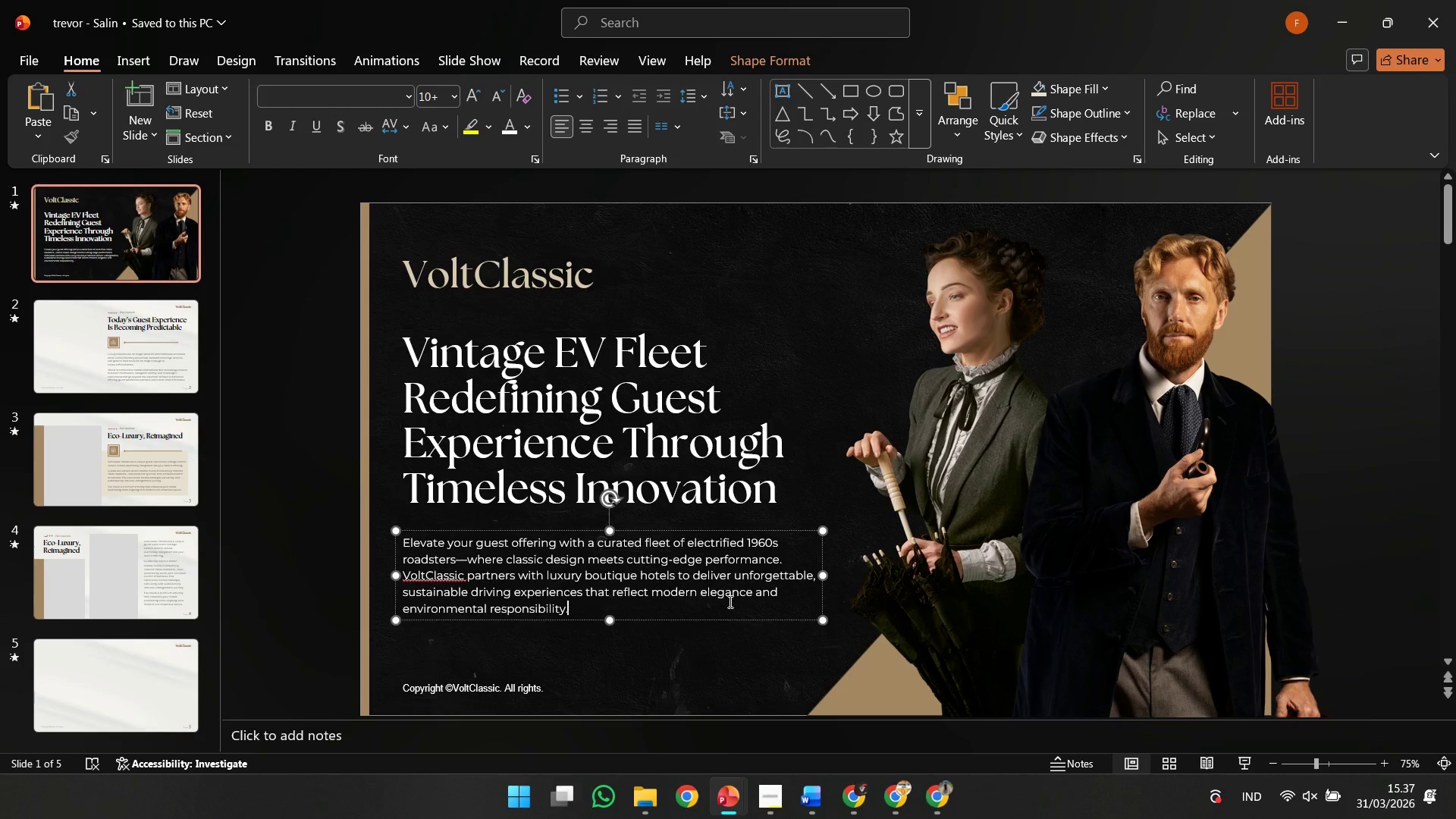 
left_click_drag(start_coordinate=[756, 610], to_coordinate=[634, 579])
 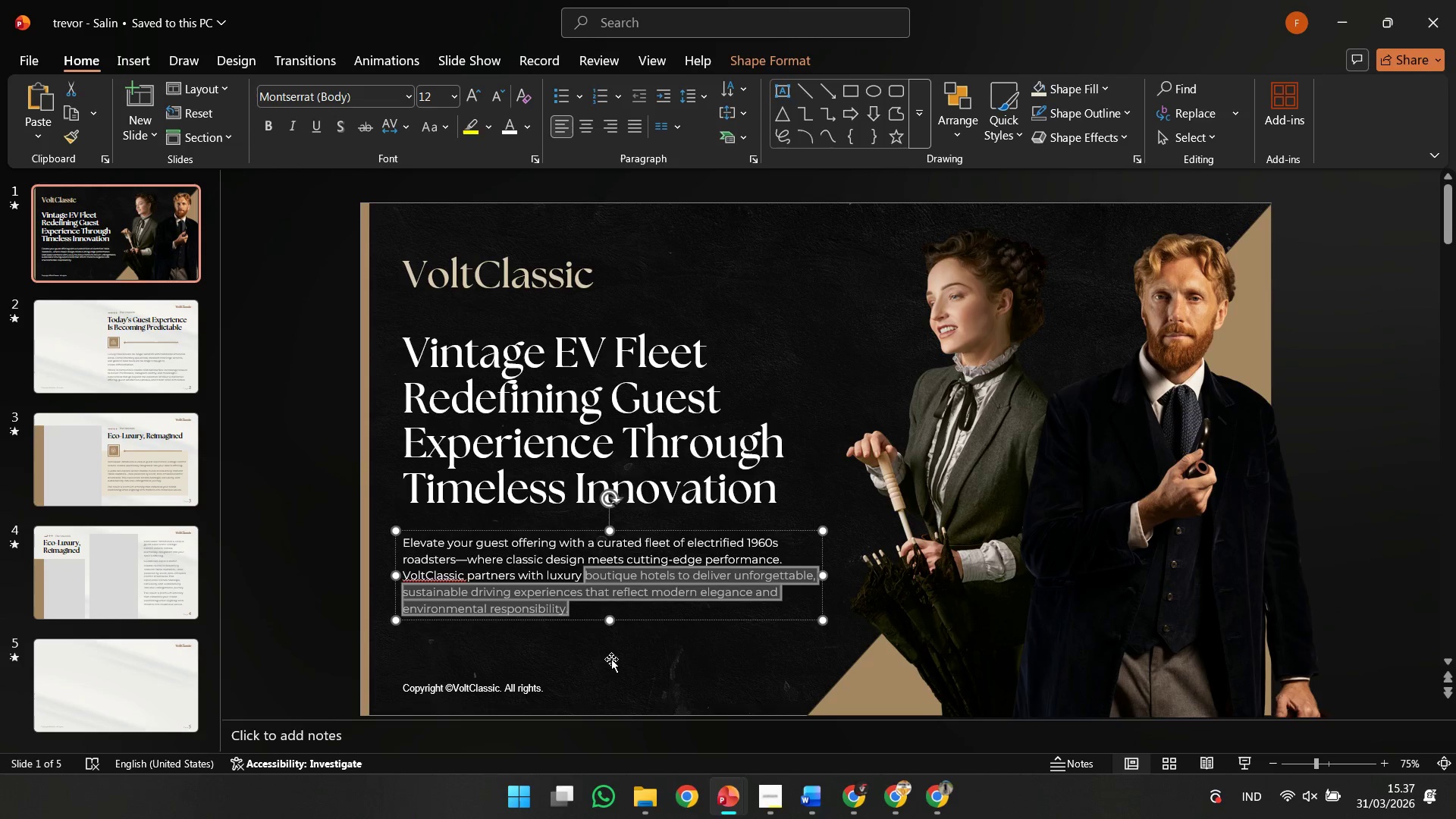 
key(ArrowUp)
 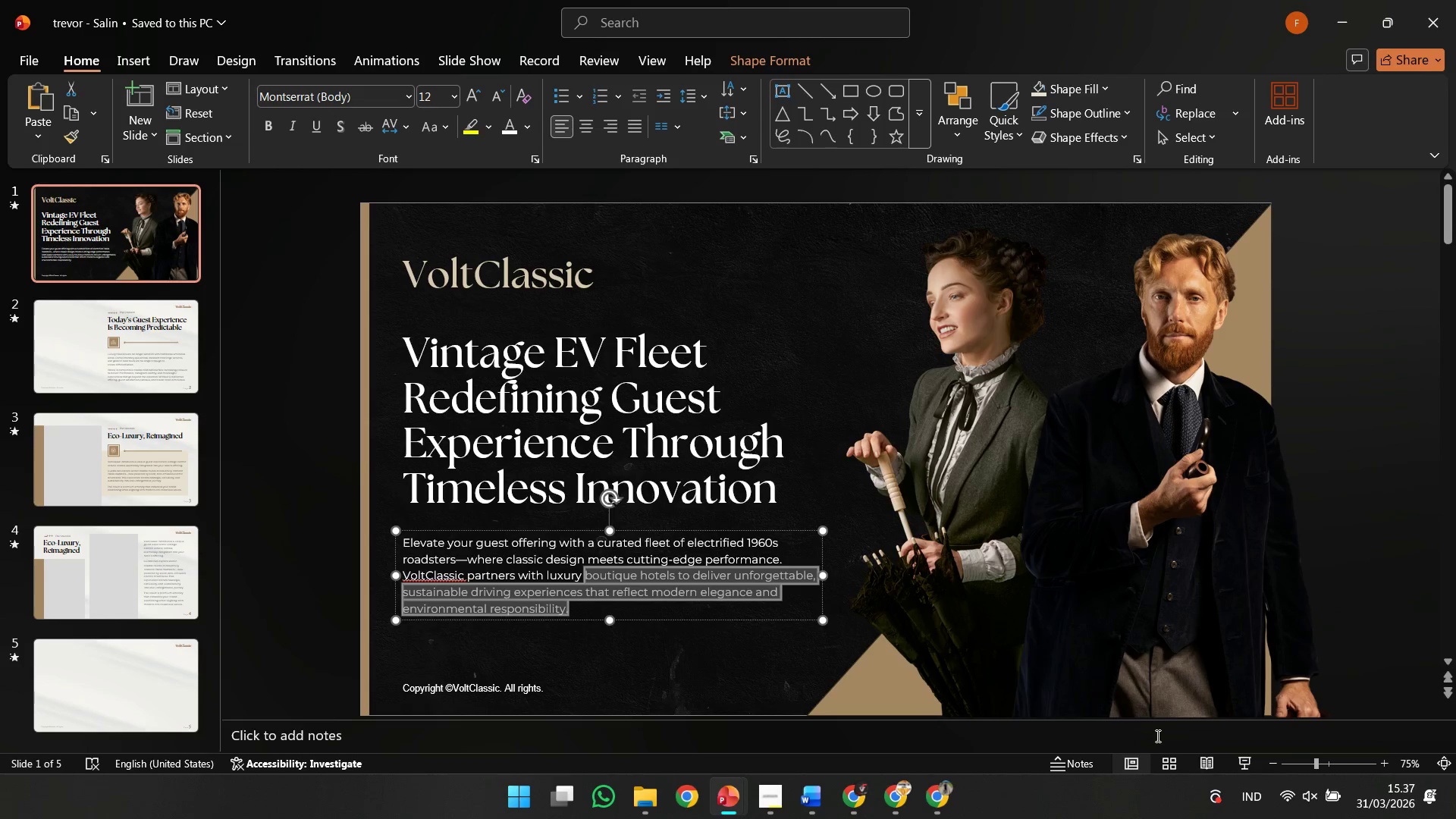 
left_click([1203, 766])
 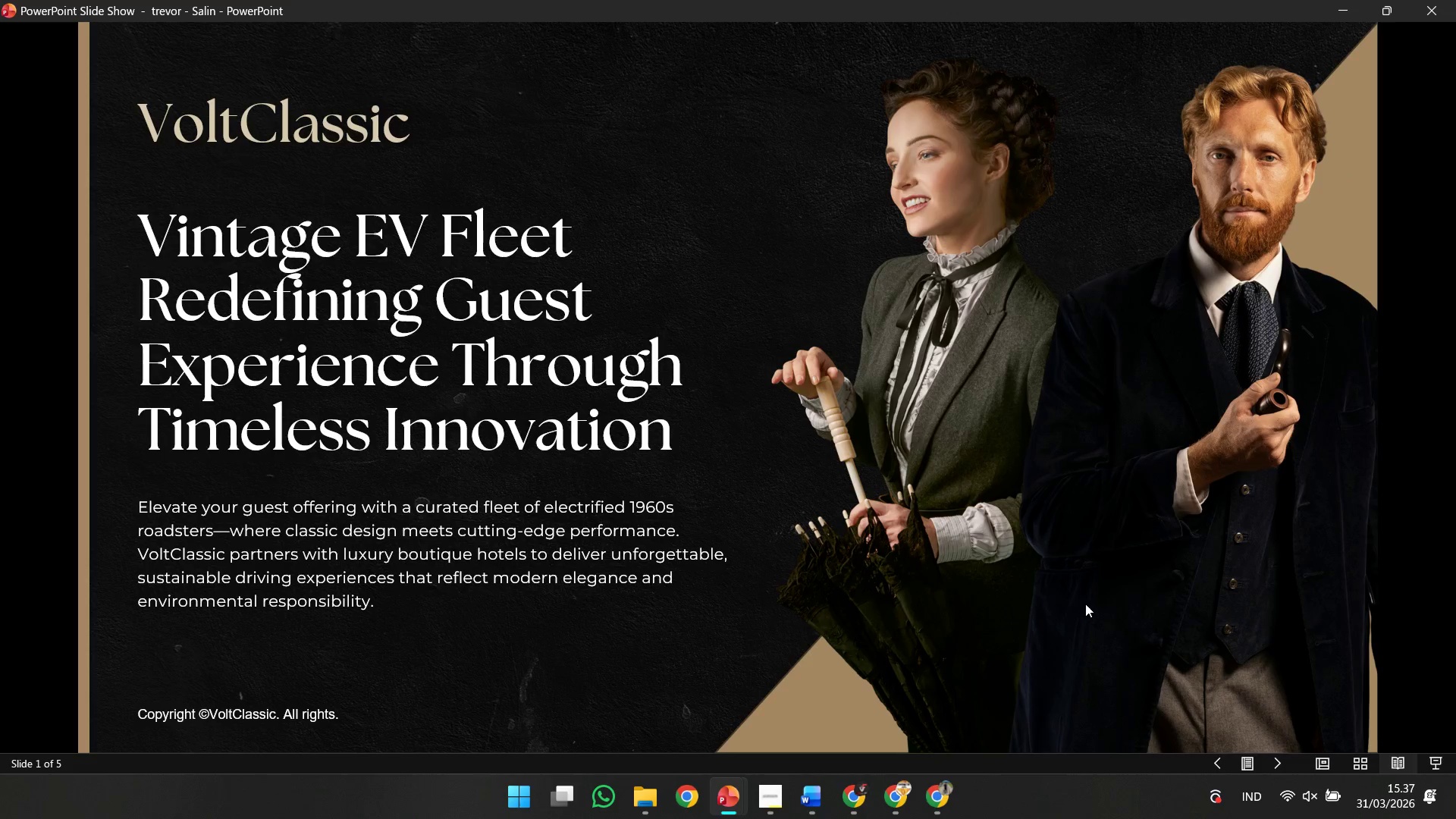 
key(Escape)
 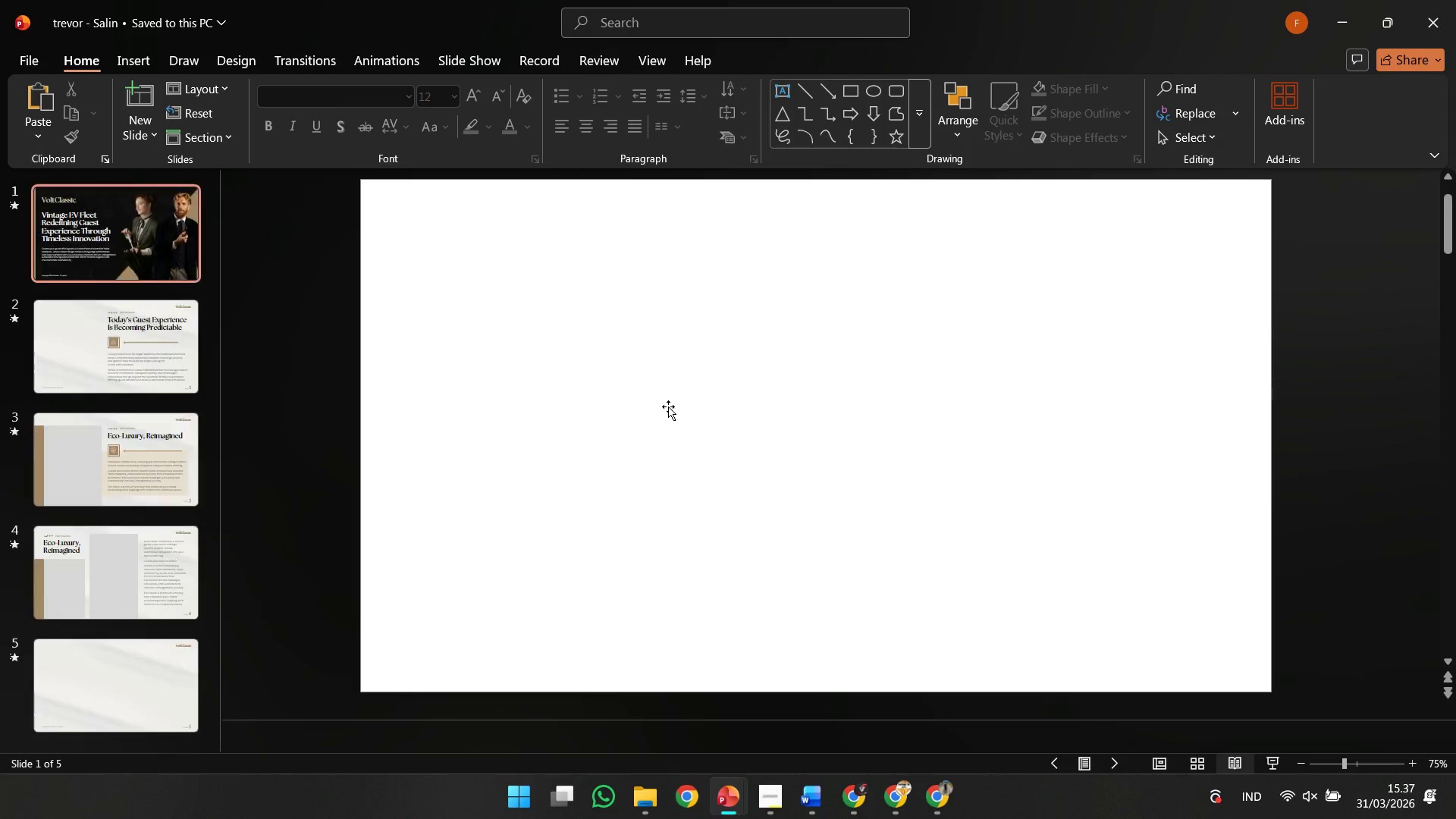 
left_click([668, 406])
 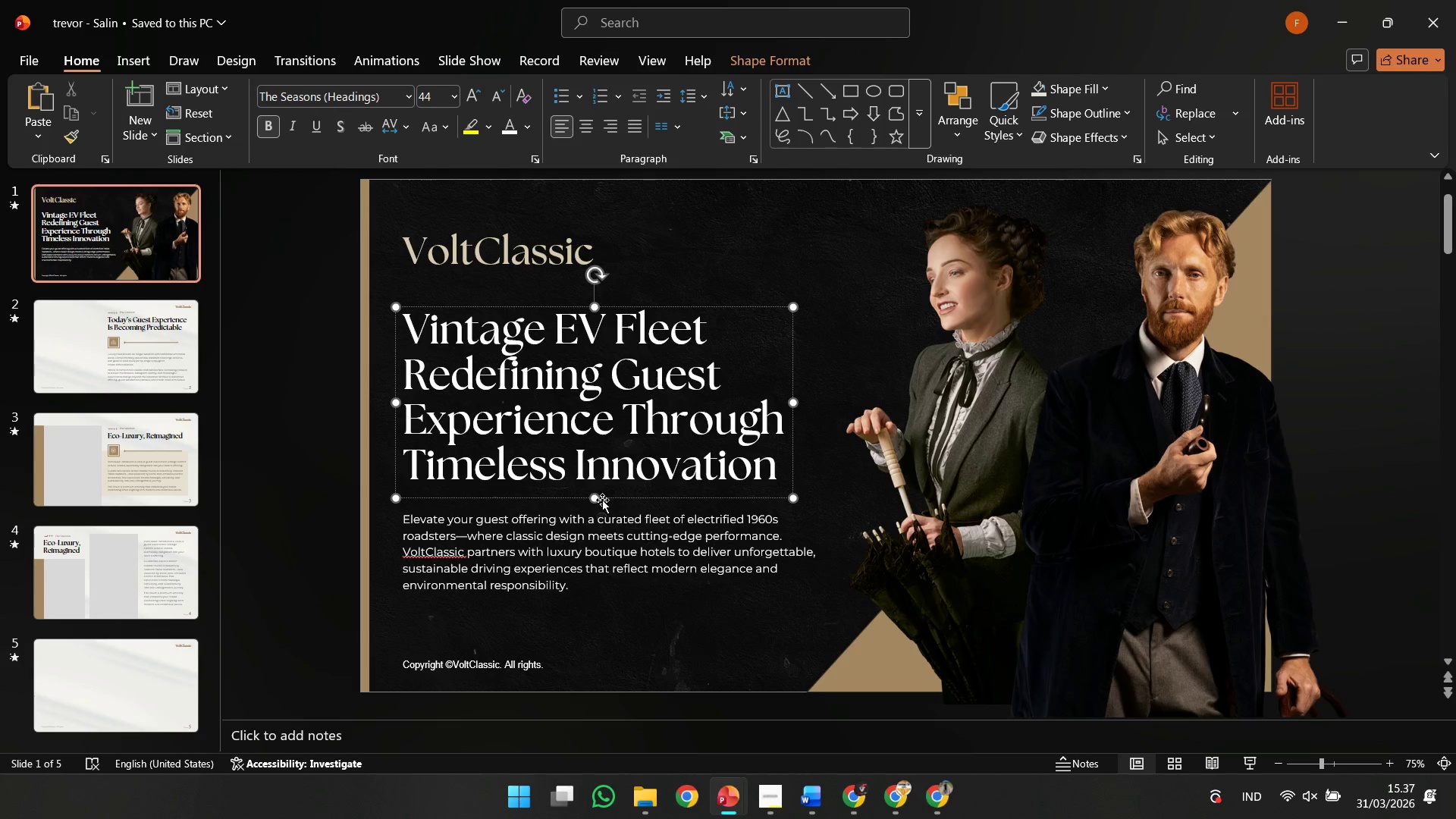 
hold_key(key=ShiftLeft, duration=0.55)
left_click_drag(start_coordinate=[604, 500], to_coordinate=[607, 494])
 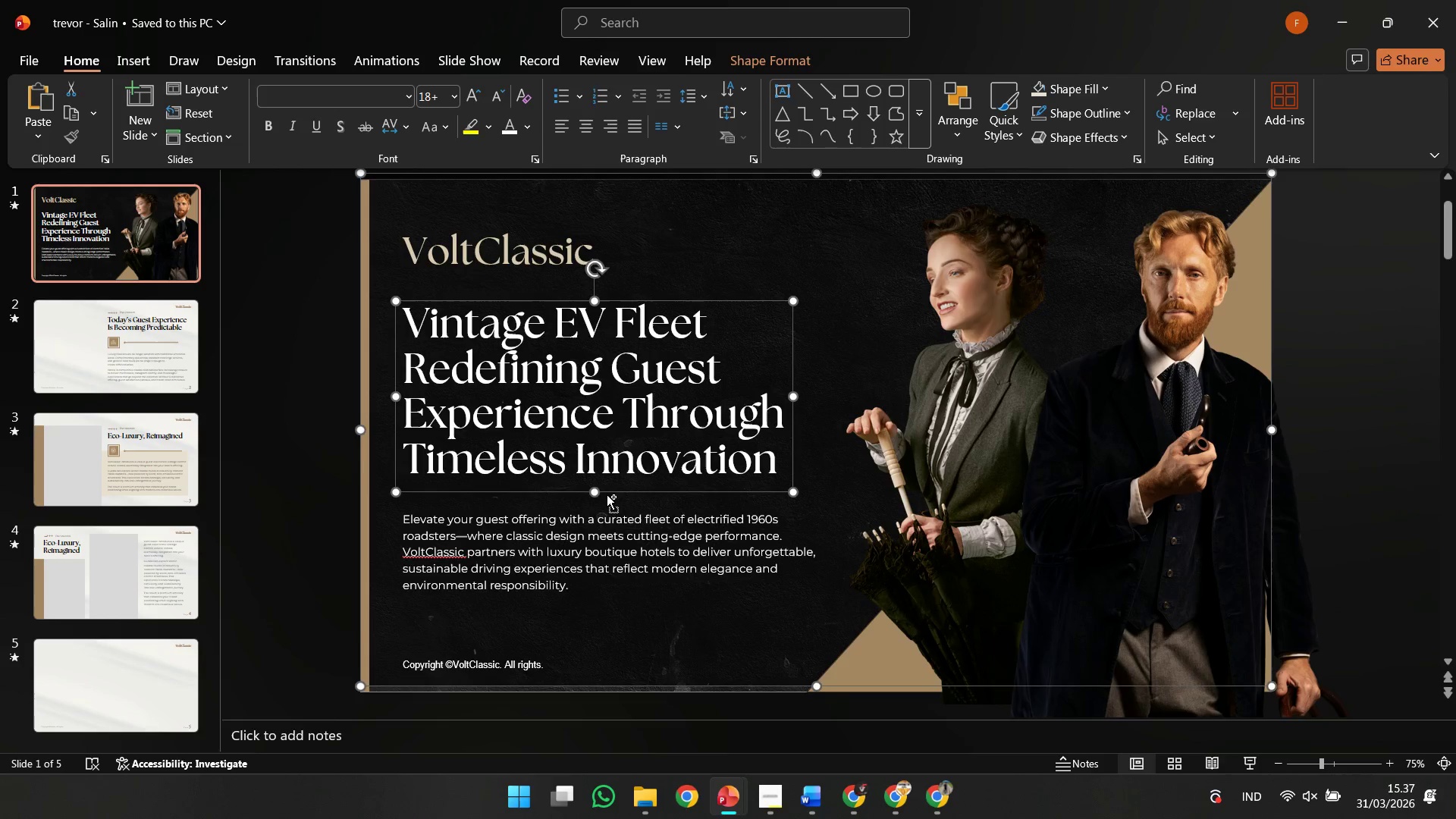 
key(Control+ControlLeft)
 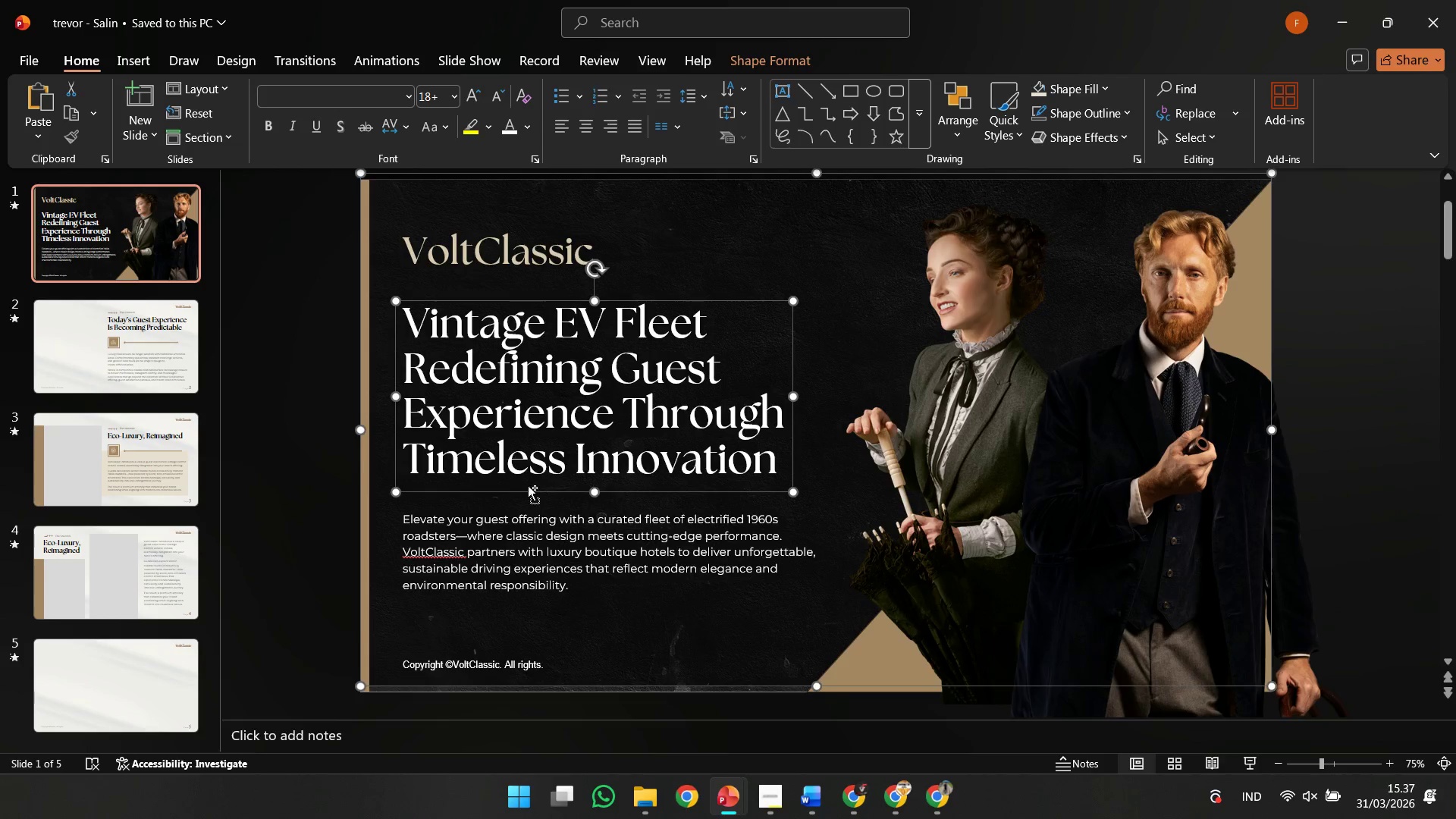 
key(Control+Z)
 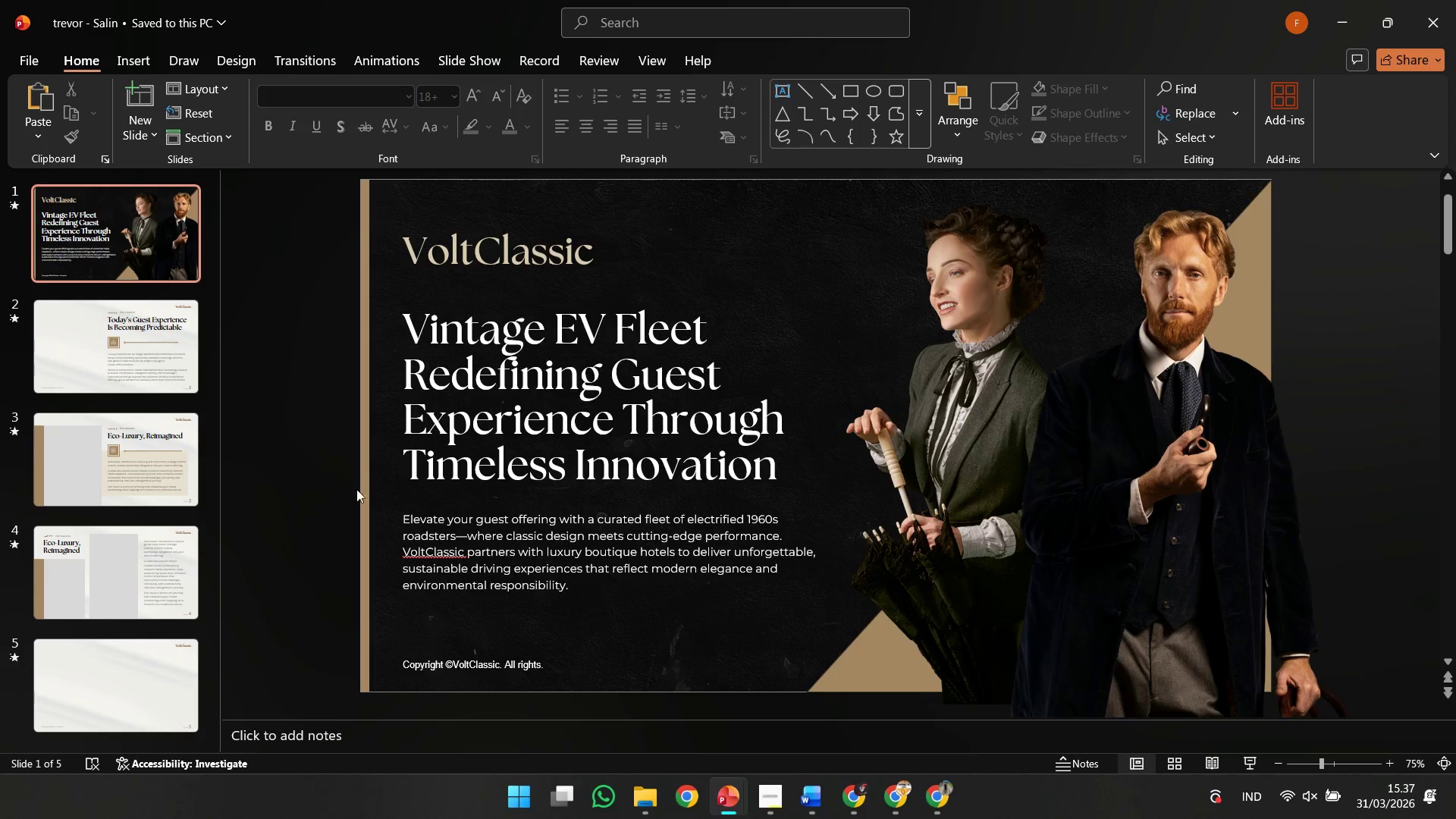 
double_click([432, 473])
 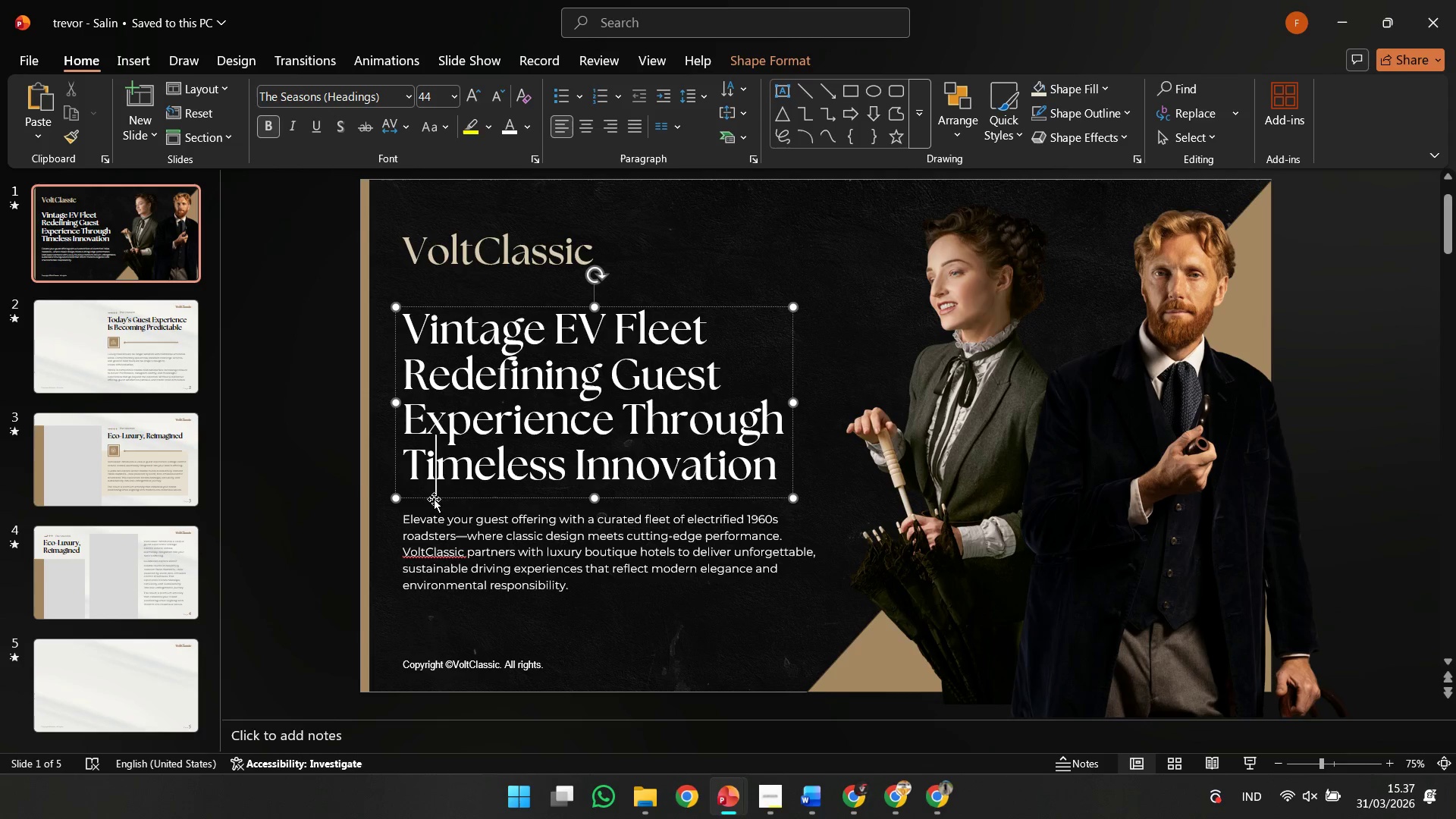 
hold_key(key=ShiftLeft, duration=0.98)
left_click_drag(start_coordinate=[435, 494], to_coordinate=[437, 484])
 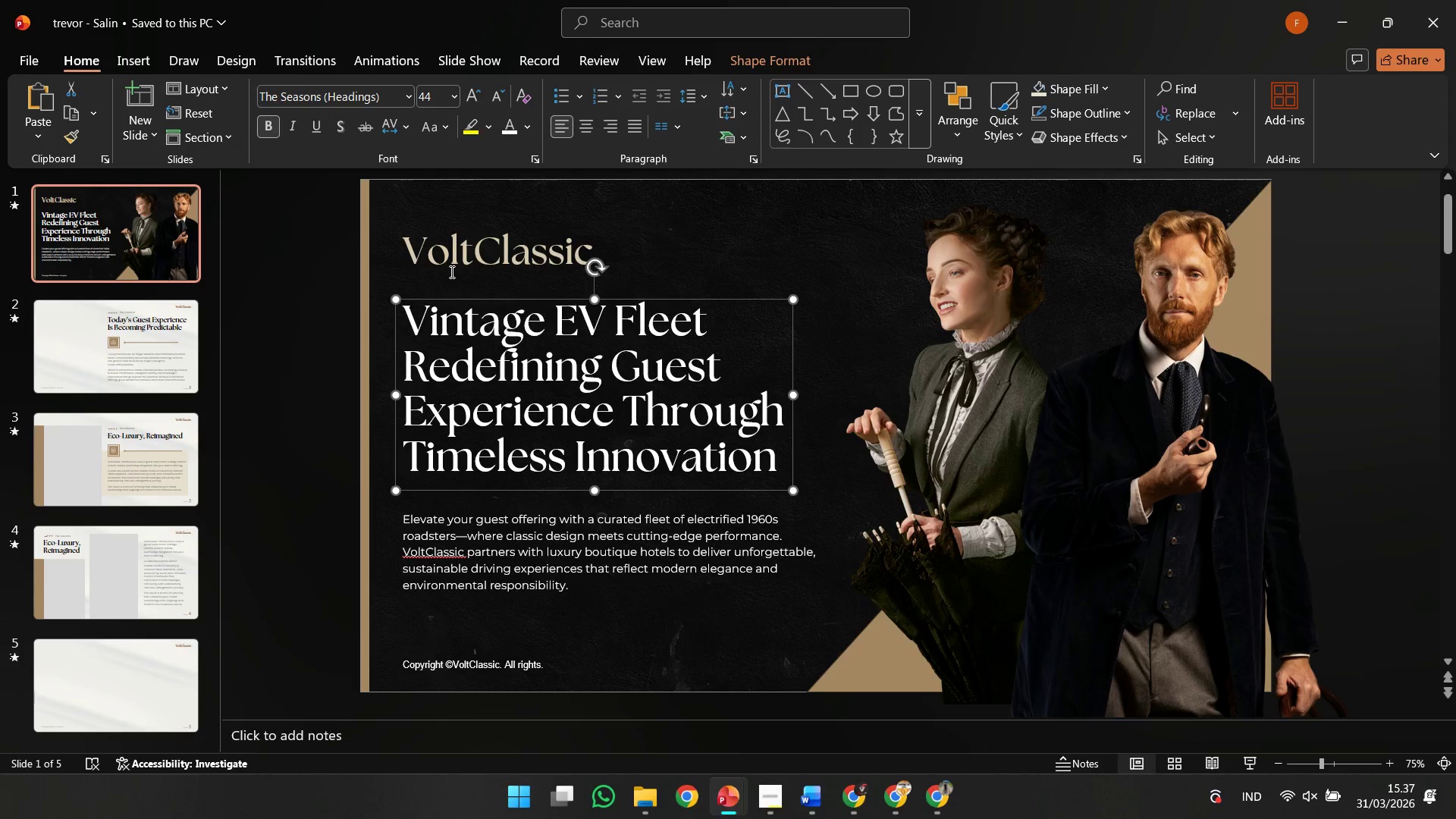 
key(Control+ControlLeft)
 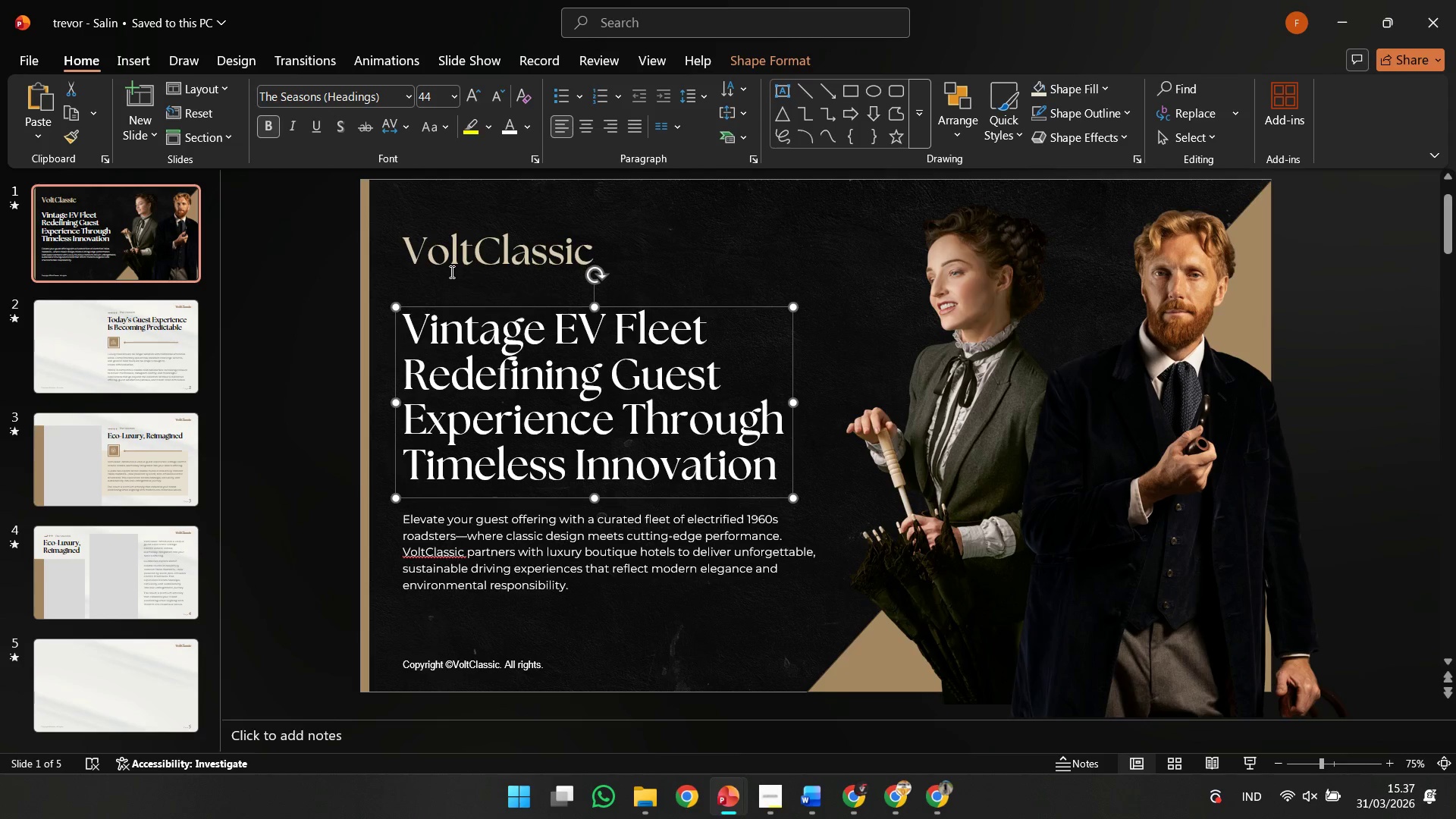 
key(Control+Z)
 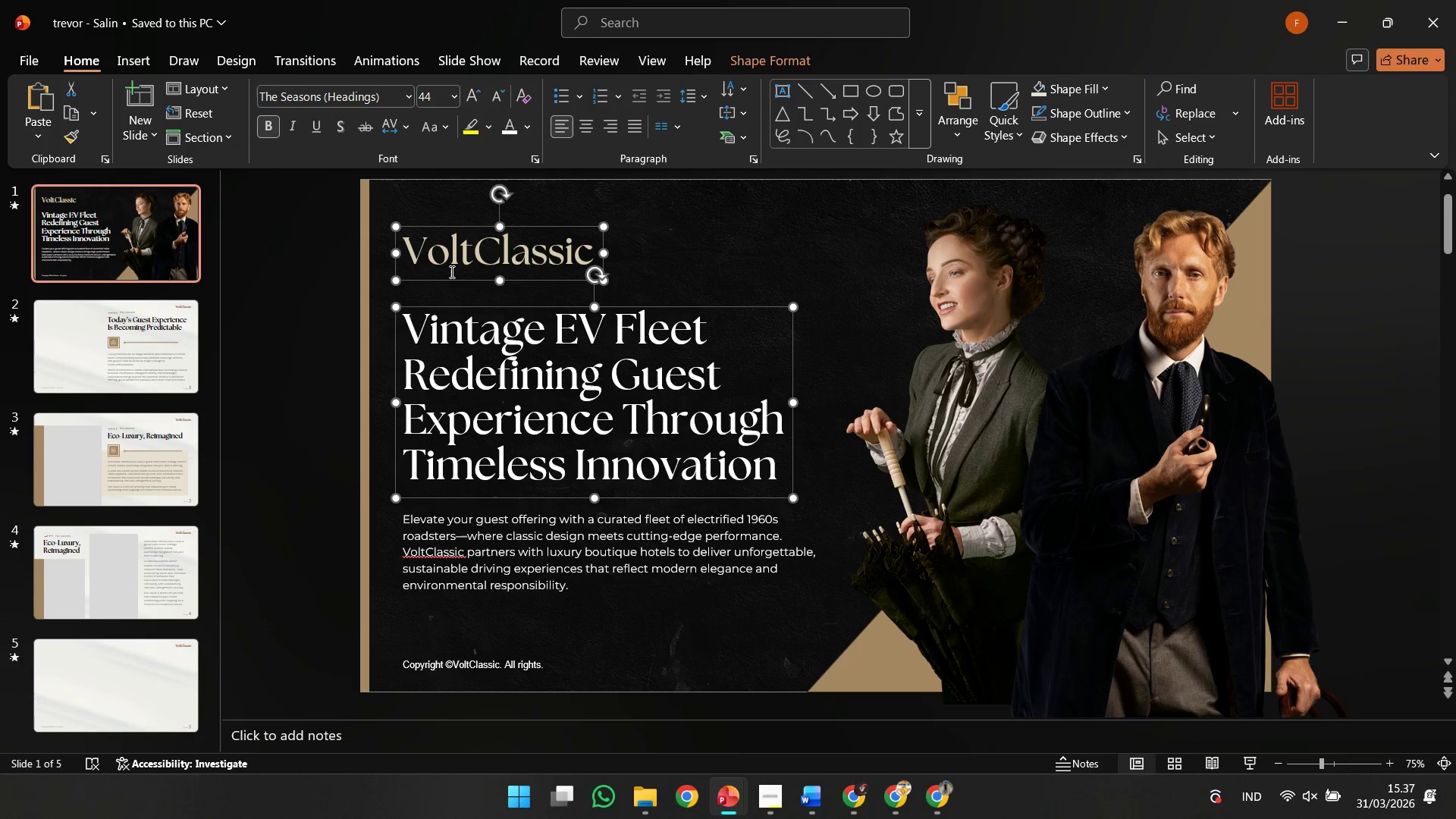 
left_click([450, 271])
 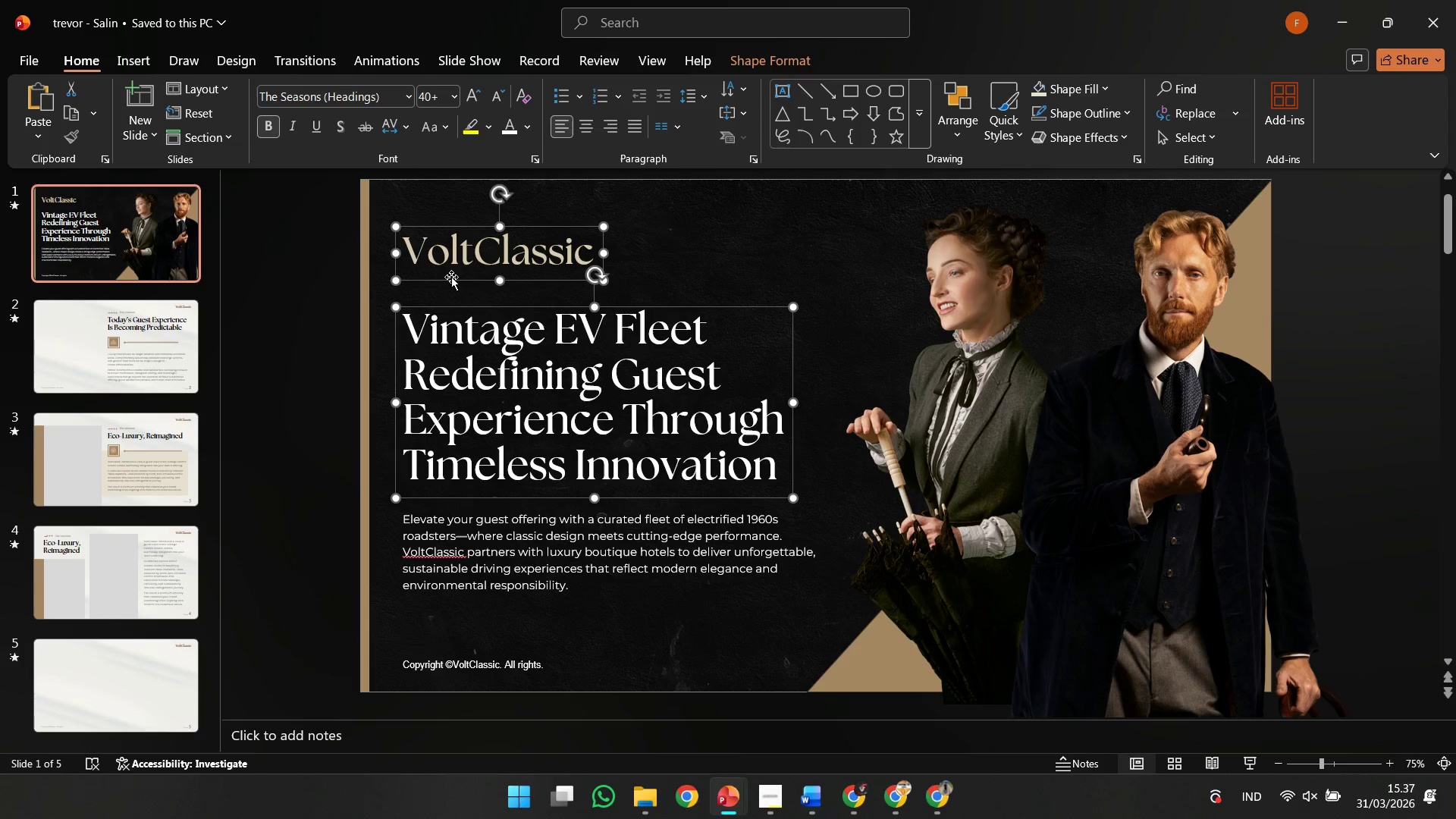 
left_click([450, 278])
 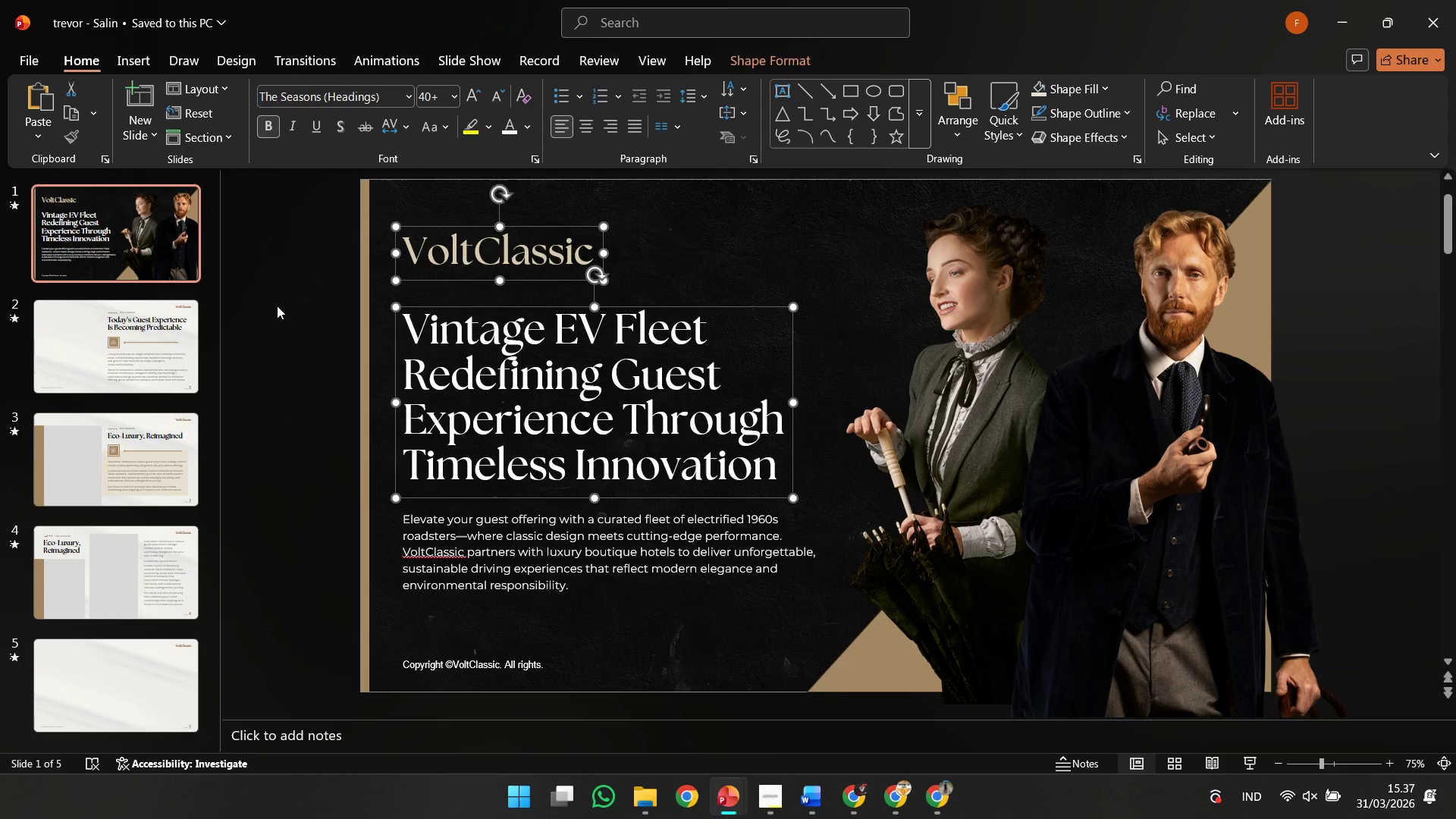 
double_click([274, 306])
 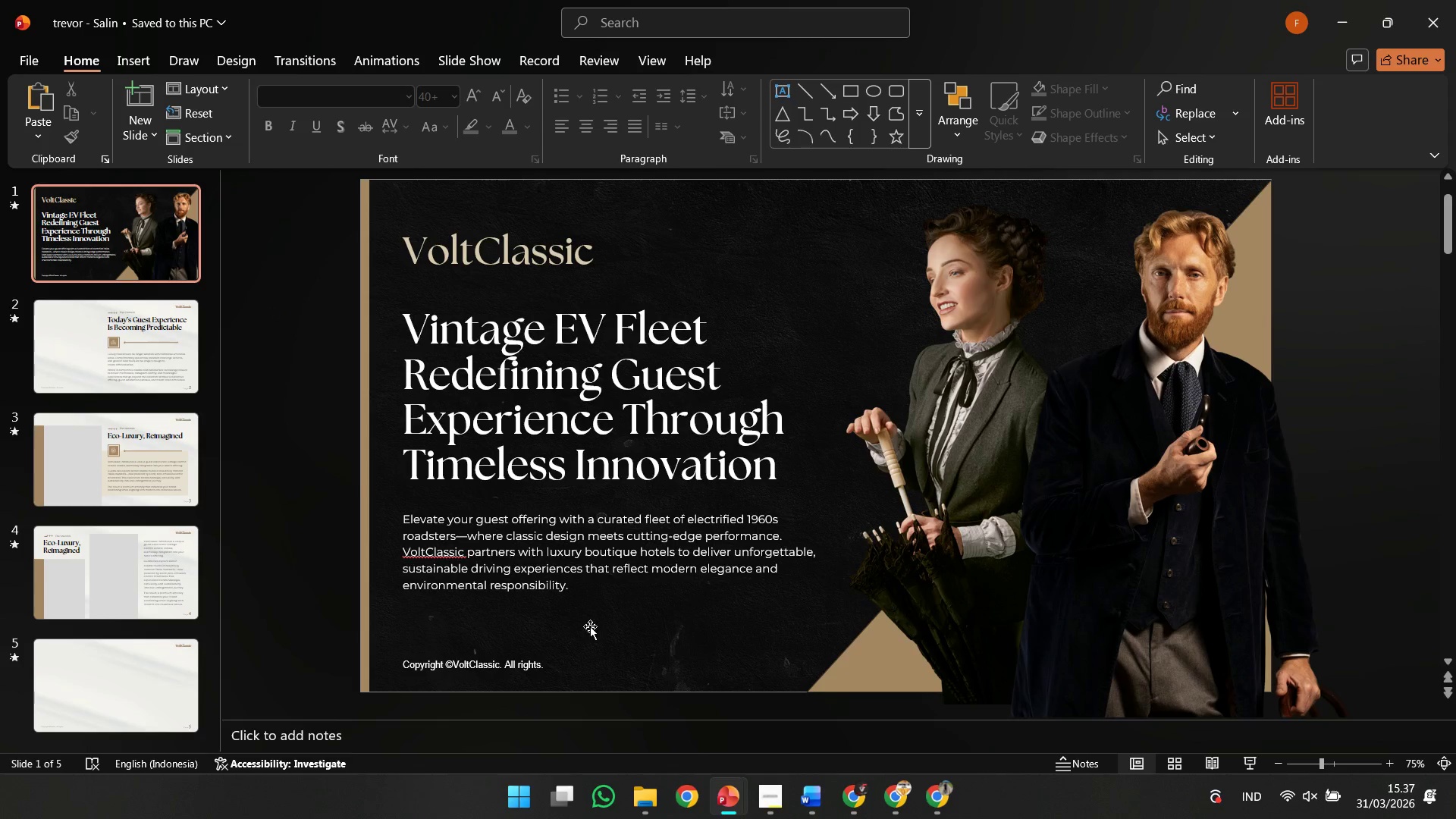 
left_click([160, 419])
 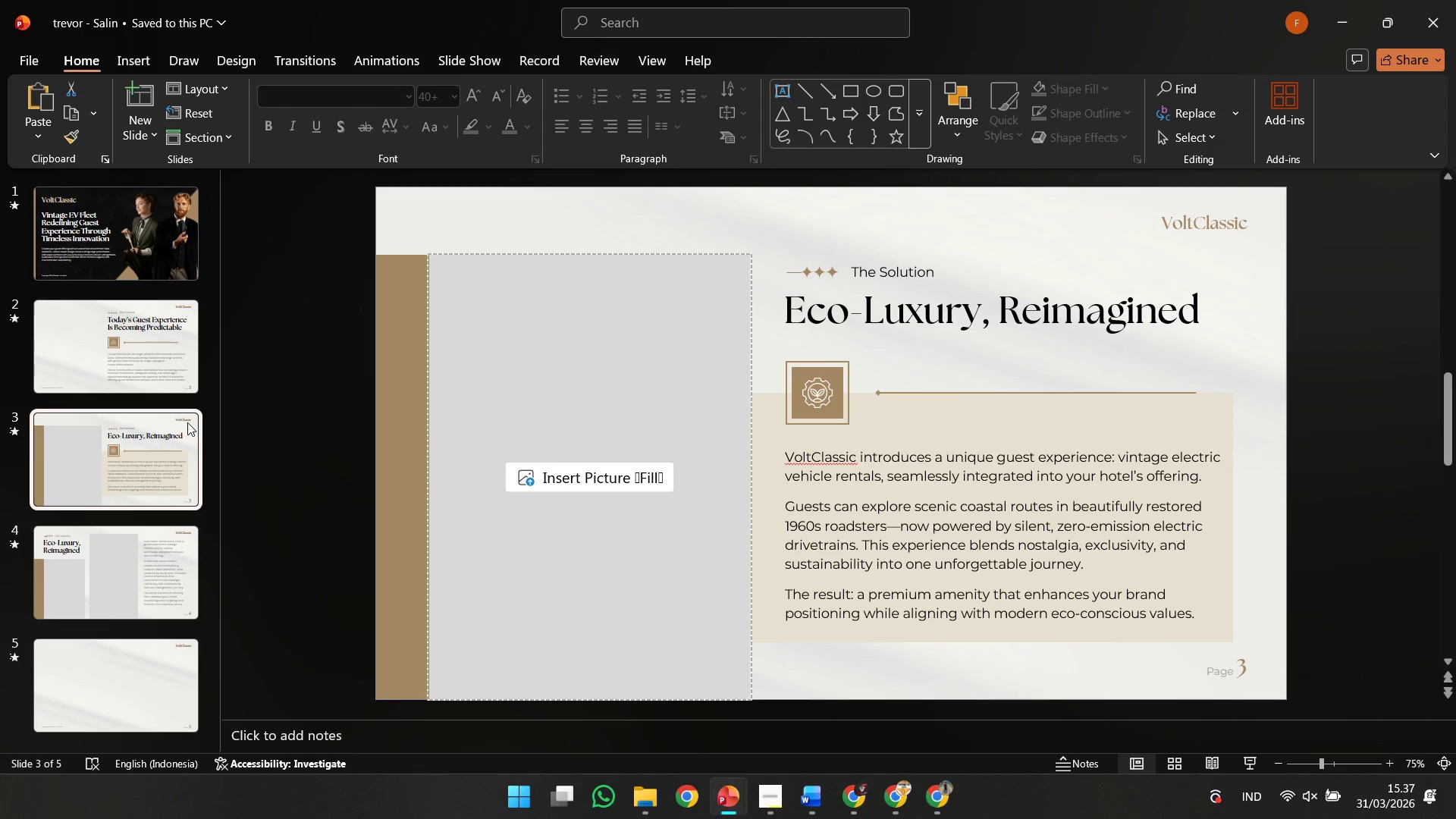 
left_click([158, 578])
 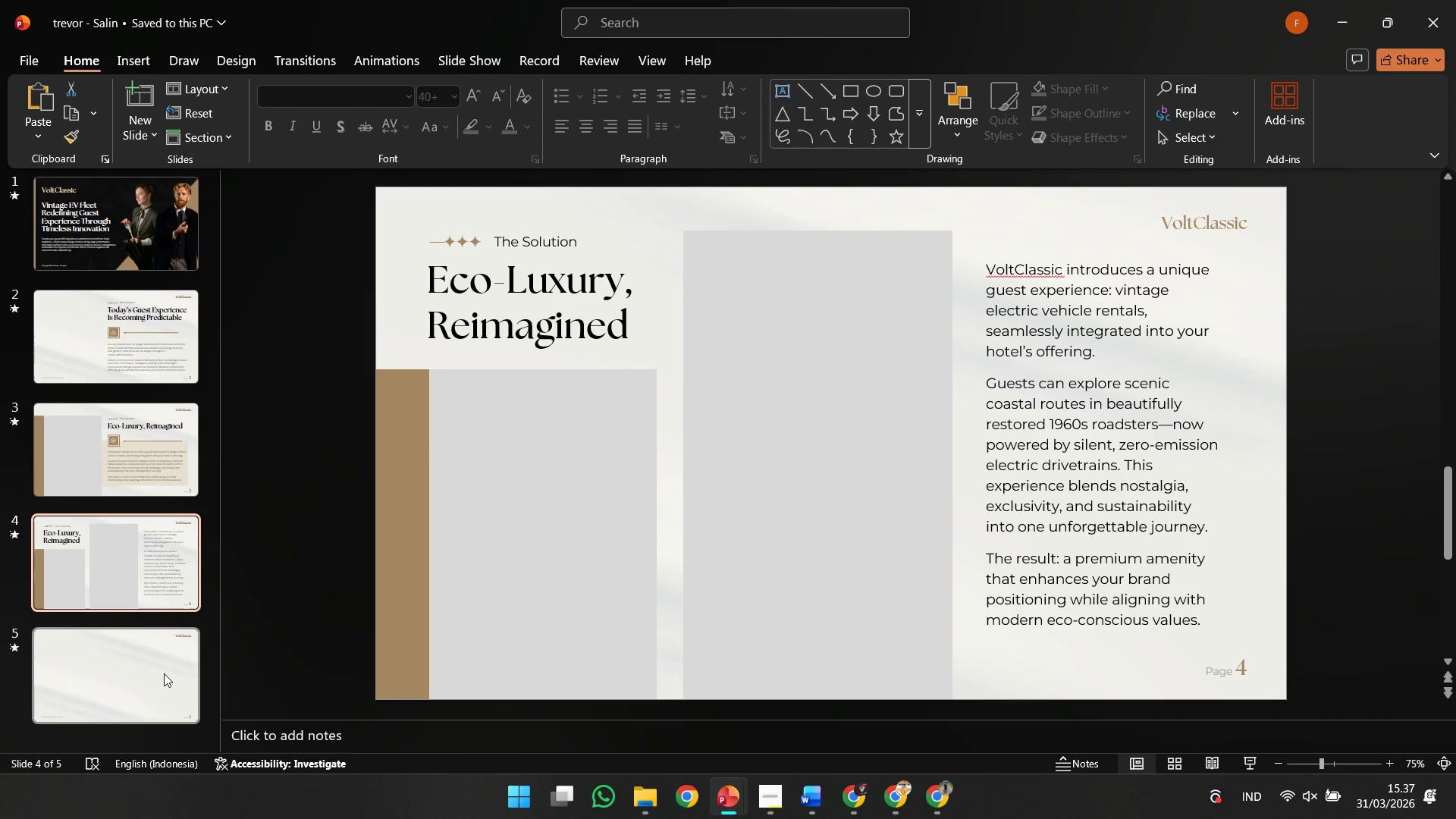 
scroll: coordinate [80, 508], scroll_direction: down, amount: 5.0
 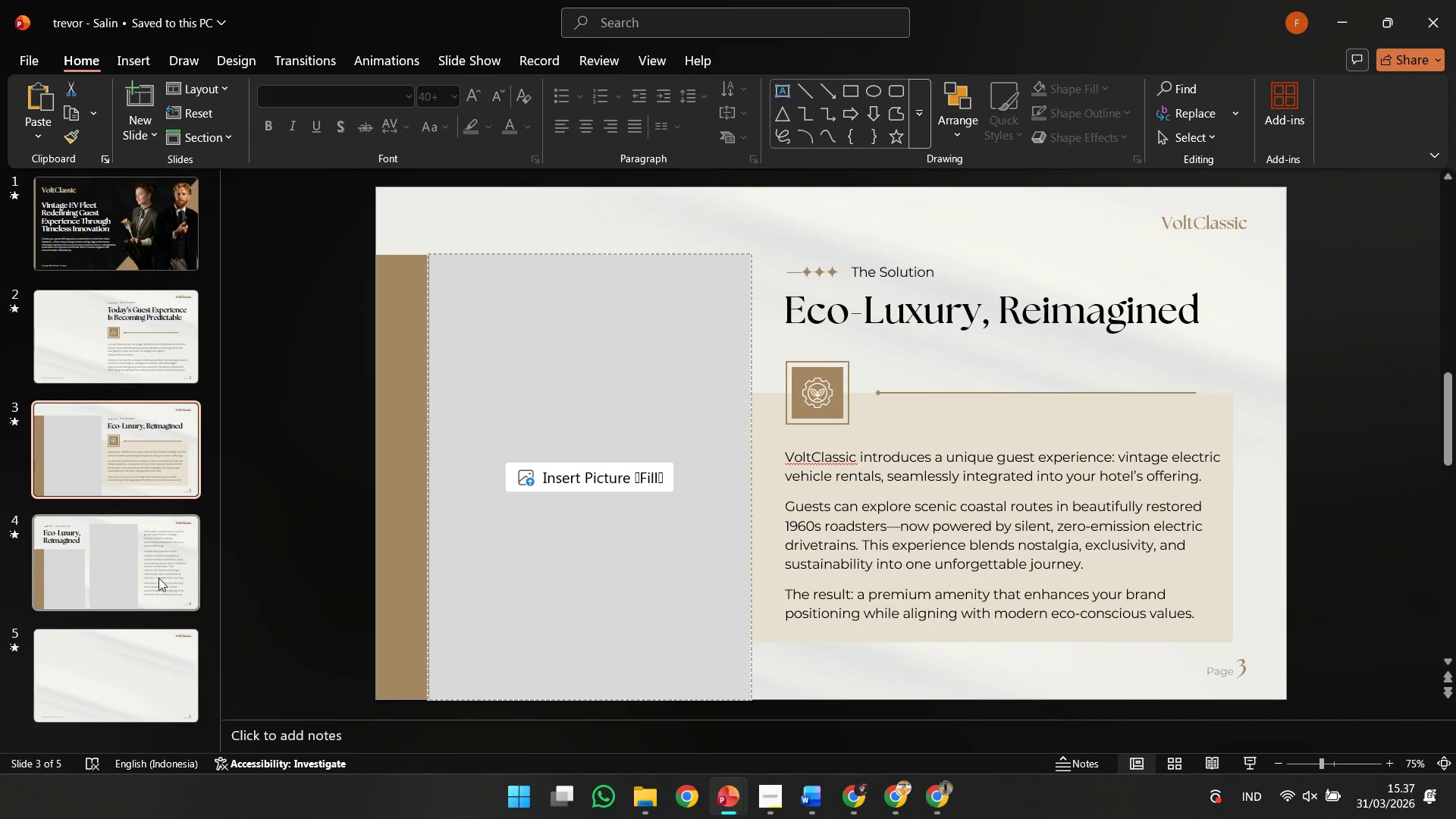 
left_click([164, 673])
 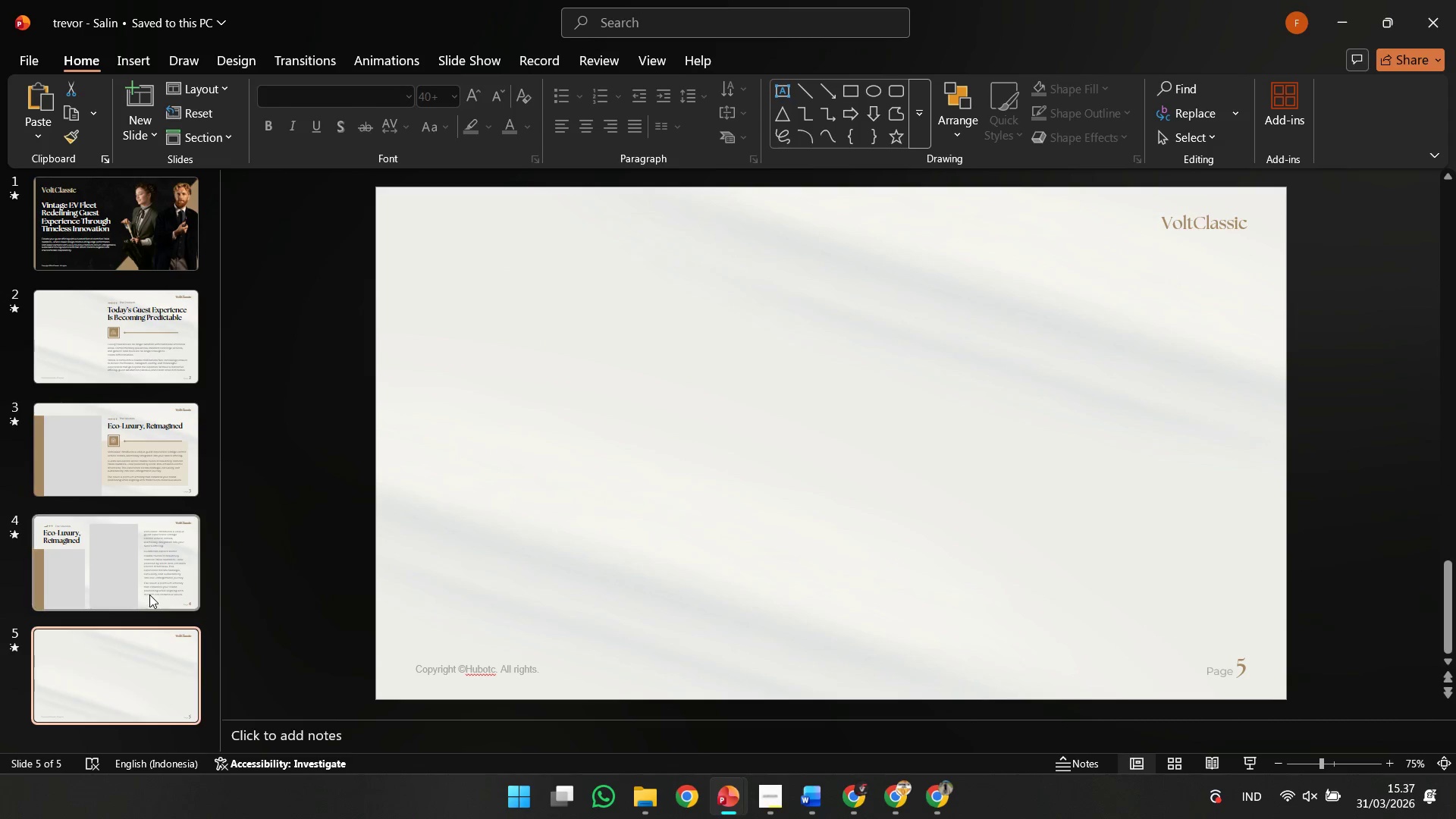 
left_click([420, 501])
 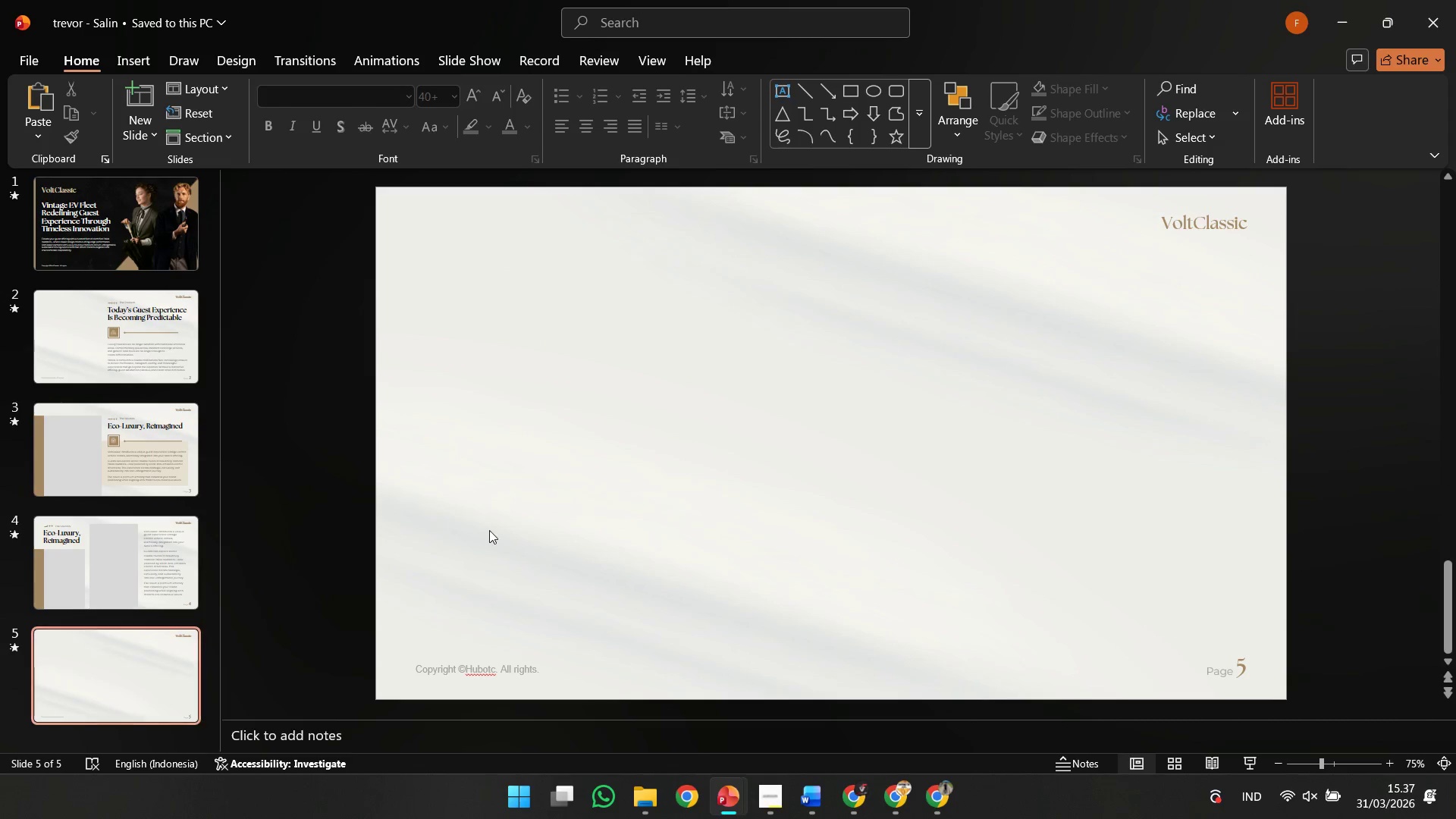 
left_click_drag(start_coordinate=[489, 530], to_coordinate=[756, 501])
 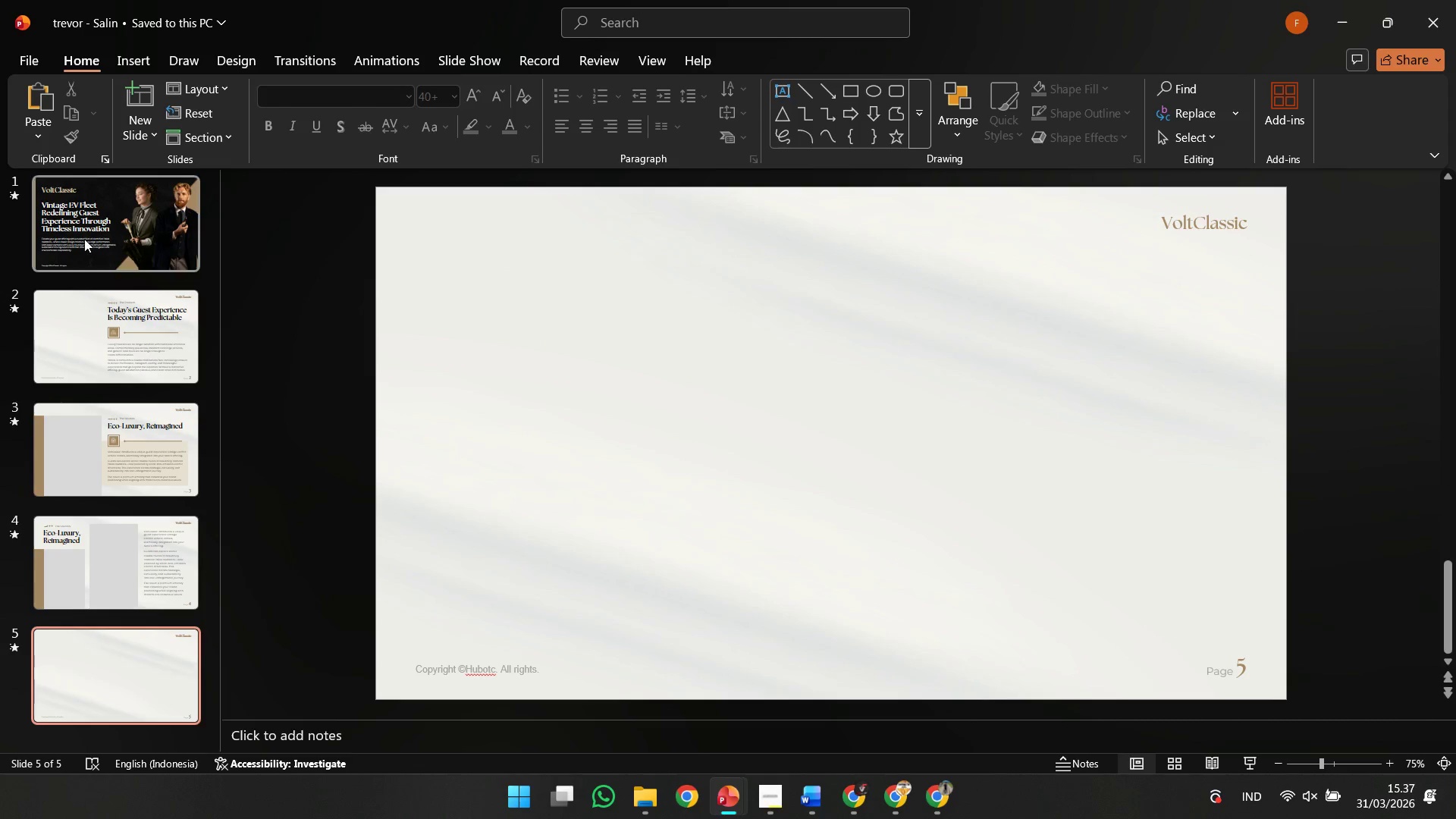 
left_click([84, 239])
 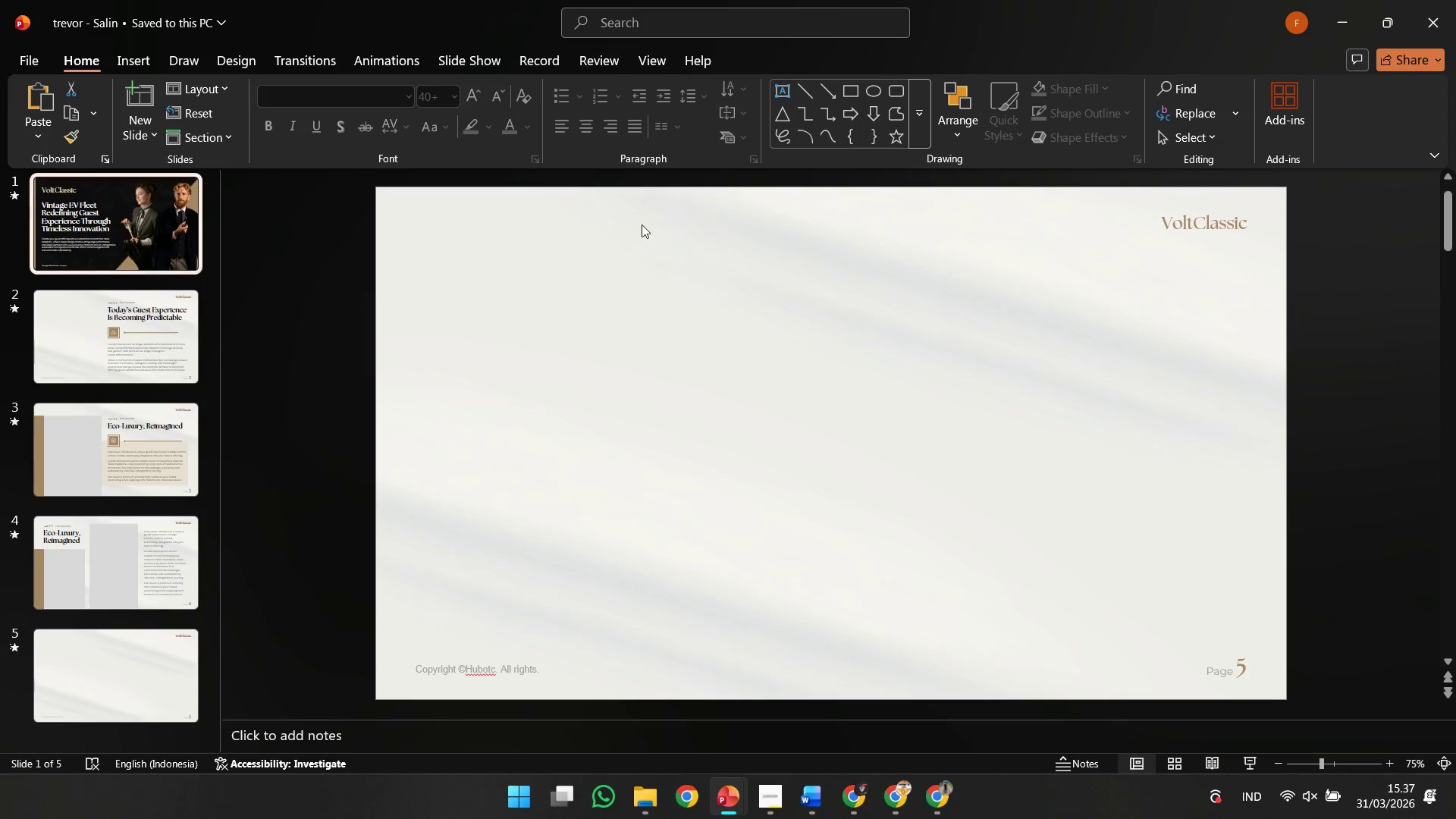 
left_click([645, 224])
 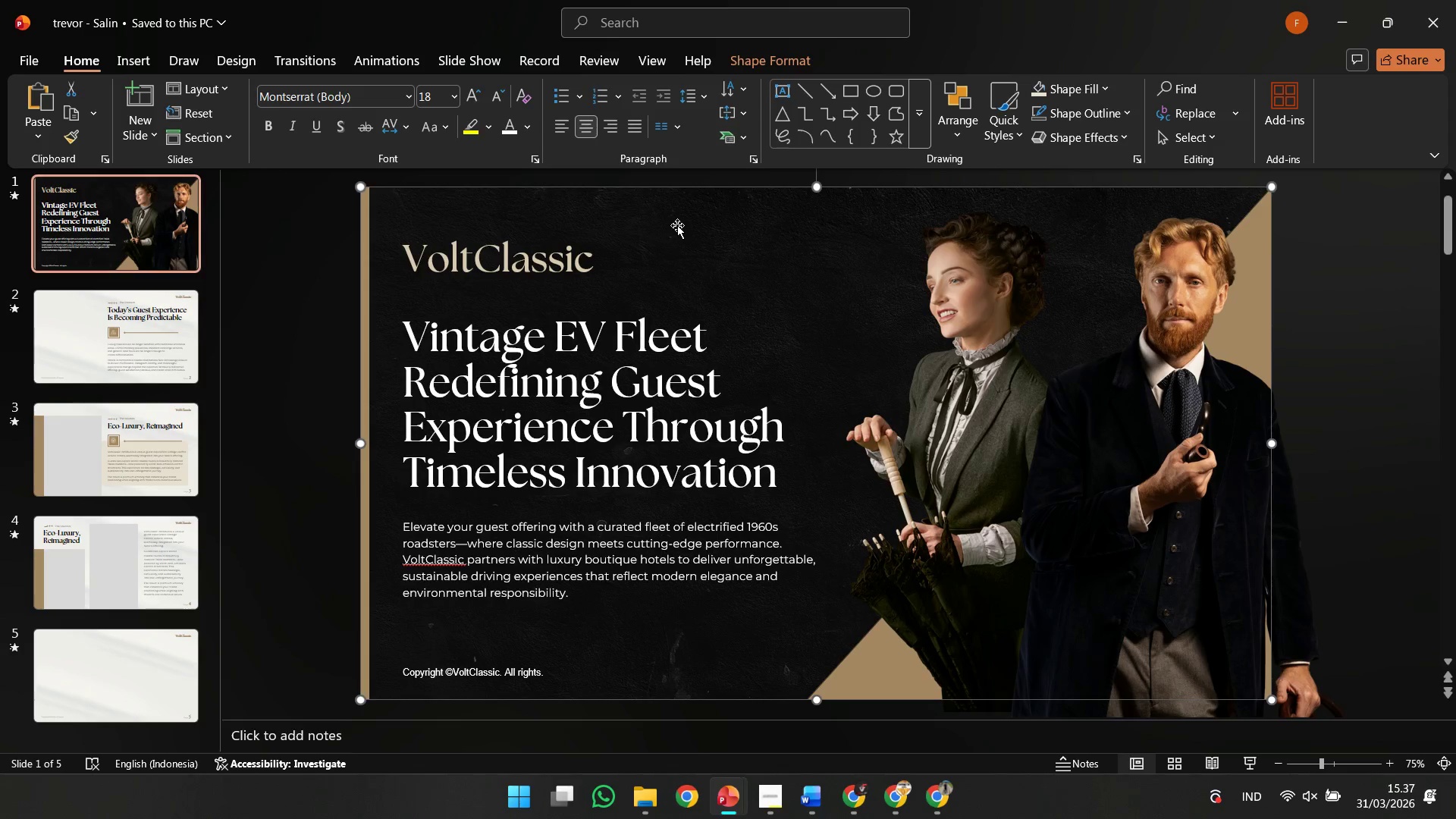 
left_click_drag(start_coordinate=[678, 226], to_coordinate=[702, 302])
 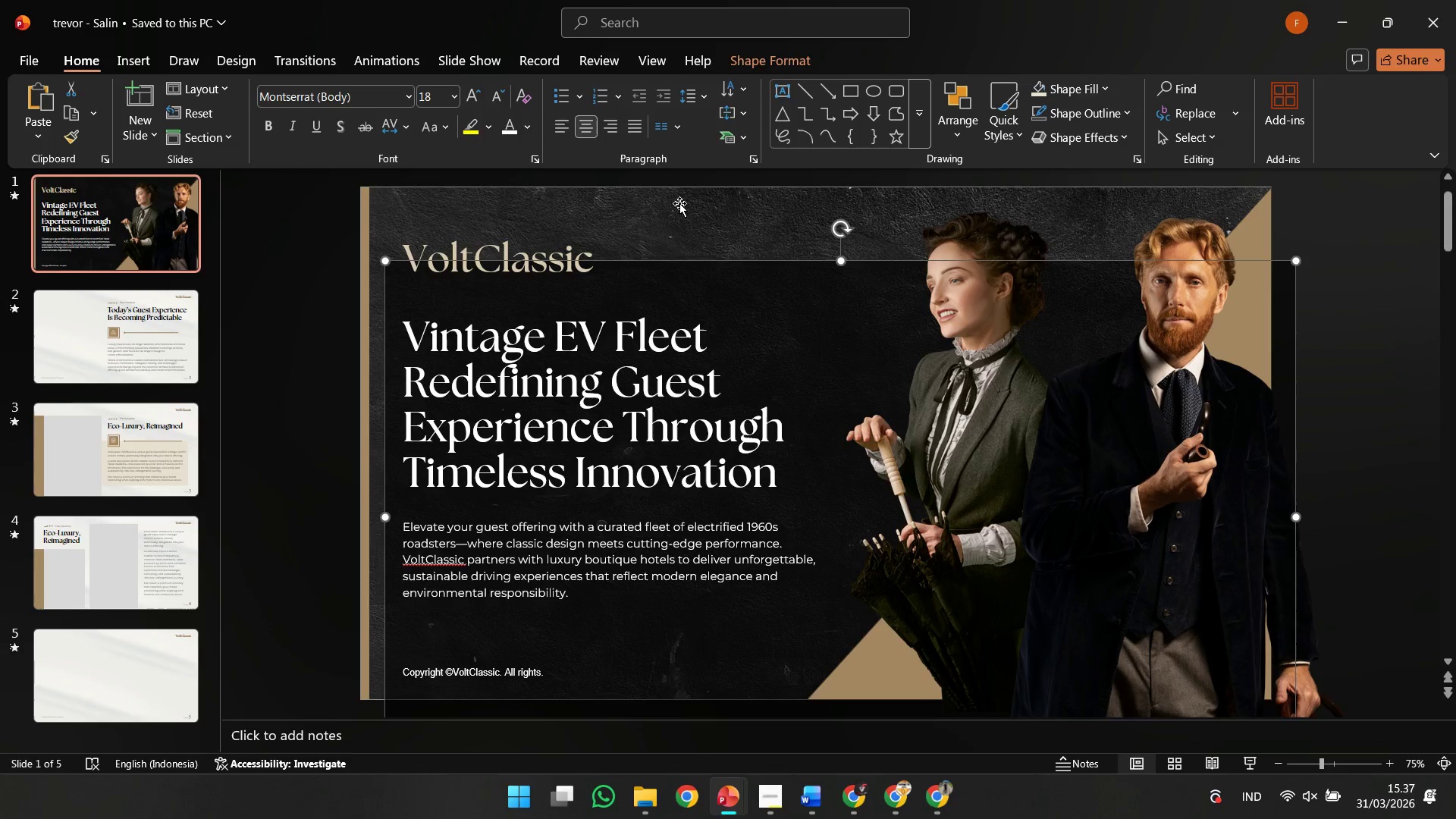 
triple_click([679, 202])
 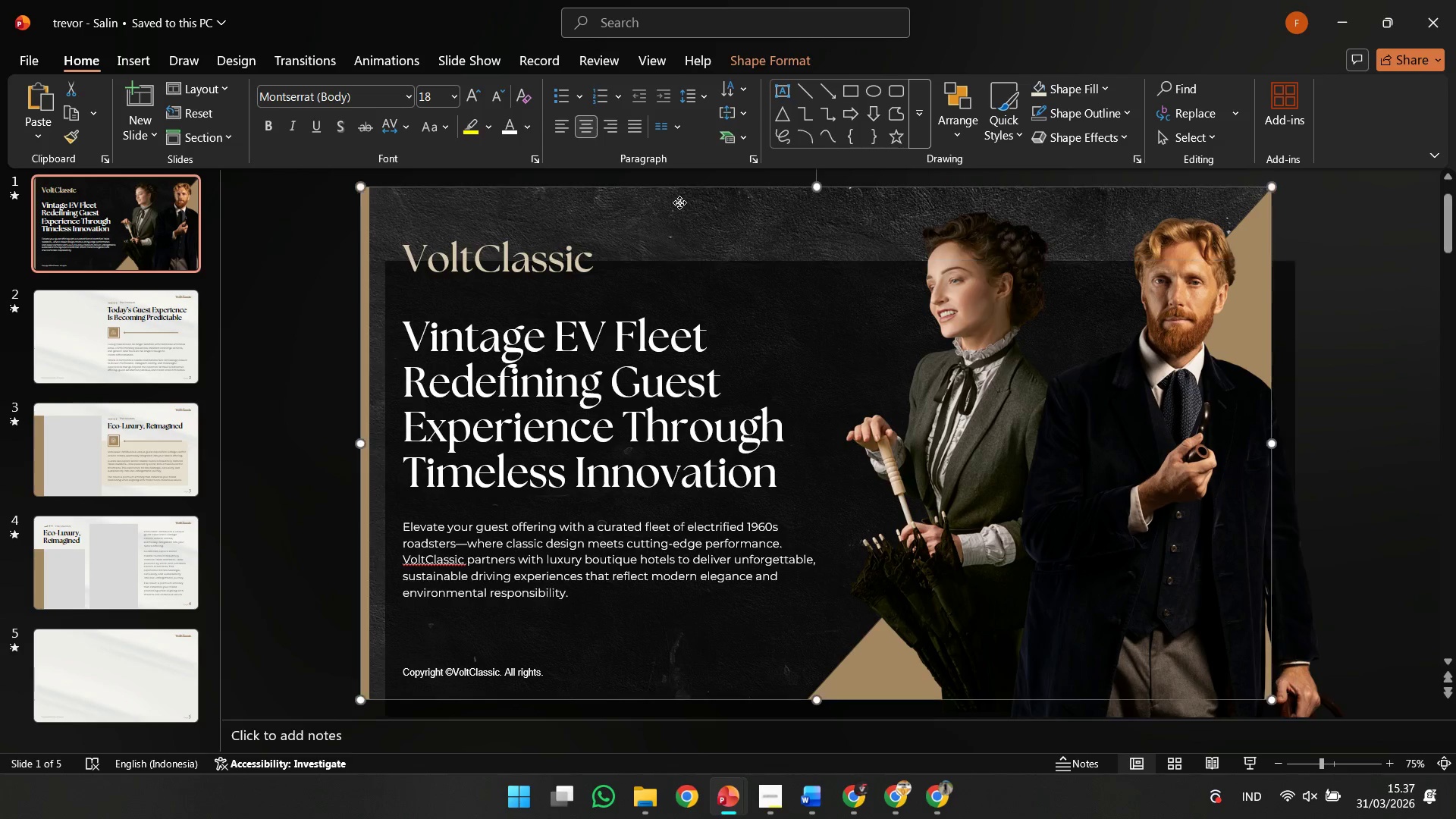 
key(Control+C)
 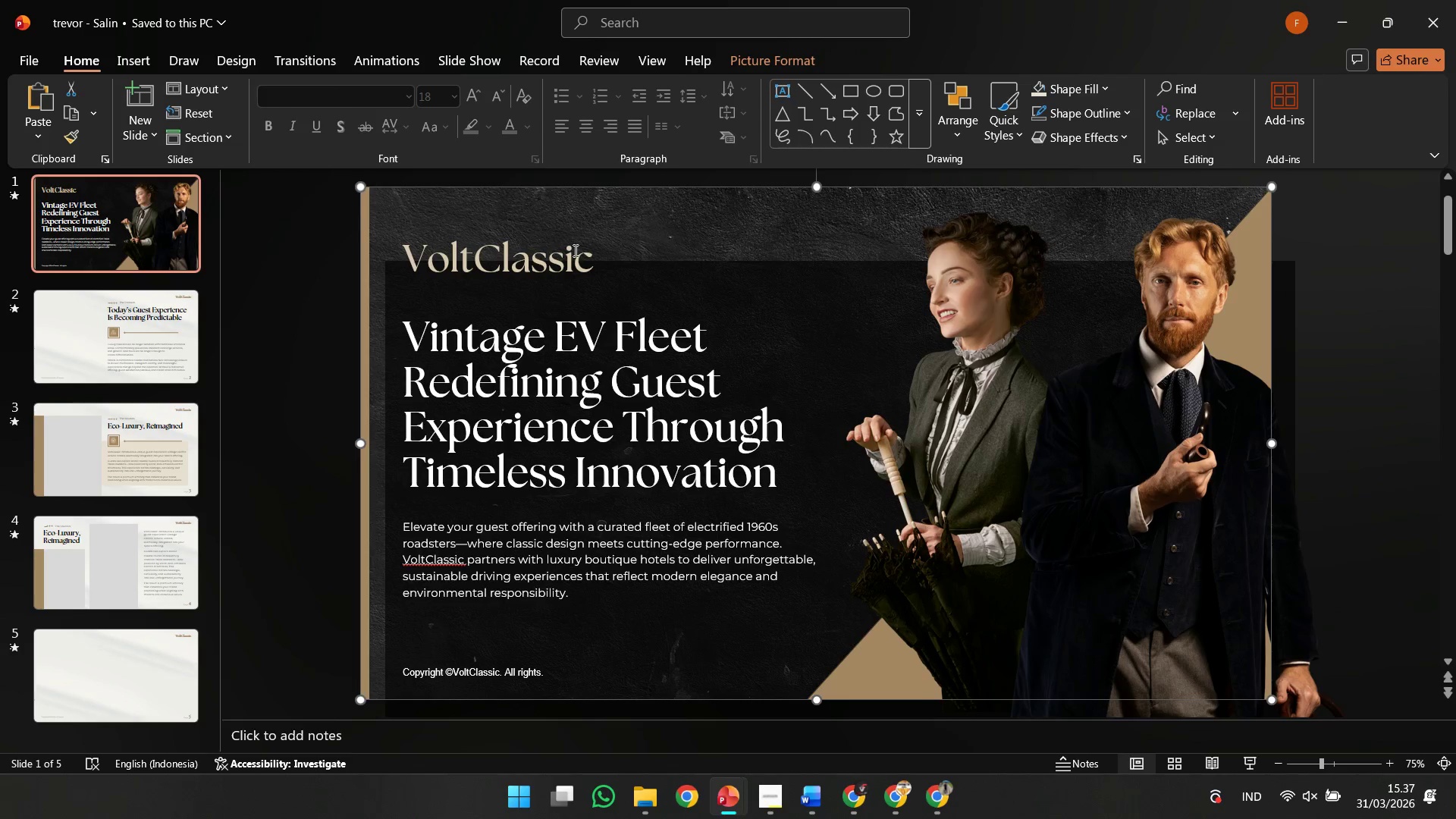 
key(Control+Z)
 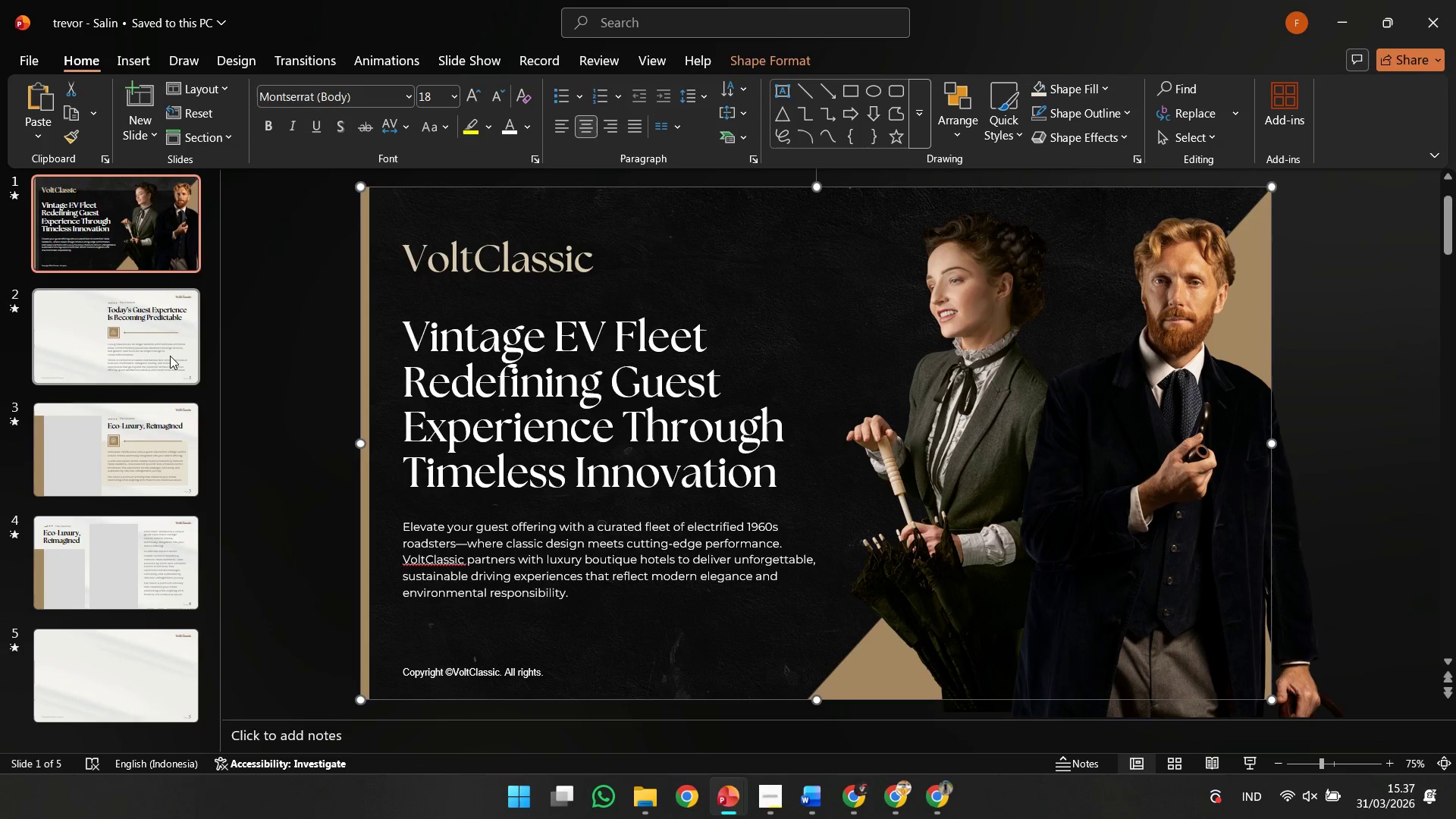 
left_click([170, 356])
 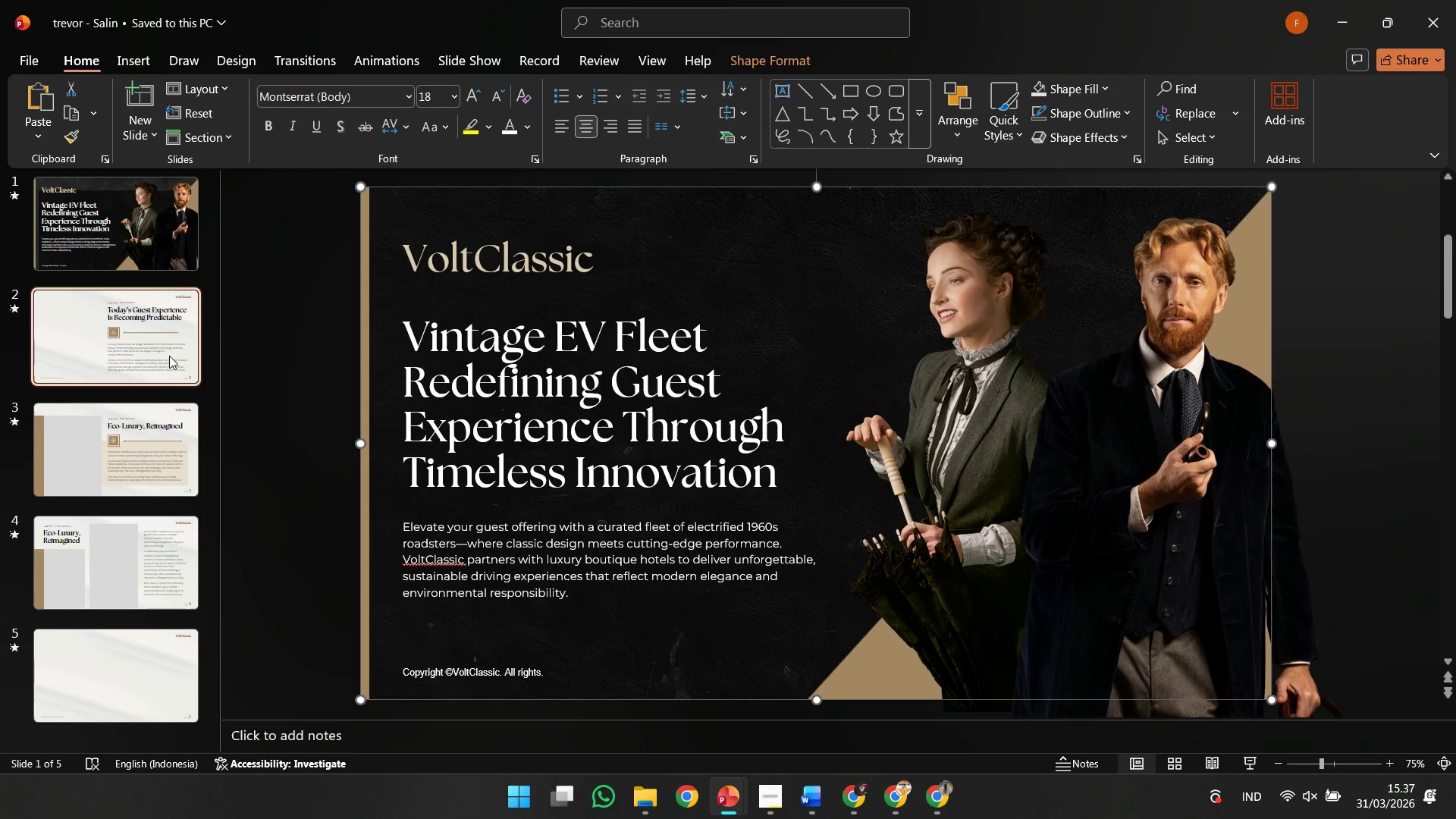 
key(Control+V)
 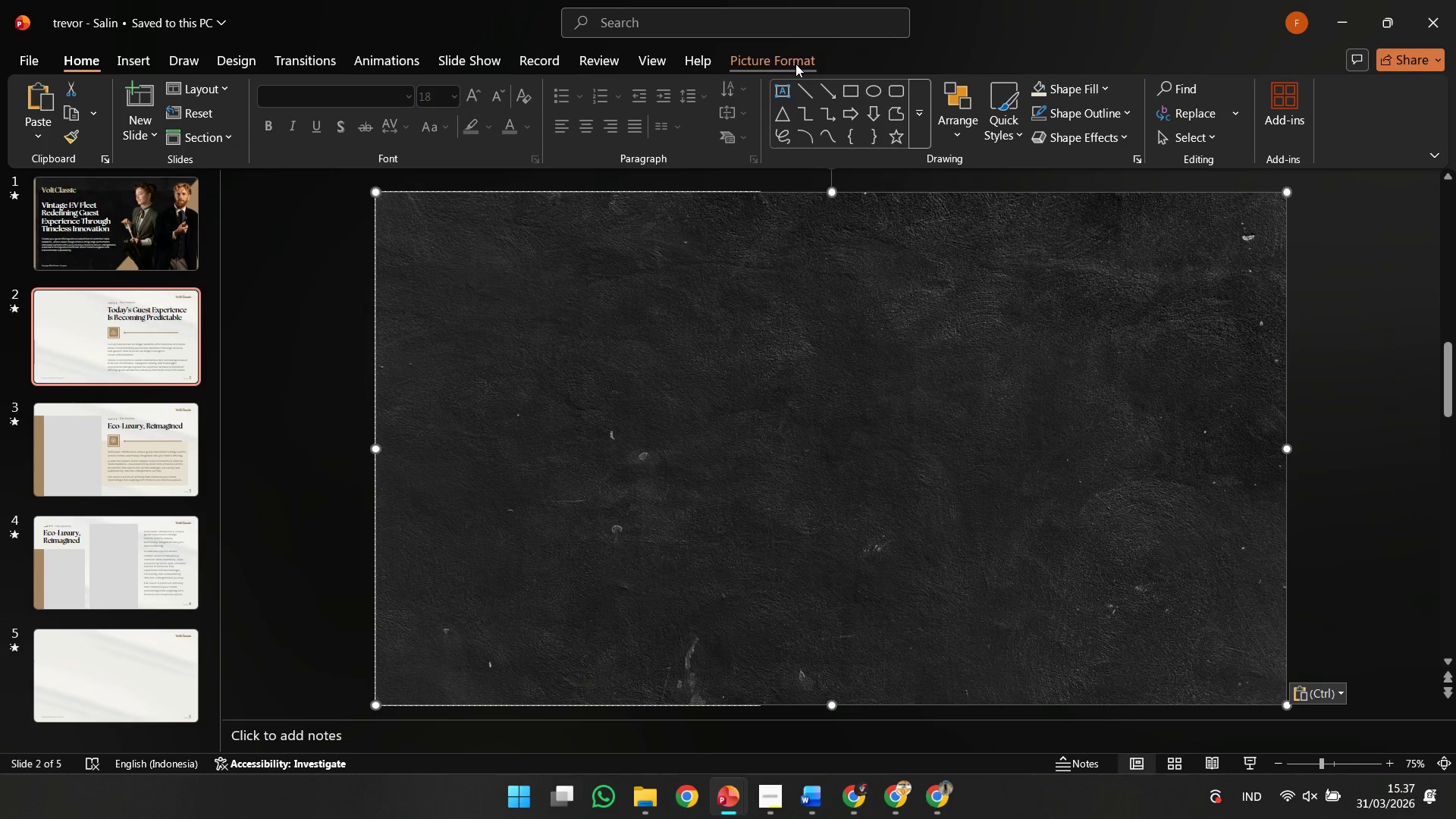 
left_click([798, 64])
 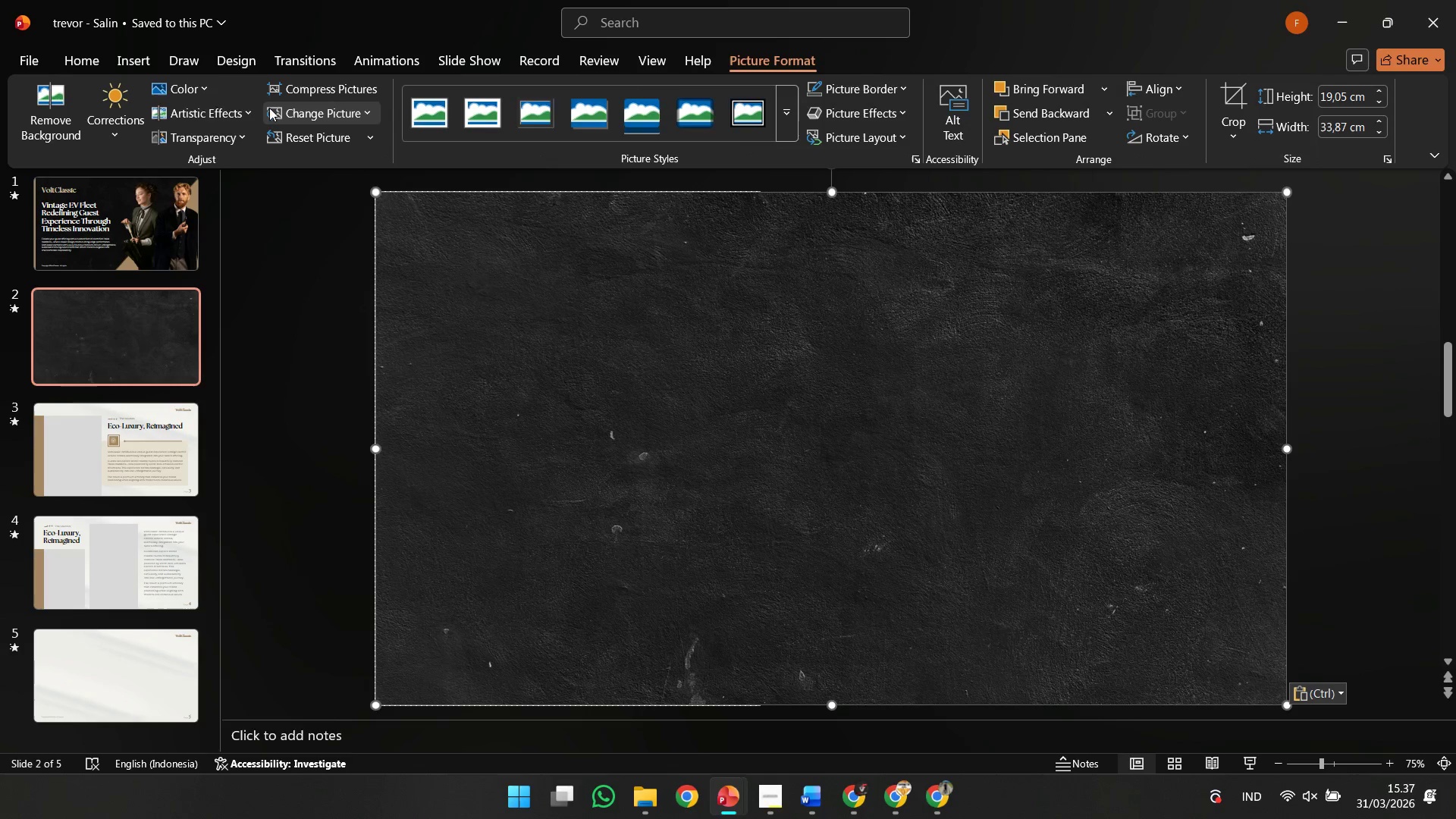 
left_click([200, 87])
 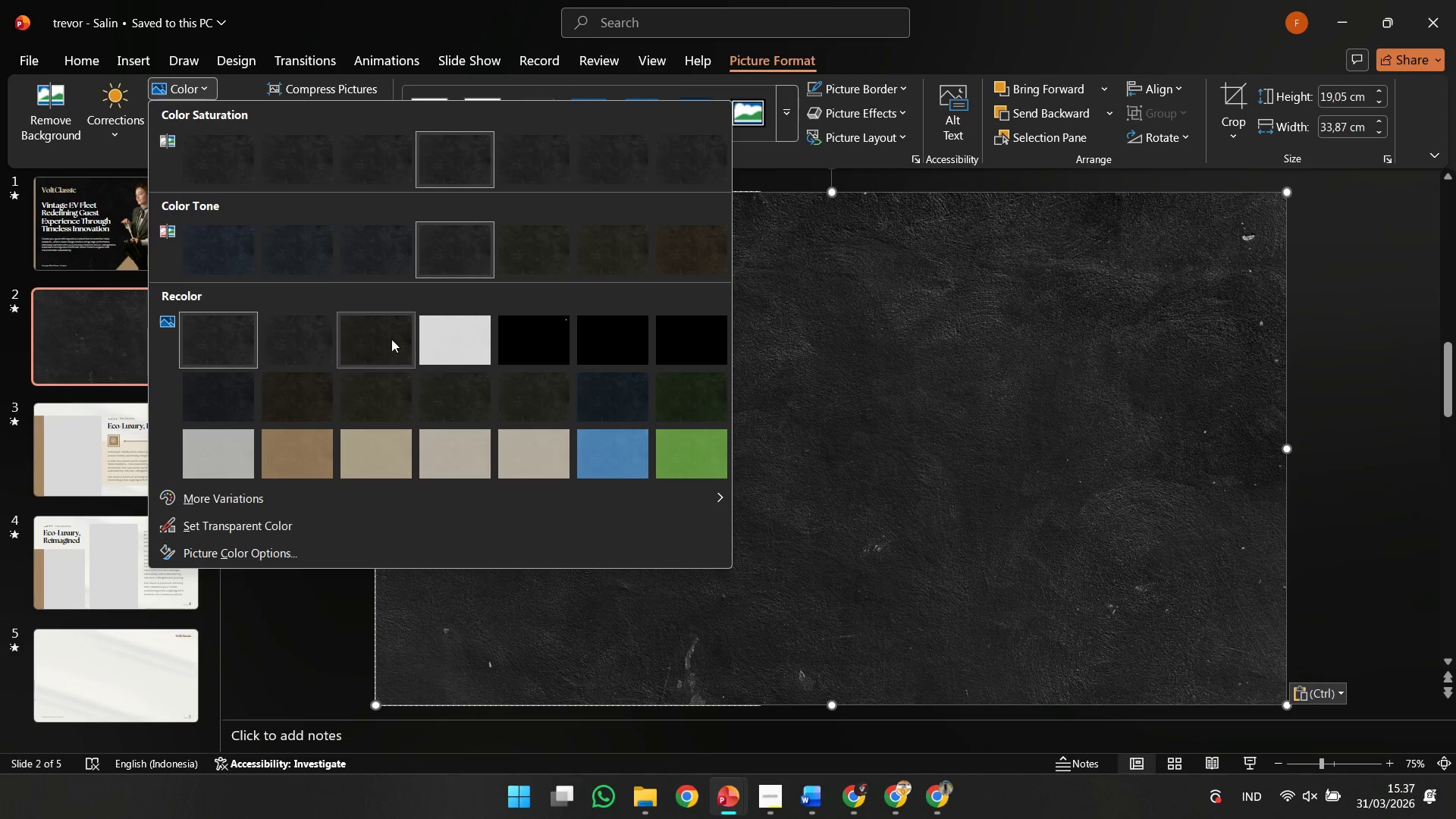 
left_click([430, 342])
 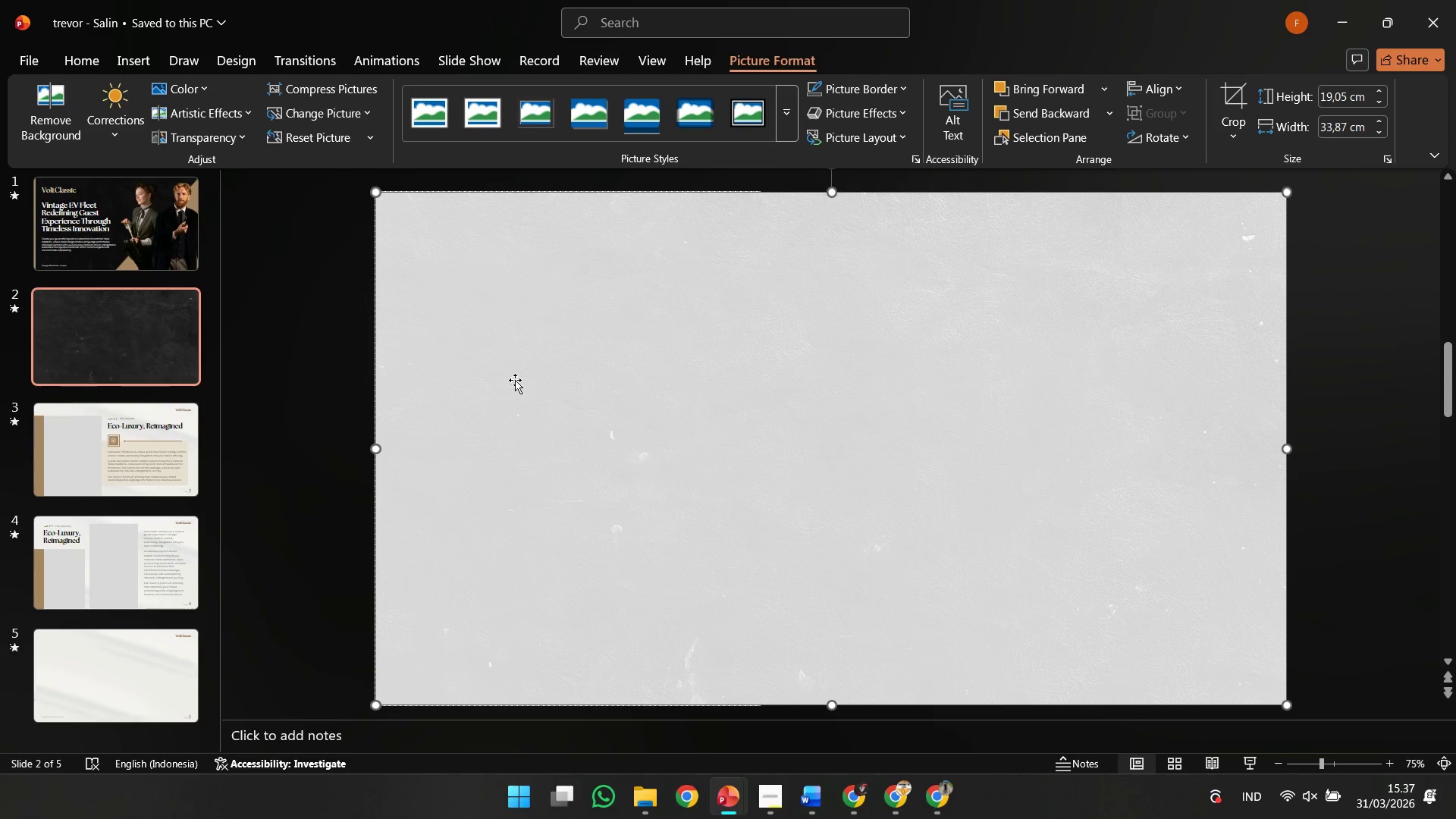 
left_click_drag(start_coordinate=[554, 396], to_coordinate=[656, 318])
 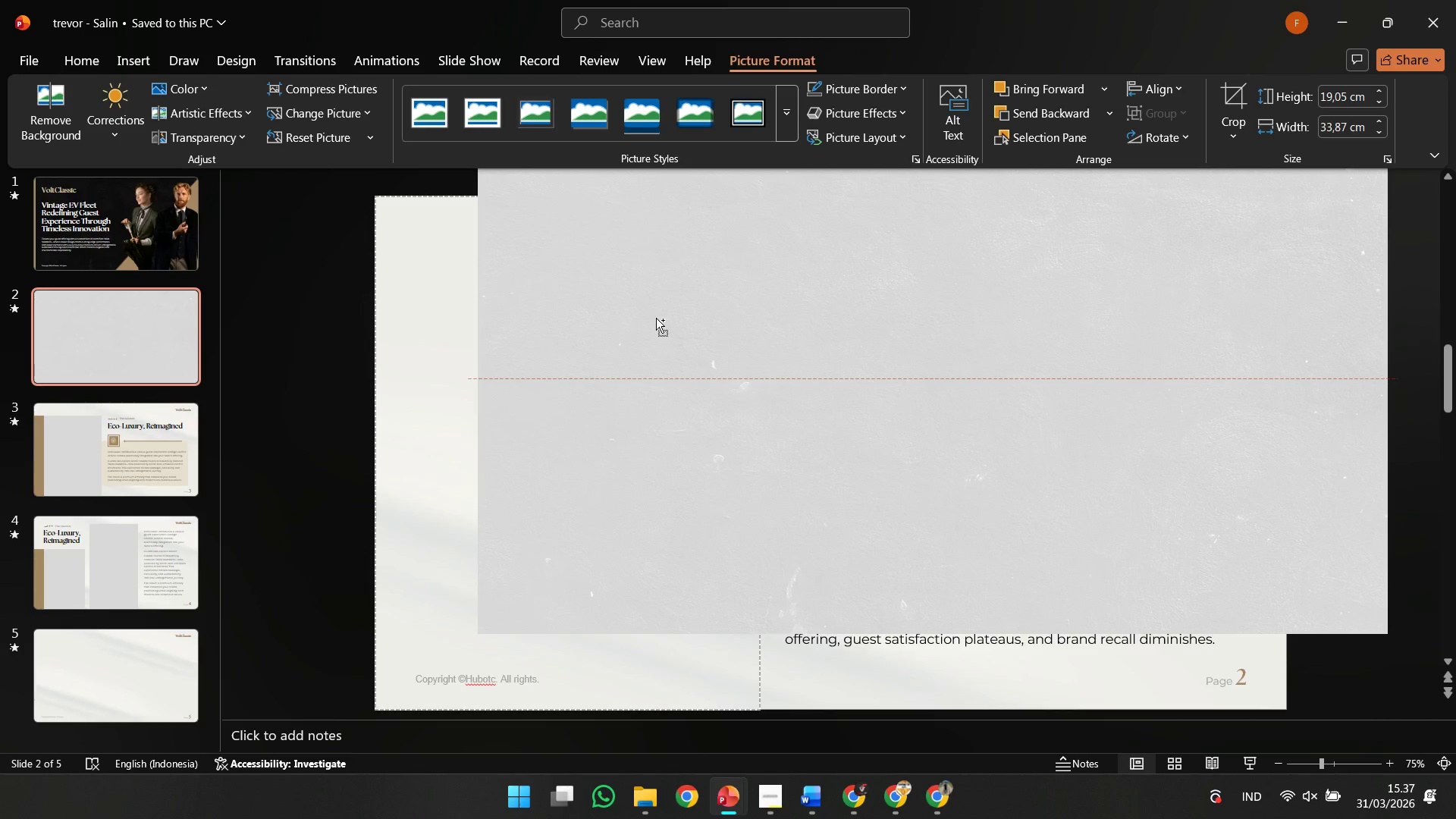 
key(Control+Z)
 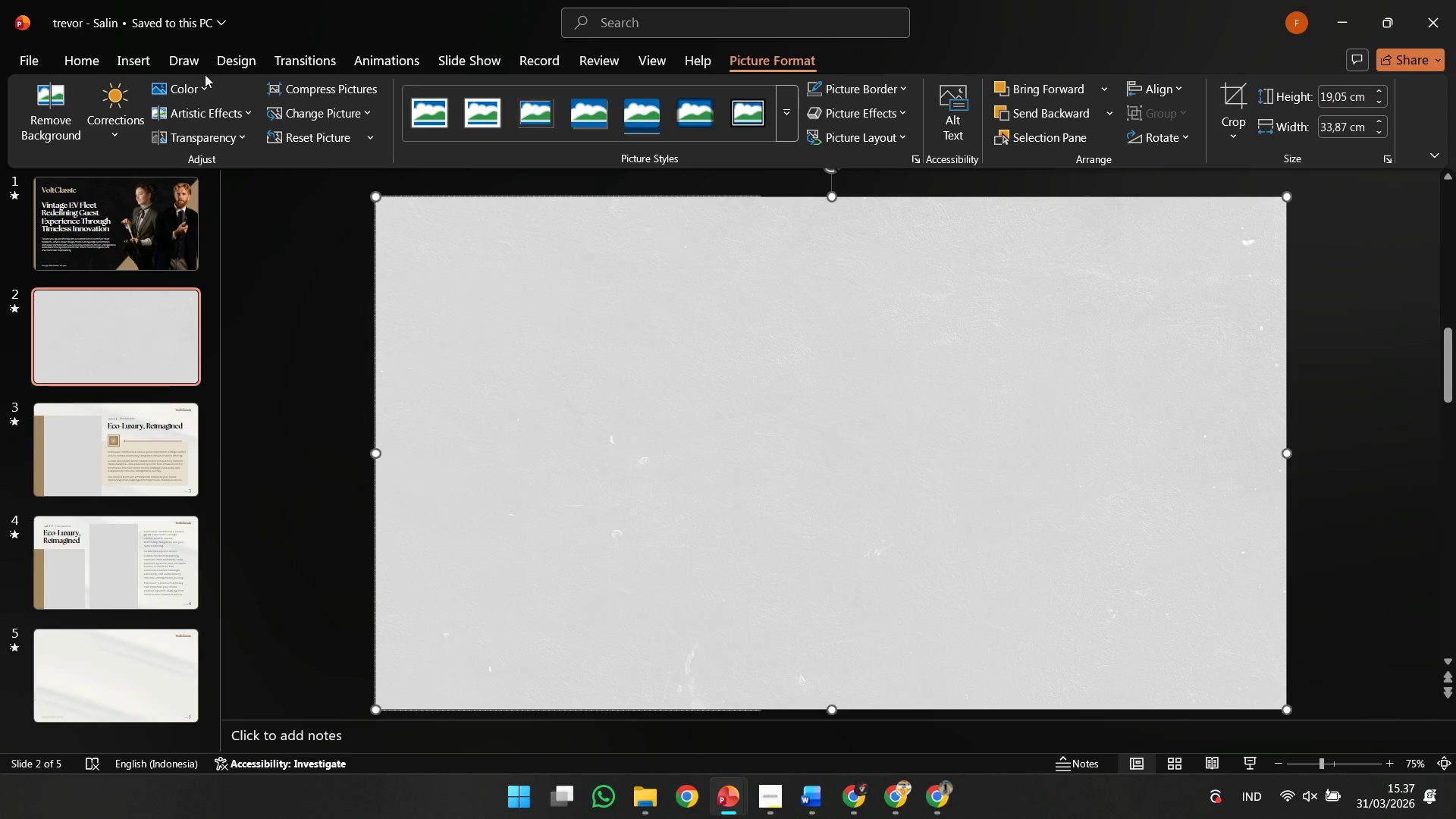 
left_click([196, 81])
 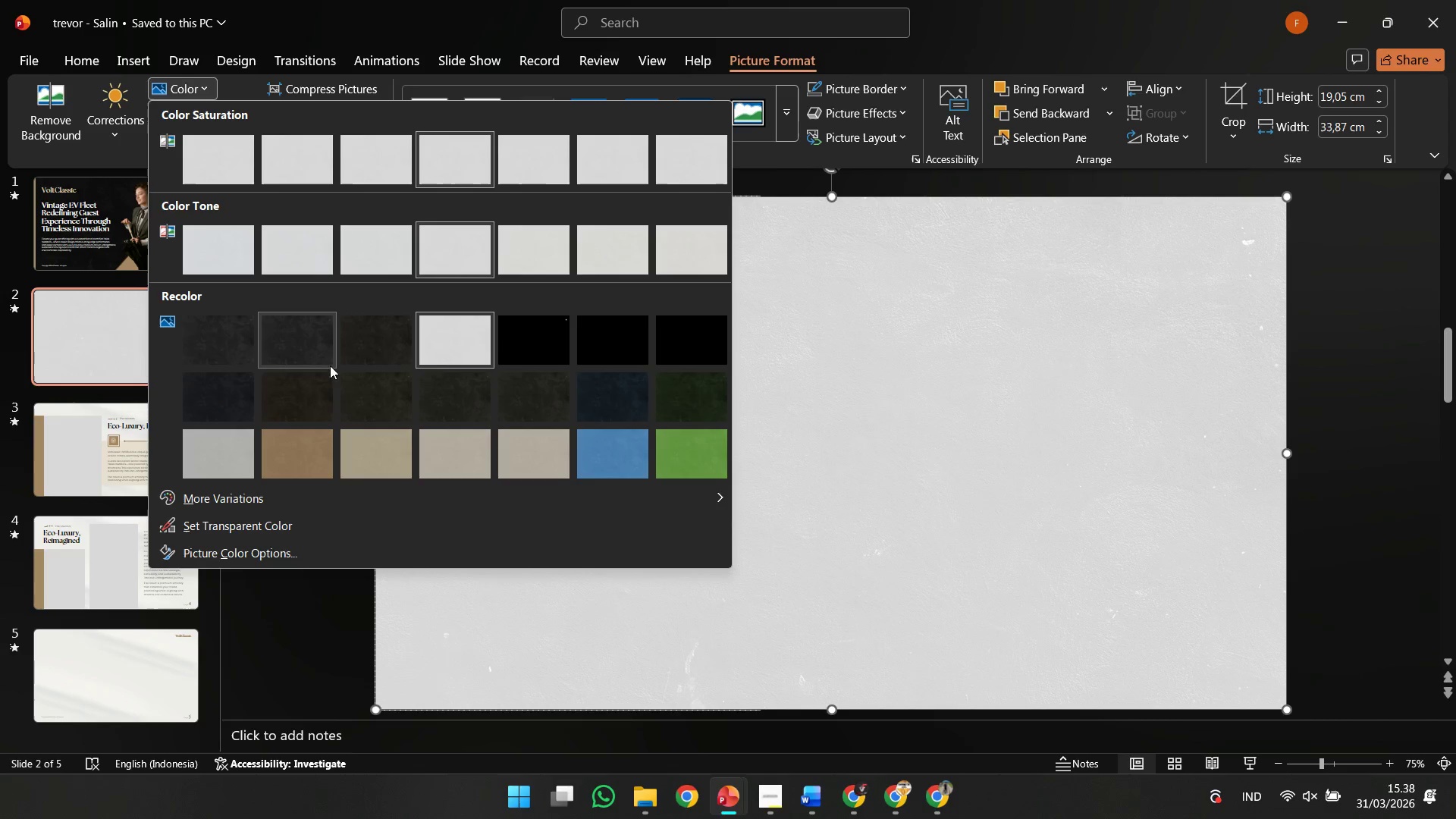 
left_click([306, 359])
 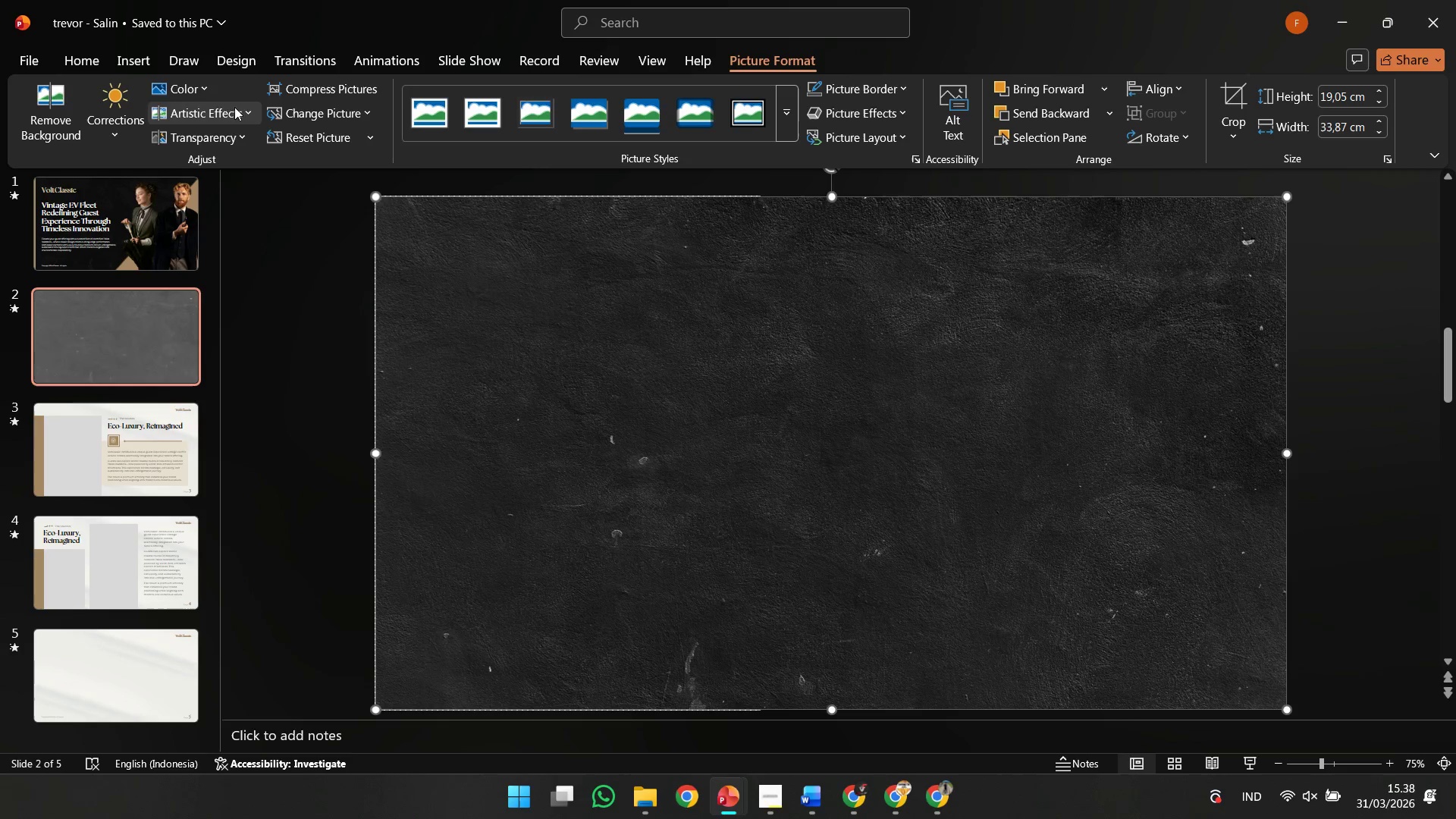 
left_click([202, 95])
 